 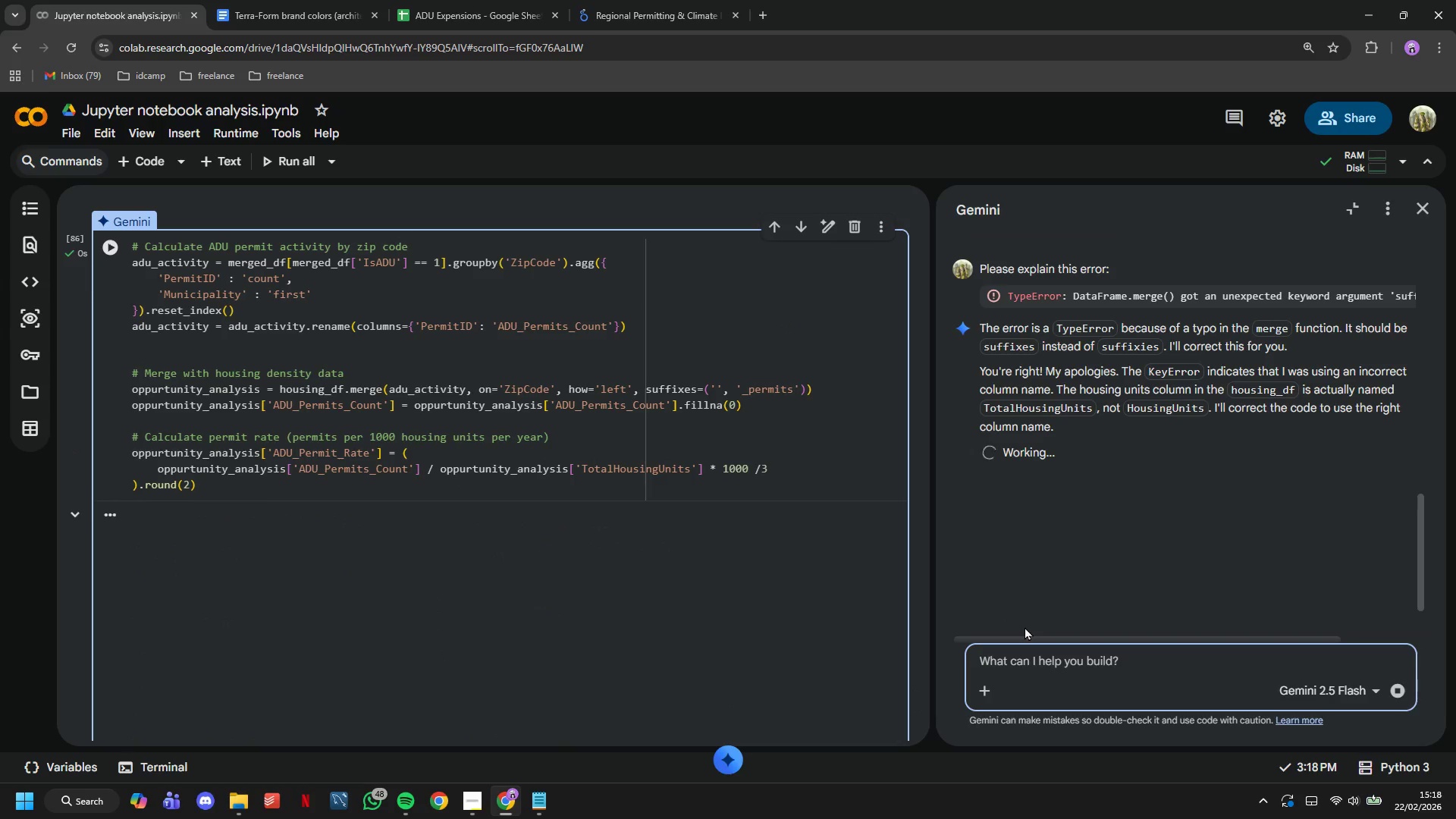 
left_click([1429, 218])
 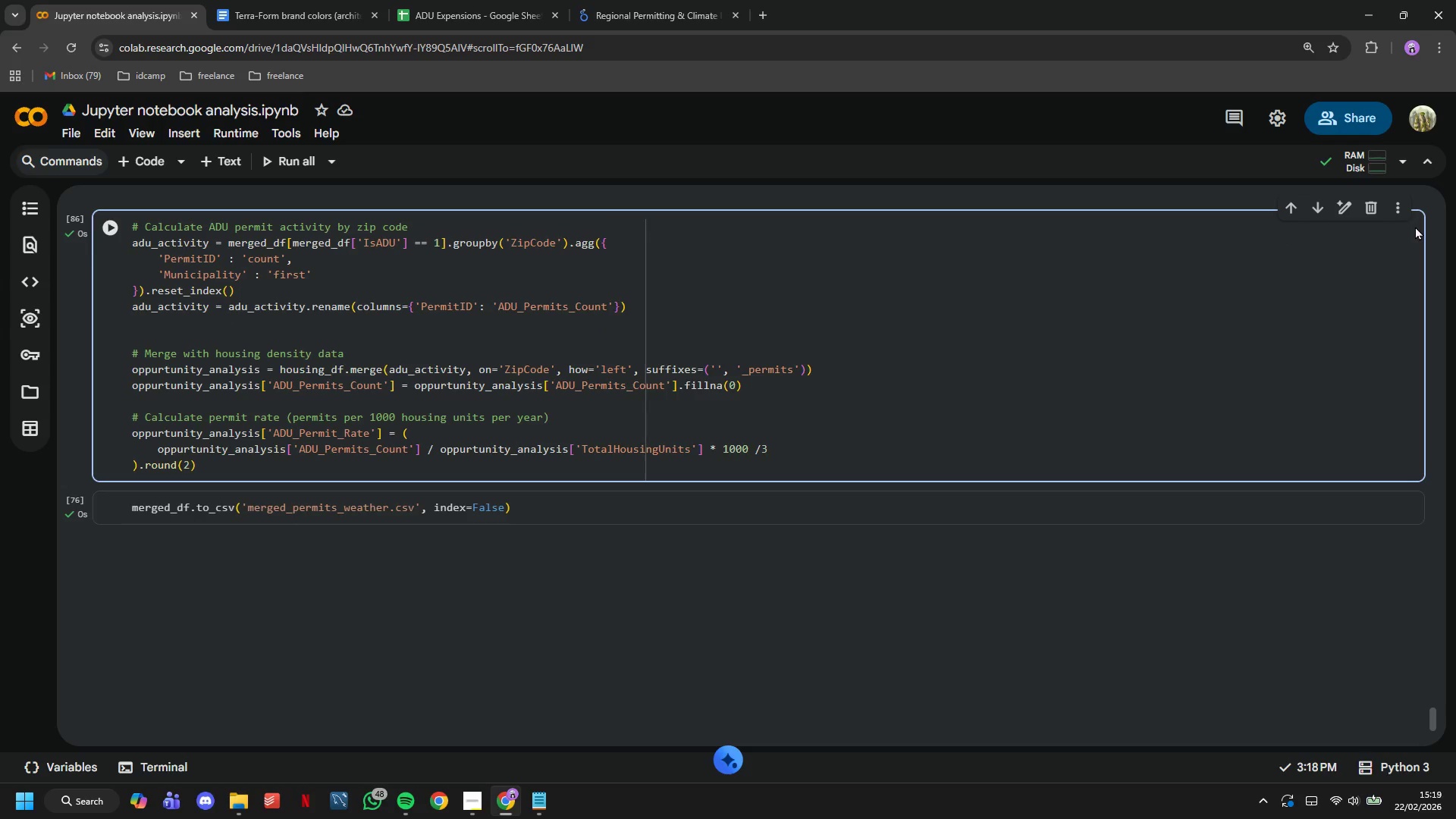 
wait(17.92)
 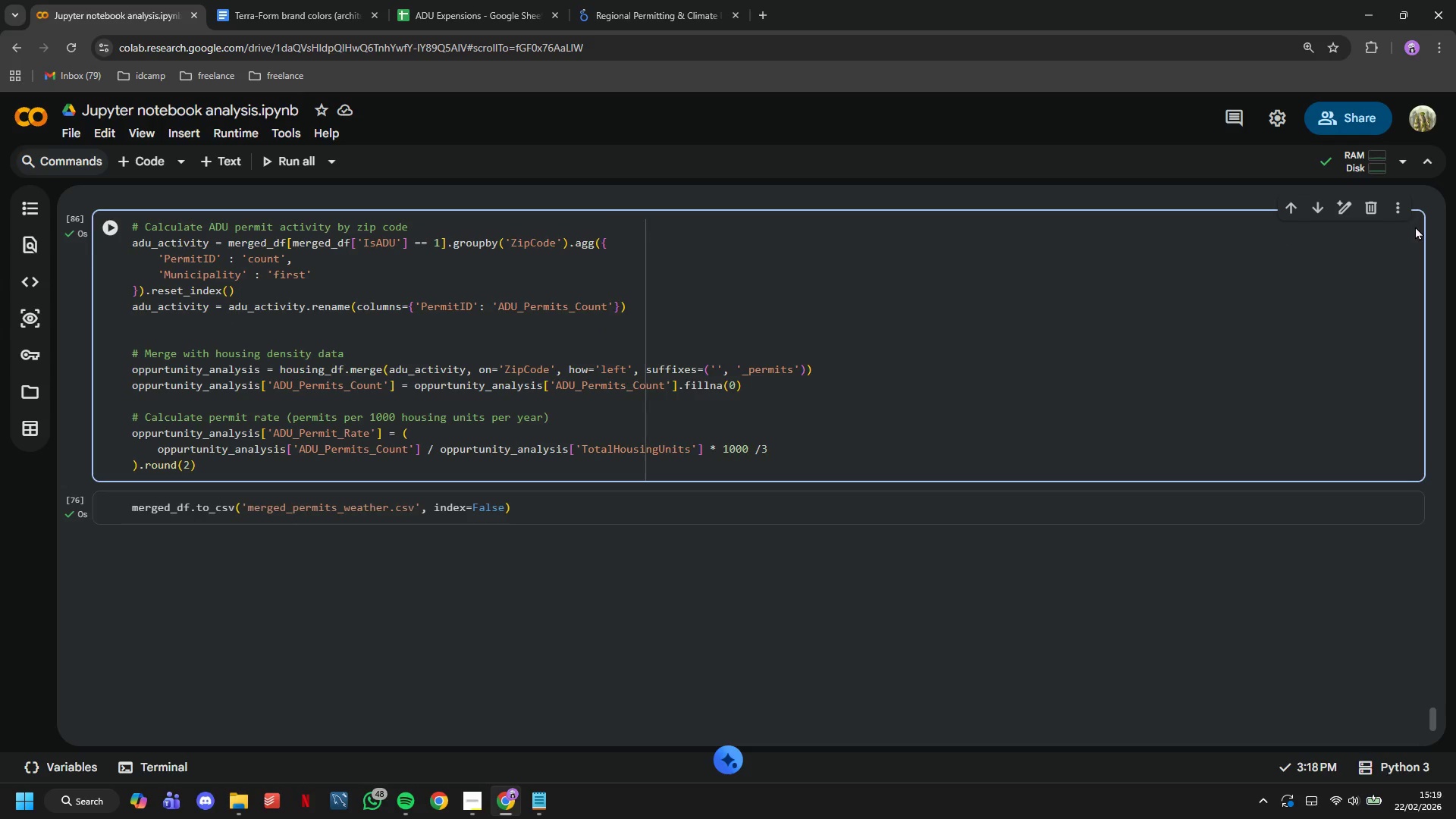 
left_click([817, 469])
 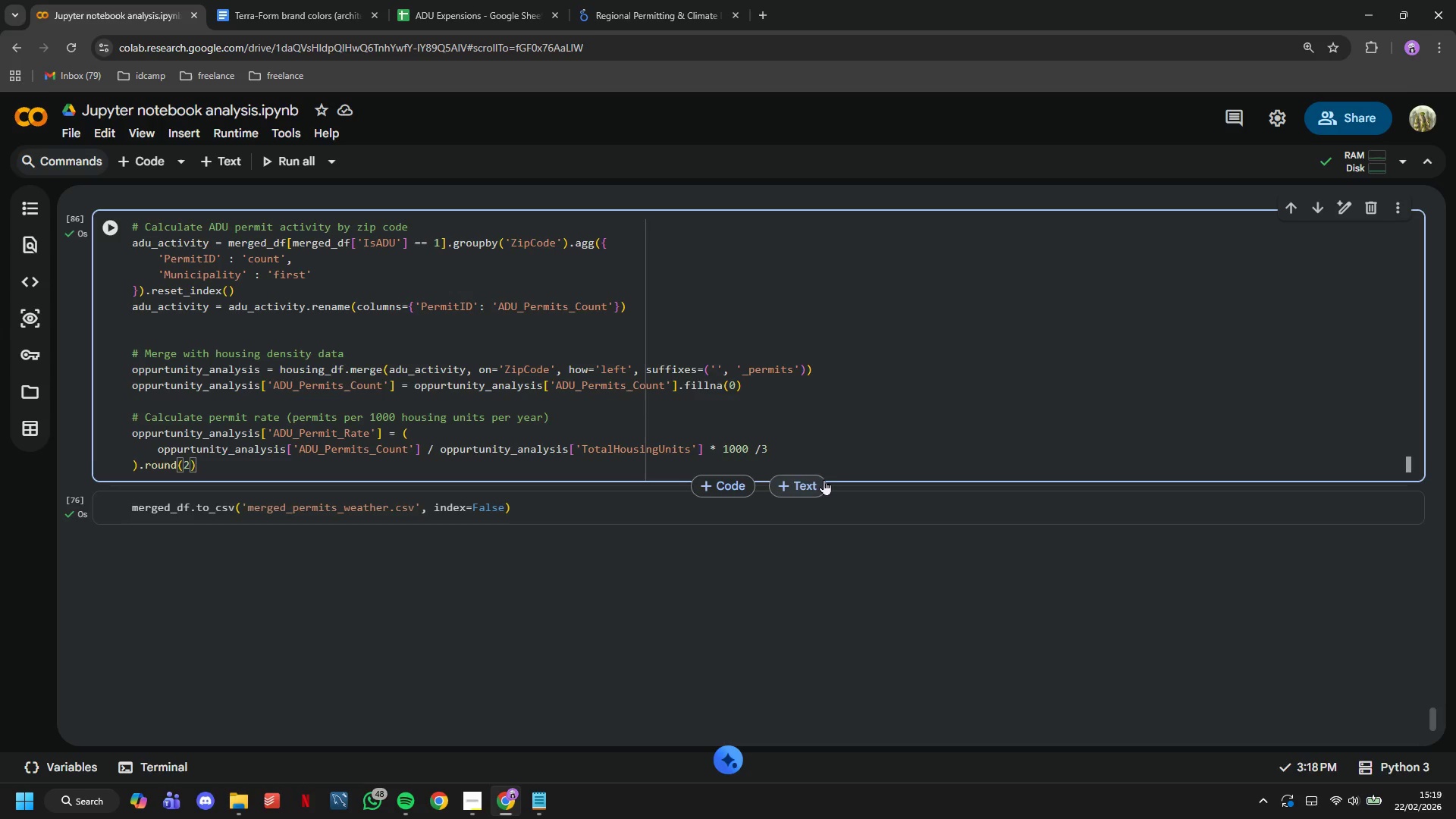 
key(Enter)
 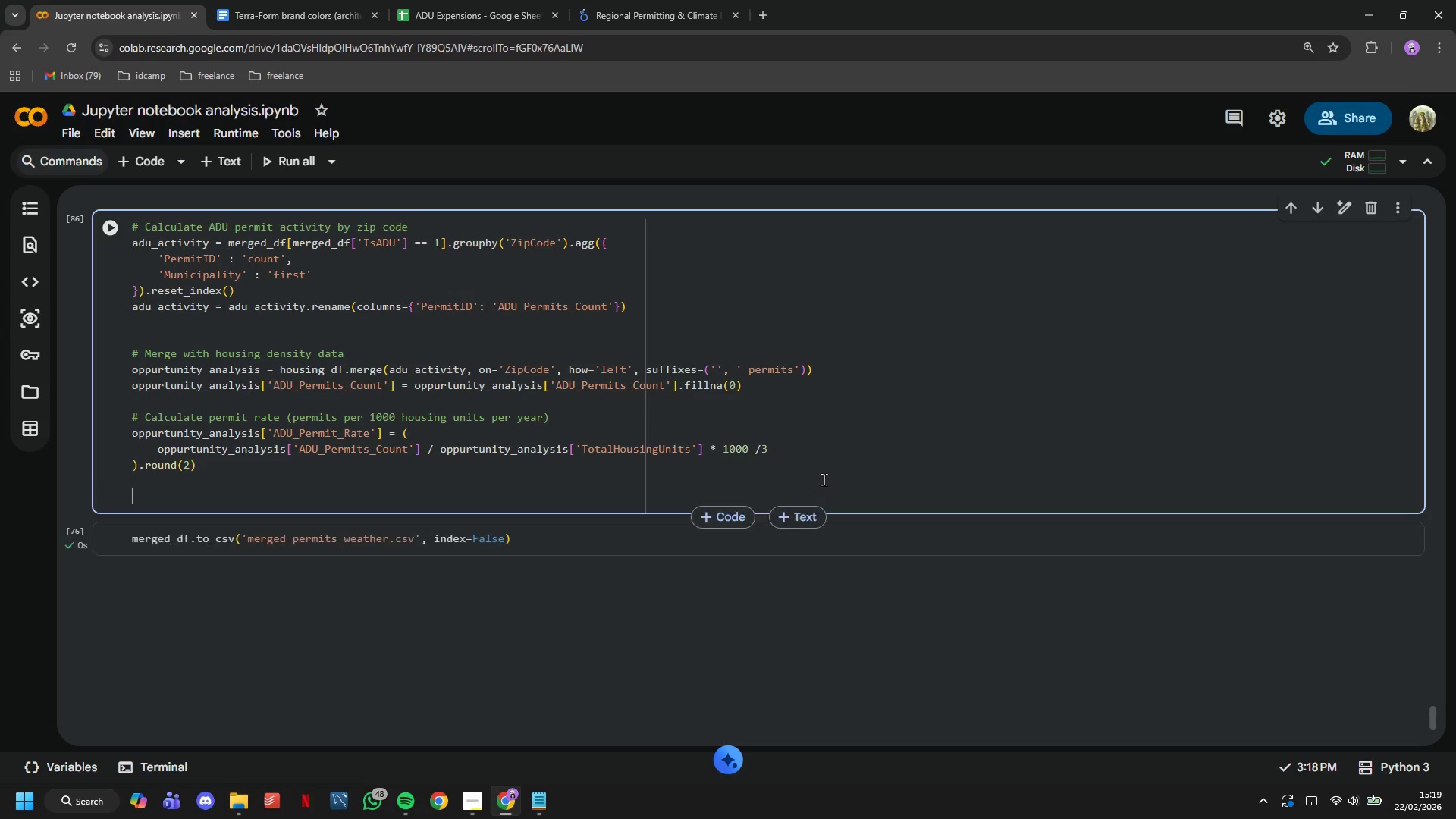 
key(Enter)
 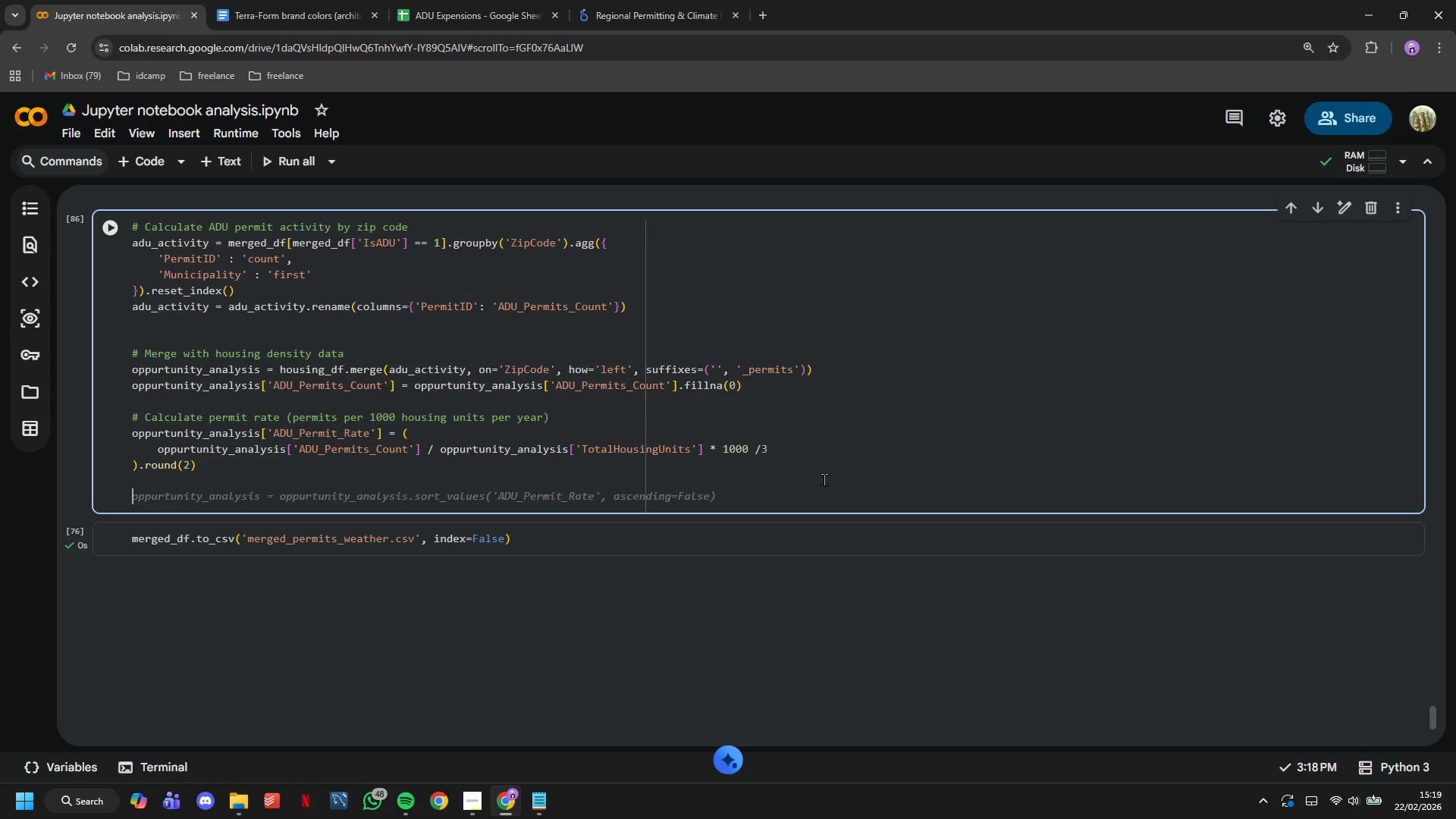 
type(# Identify )
 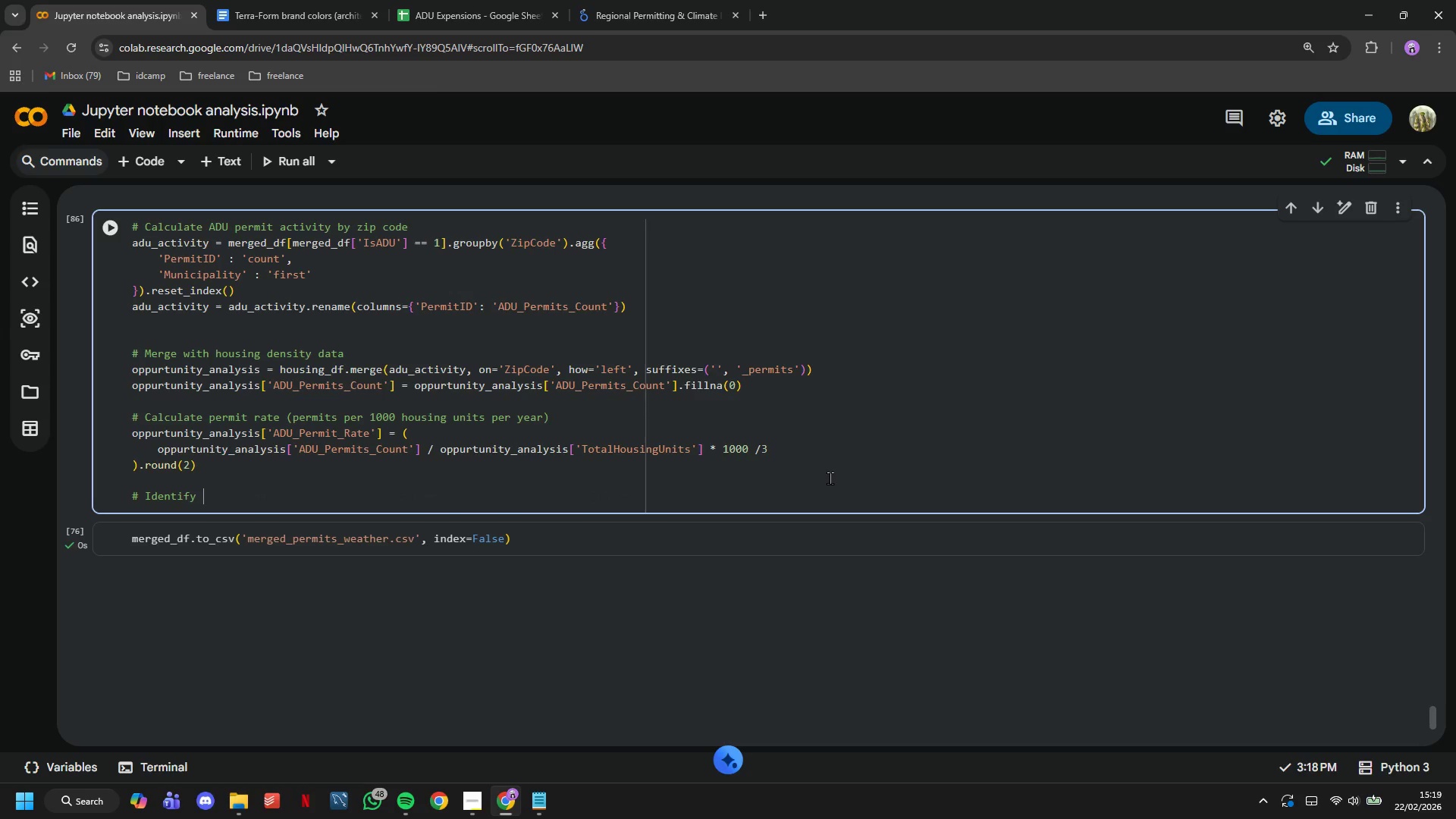 
wait(5.56)
 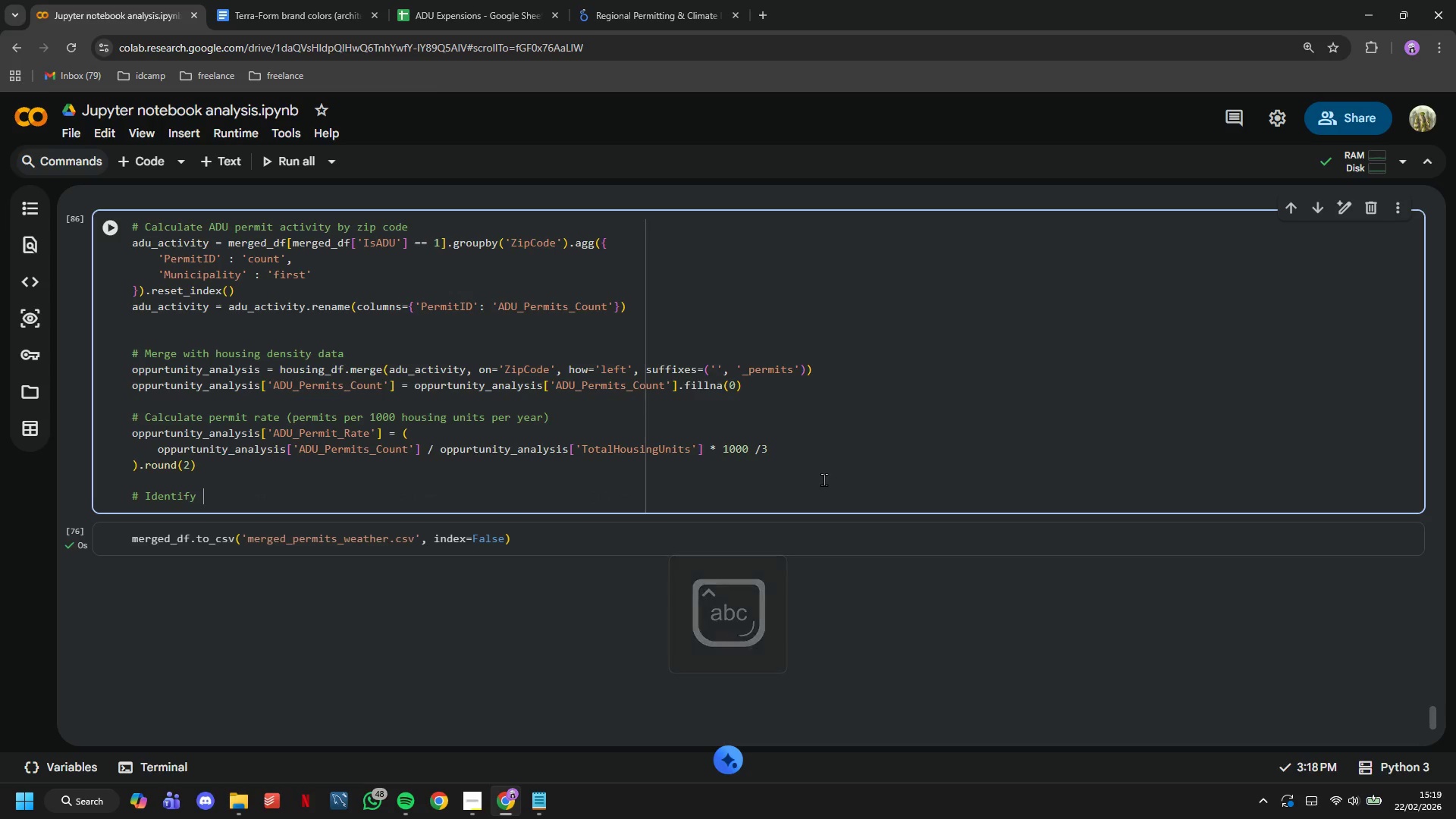 
type(high-demand)
 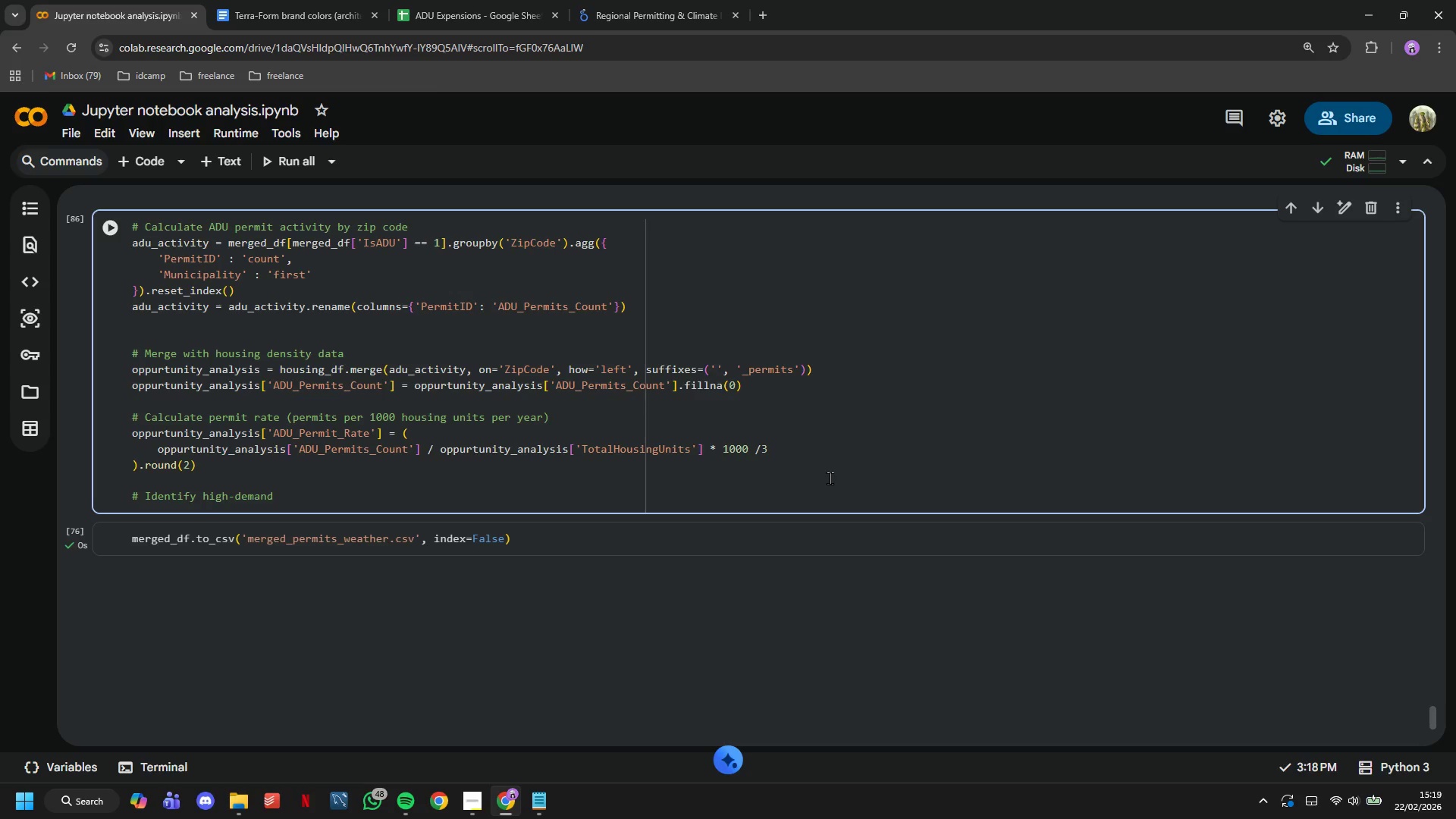 
type(, low-activity zones)
 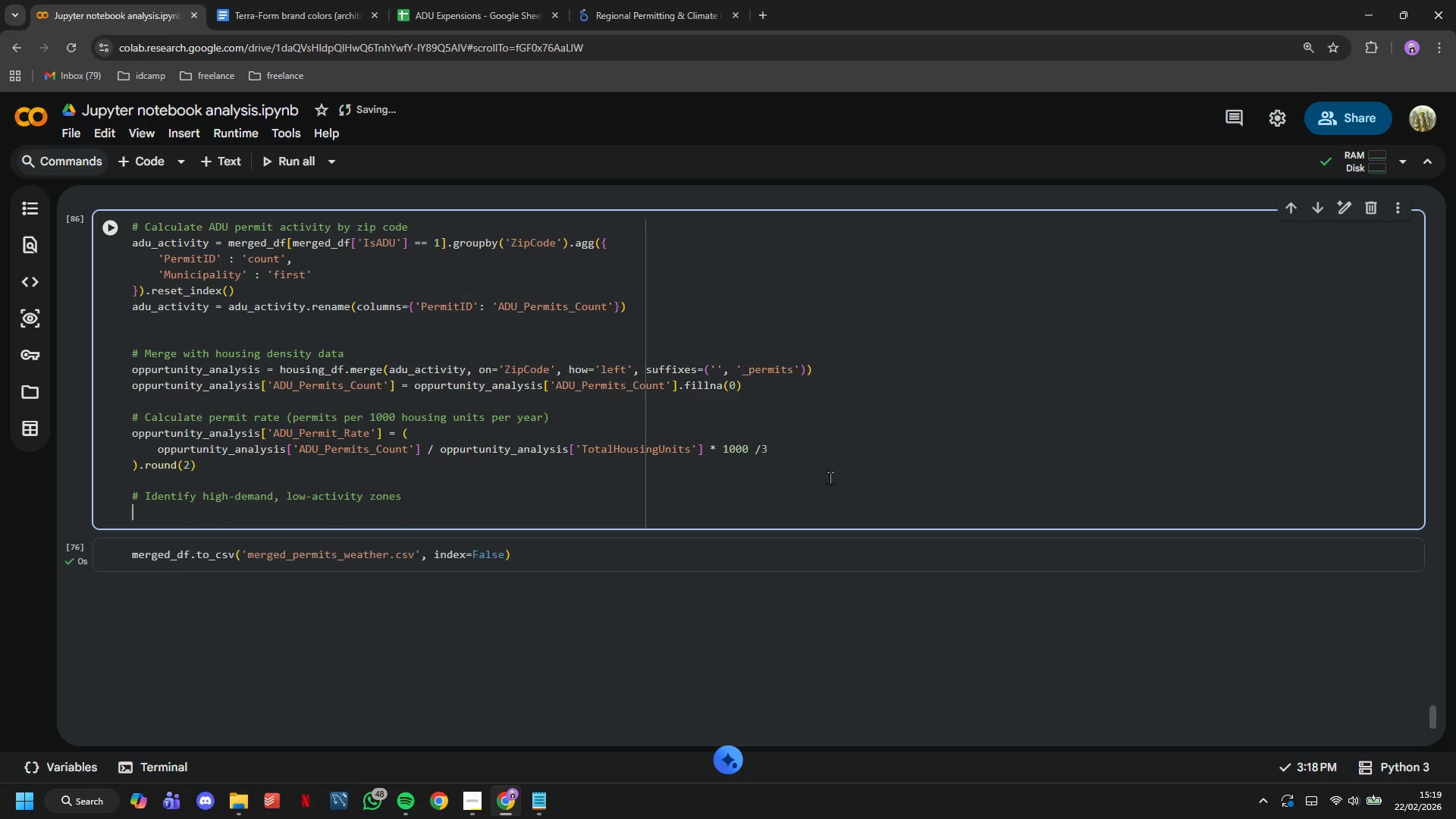 
key(Enter)
 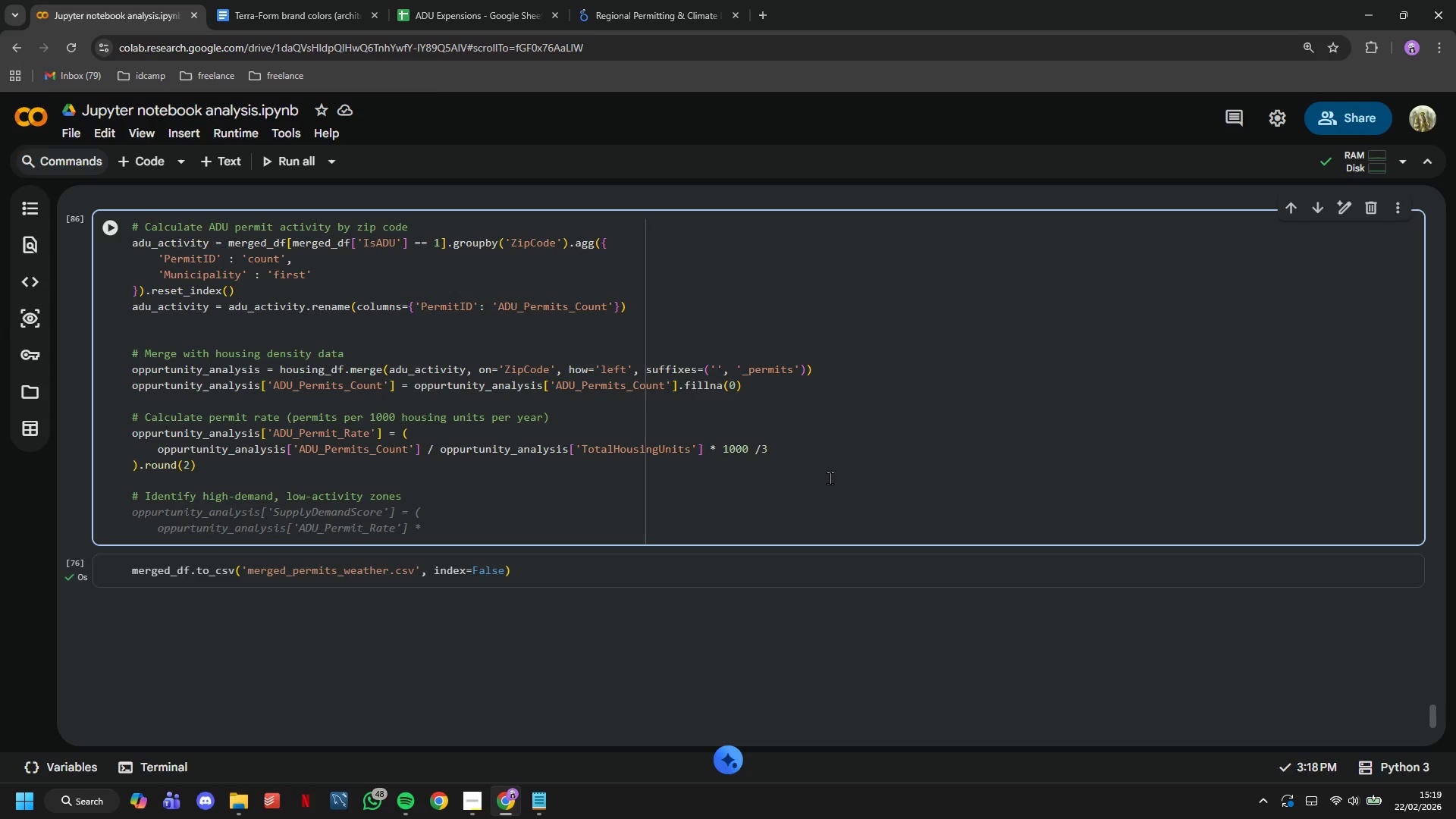 
type(oppurtunity_ana)
key(Tab)
 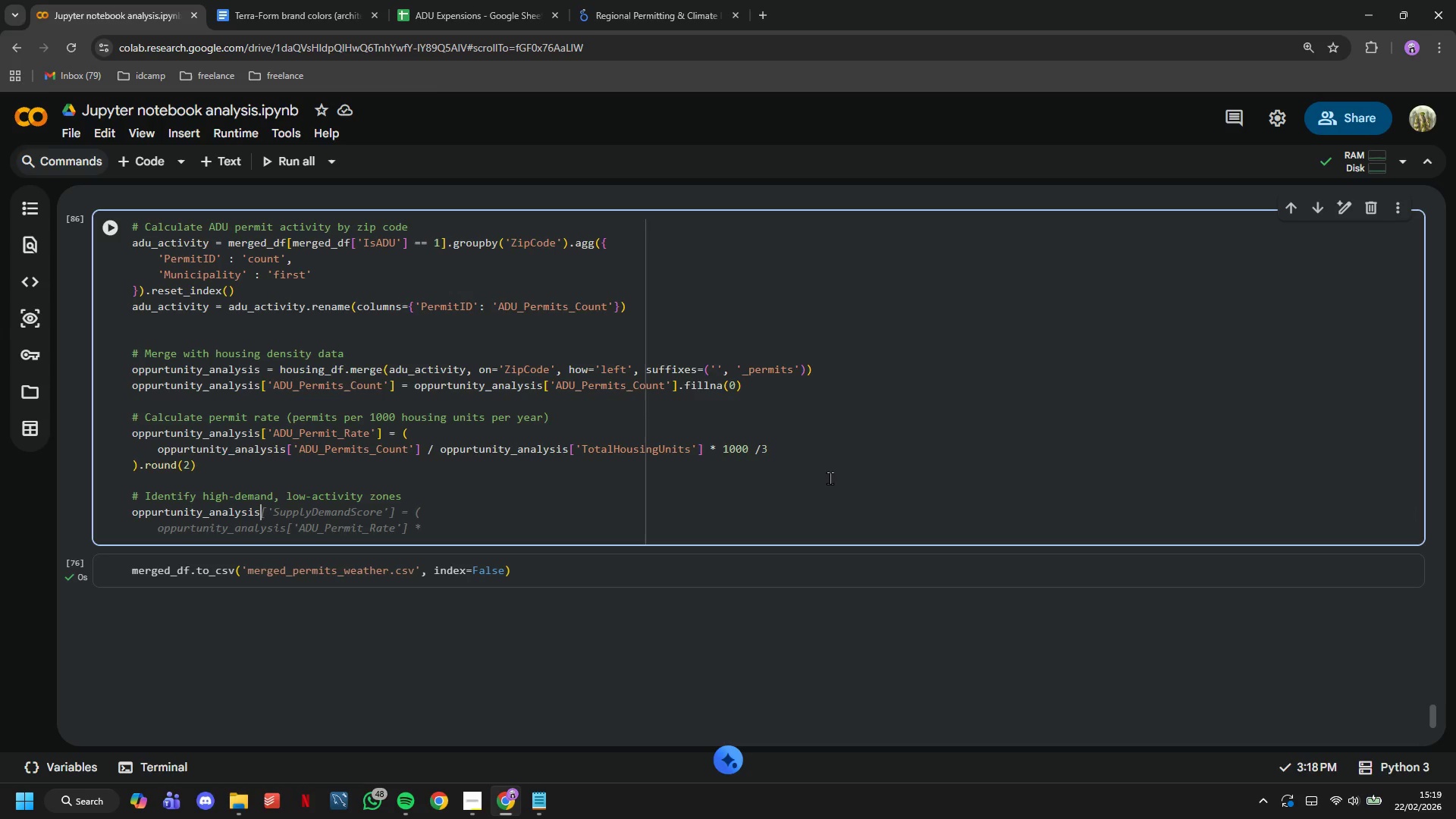 
wait(8.02)
 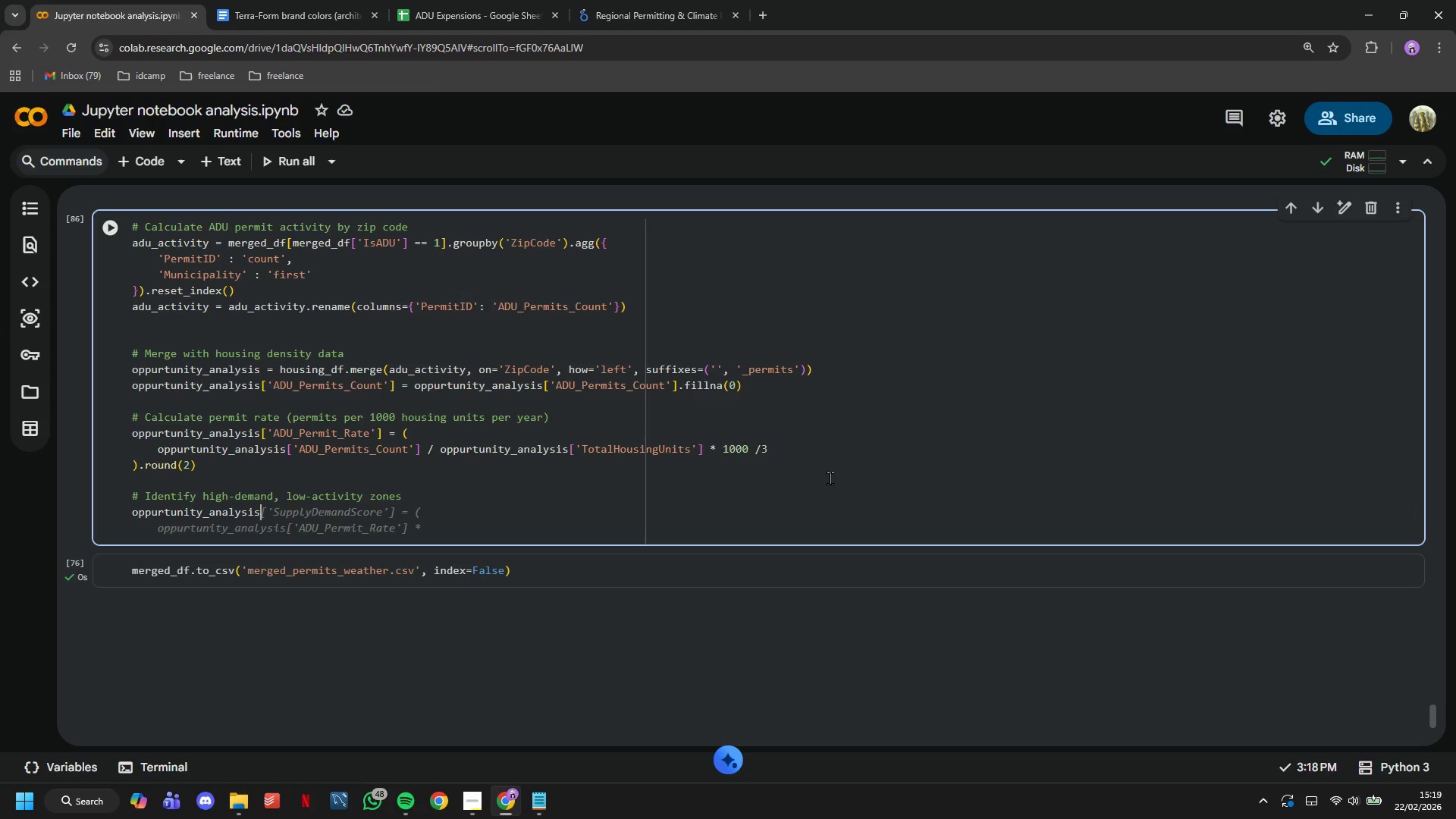 
type(['Unmet_Demand)
 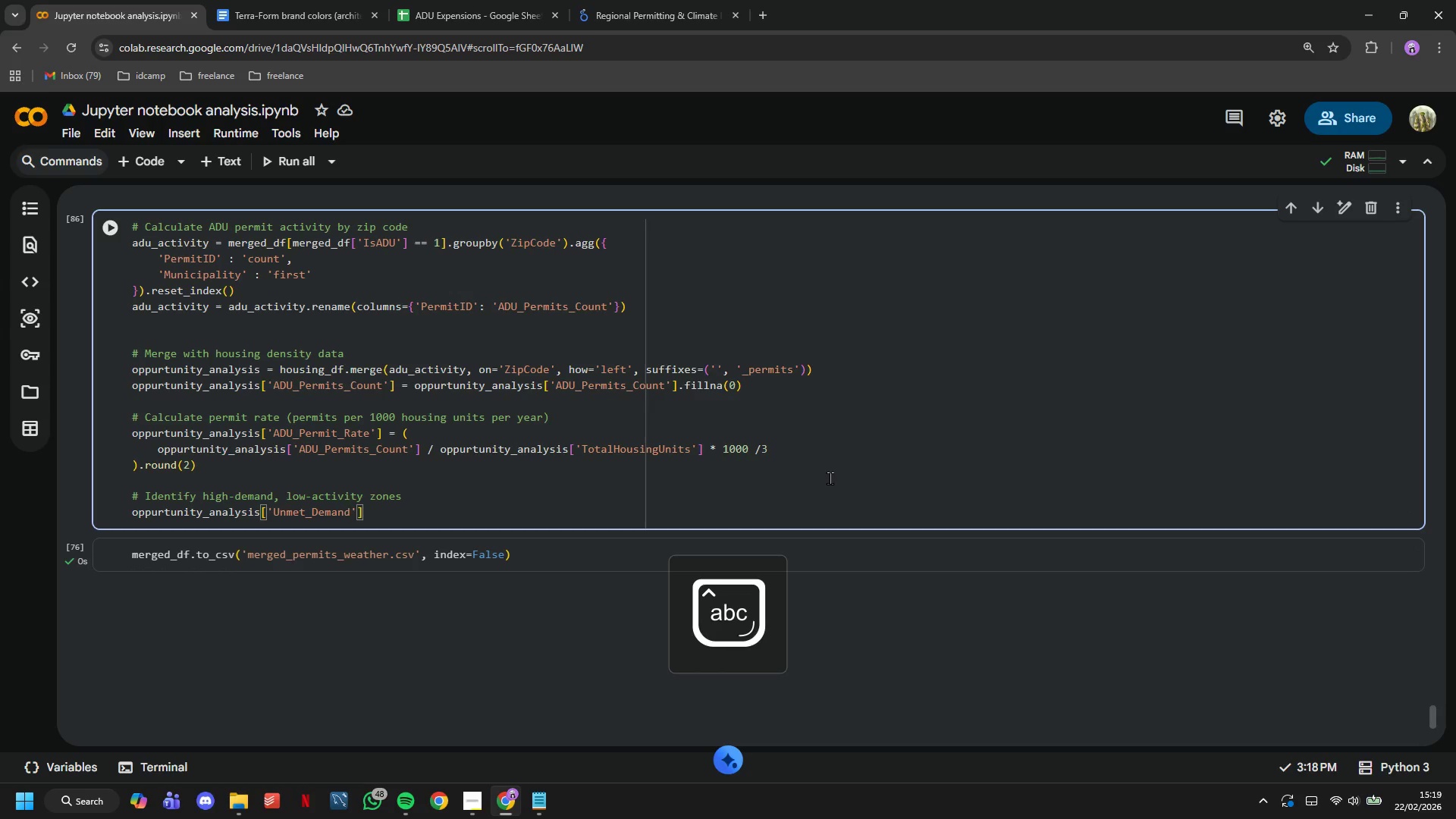 
key(ArrowRight)
 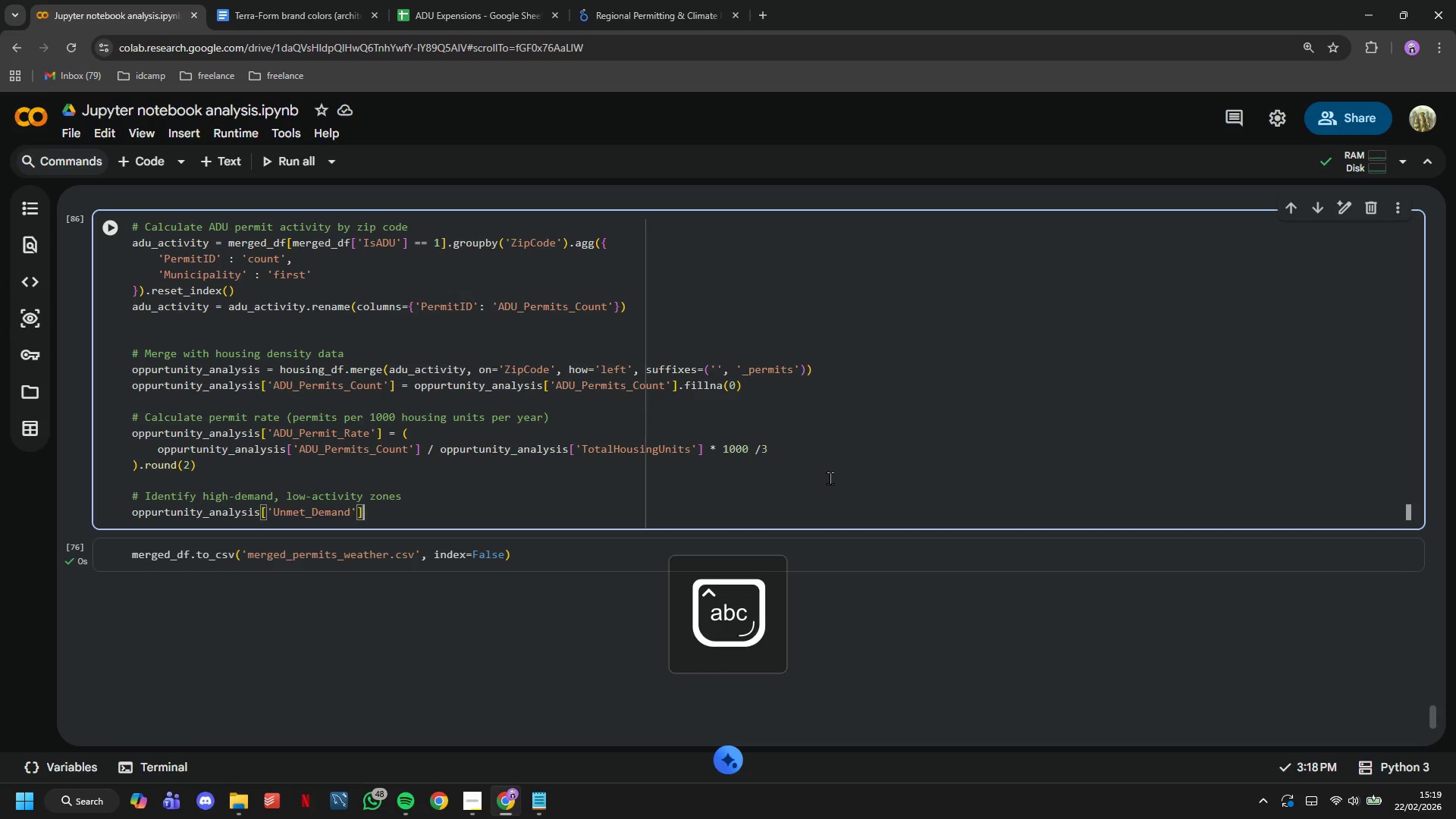 
key(ArrowRight)
 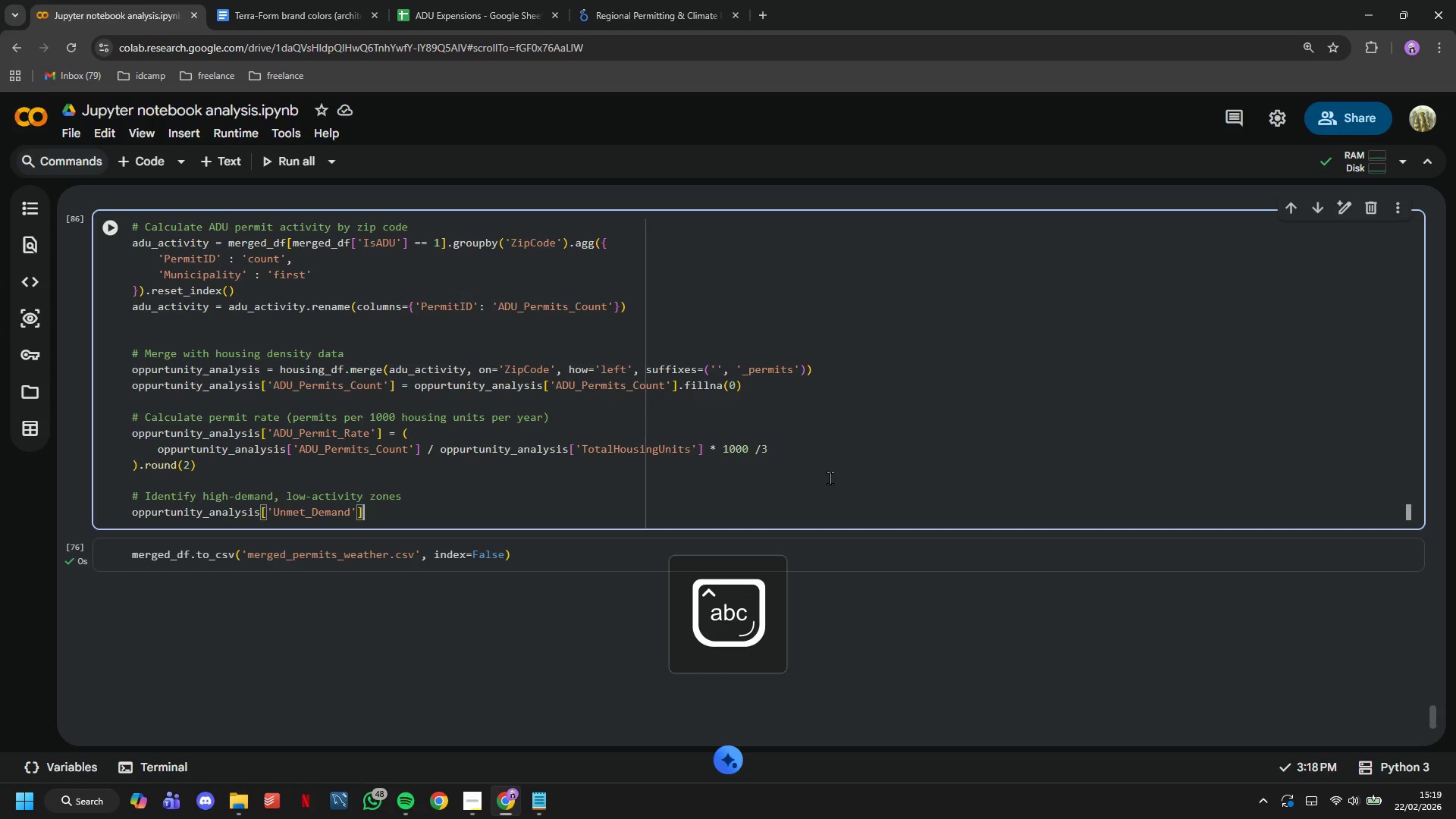 
key(Space)
 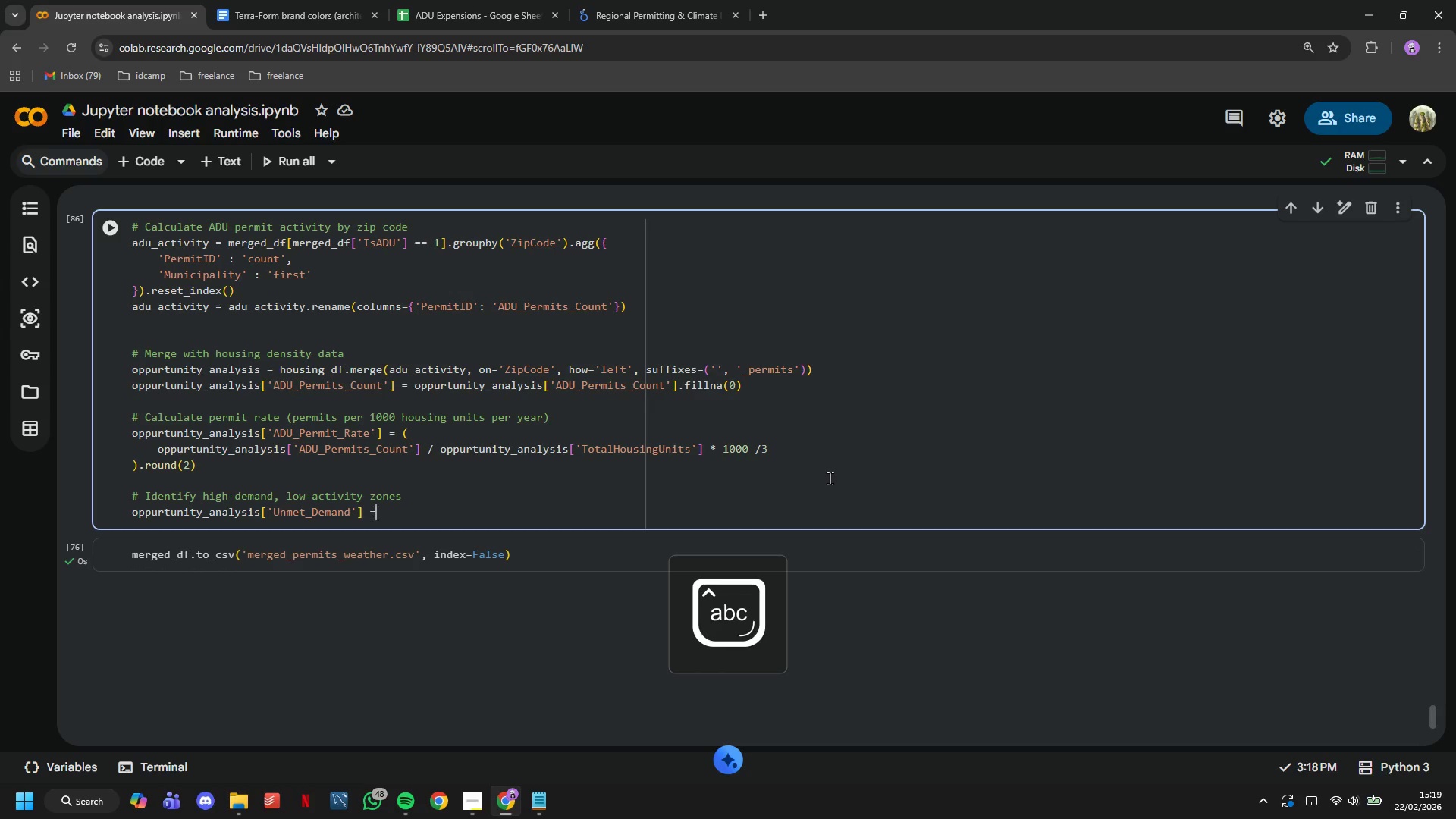 
key(Equal)
 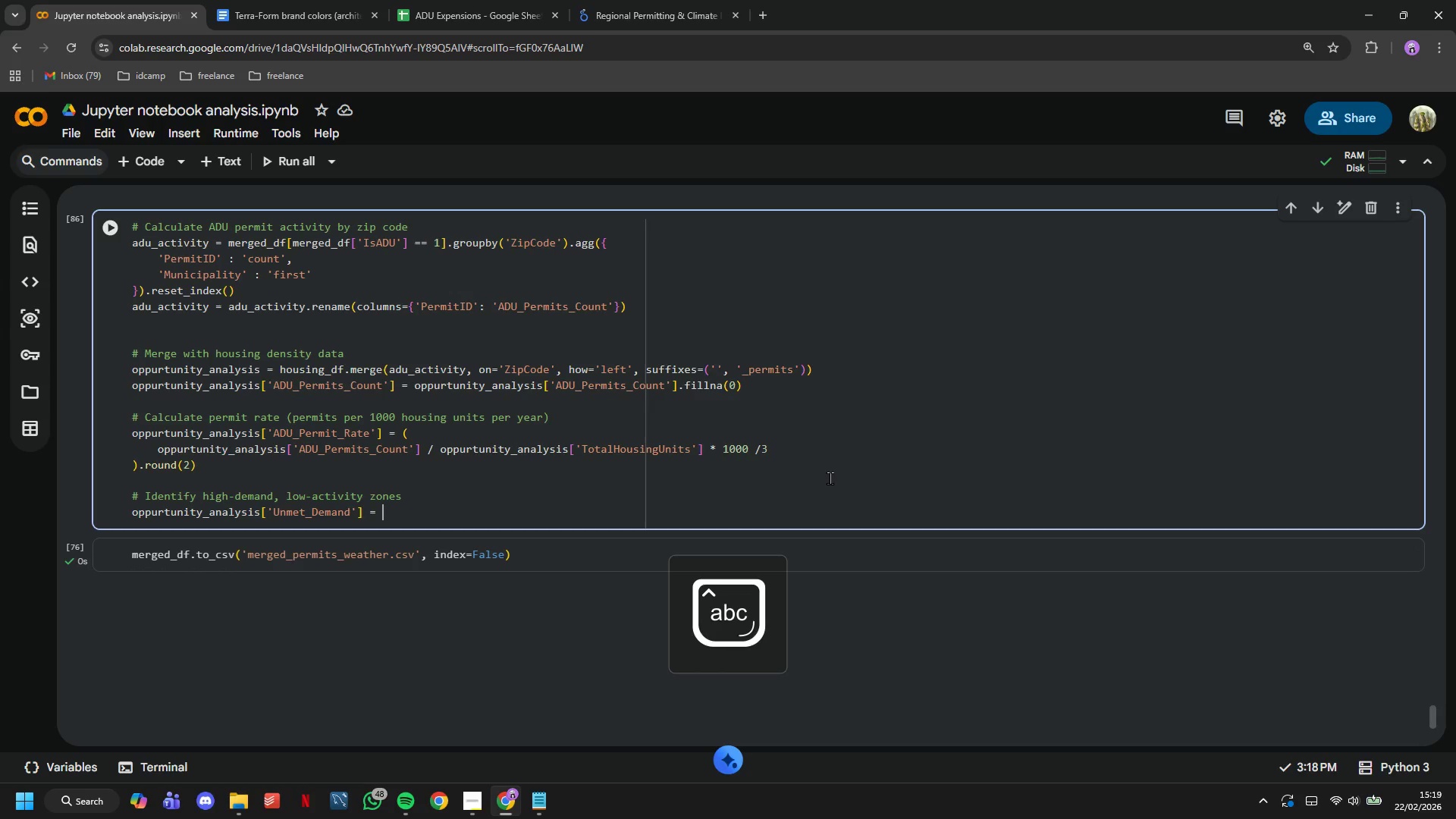 
key(Space)
 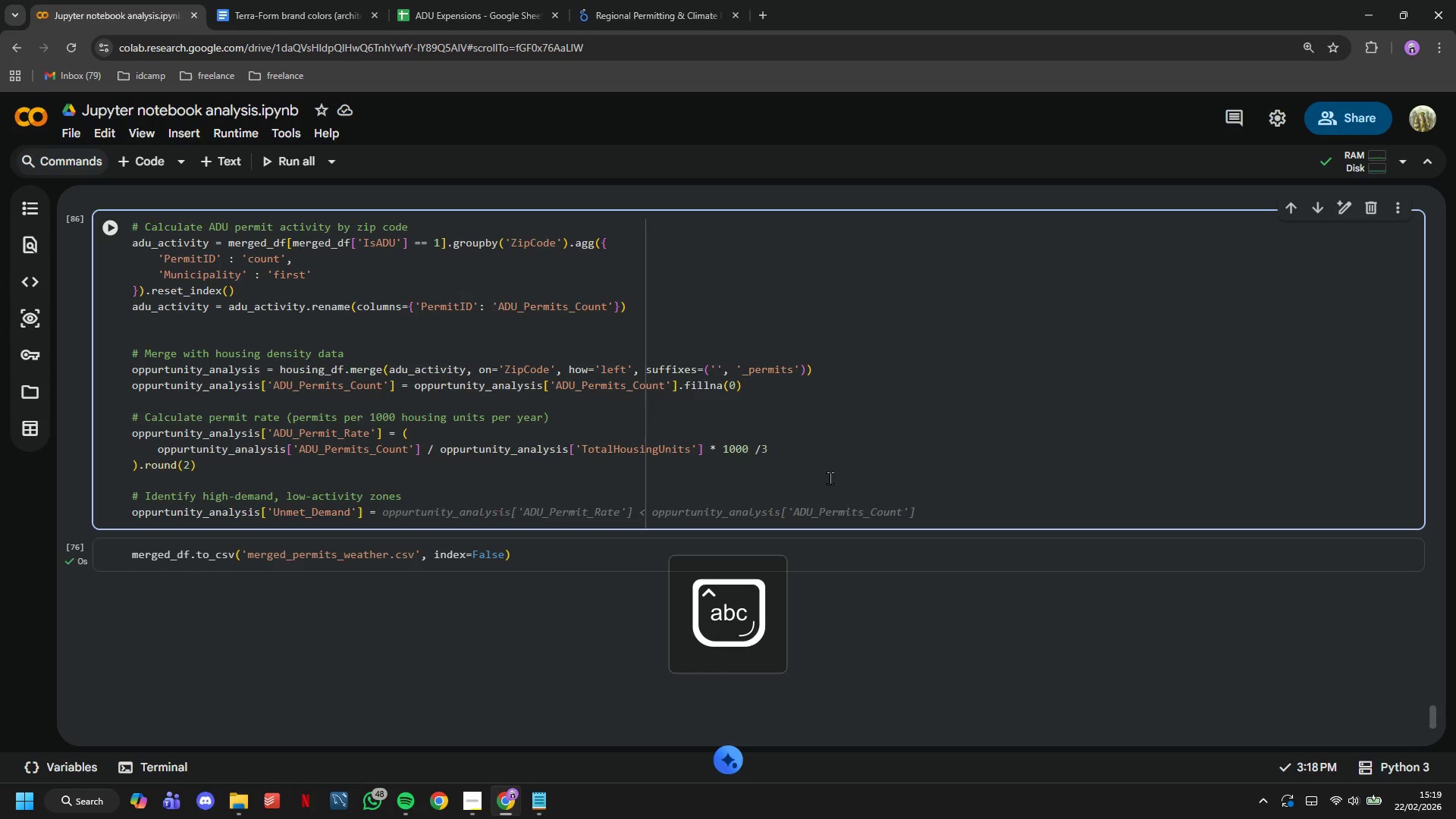 
key(Shift+9)
 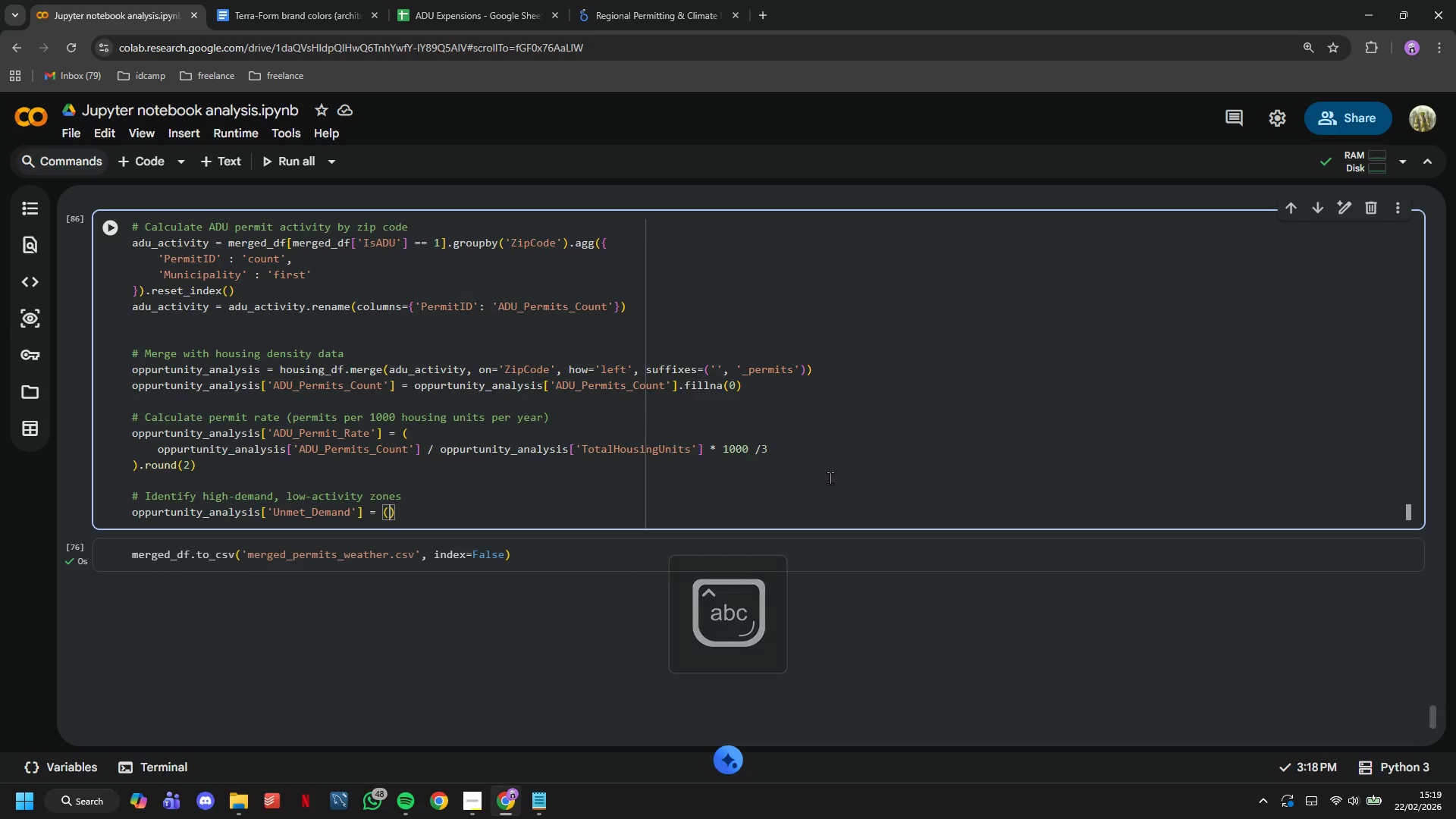 
key(Enter)
 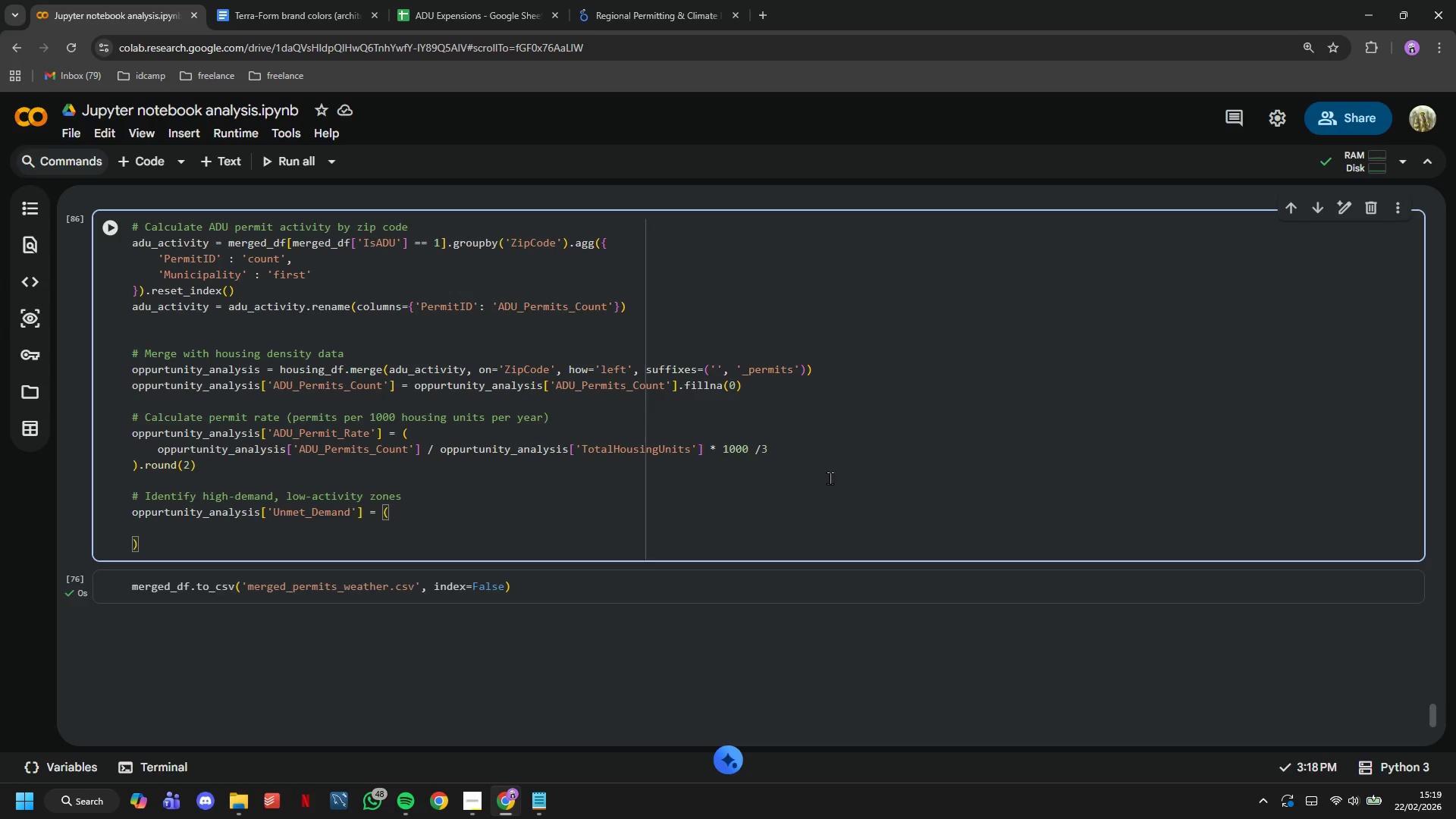 
type(opu)
key(Backspace)
type([)
key(Backspace)
type(purtunity)
key(Tab)
type(['Housin)
key(Tab)
 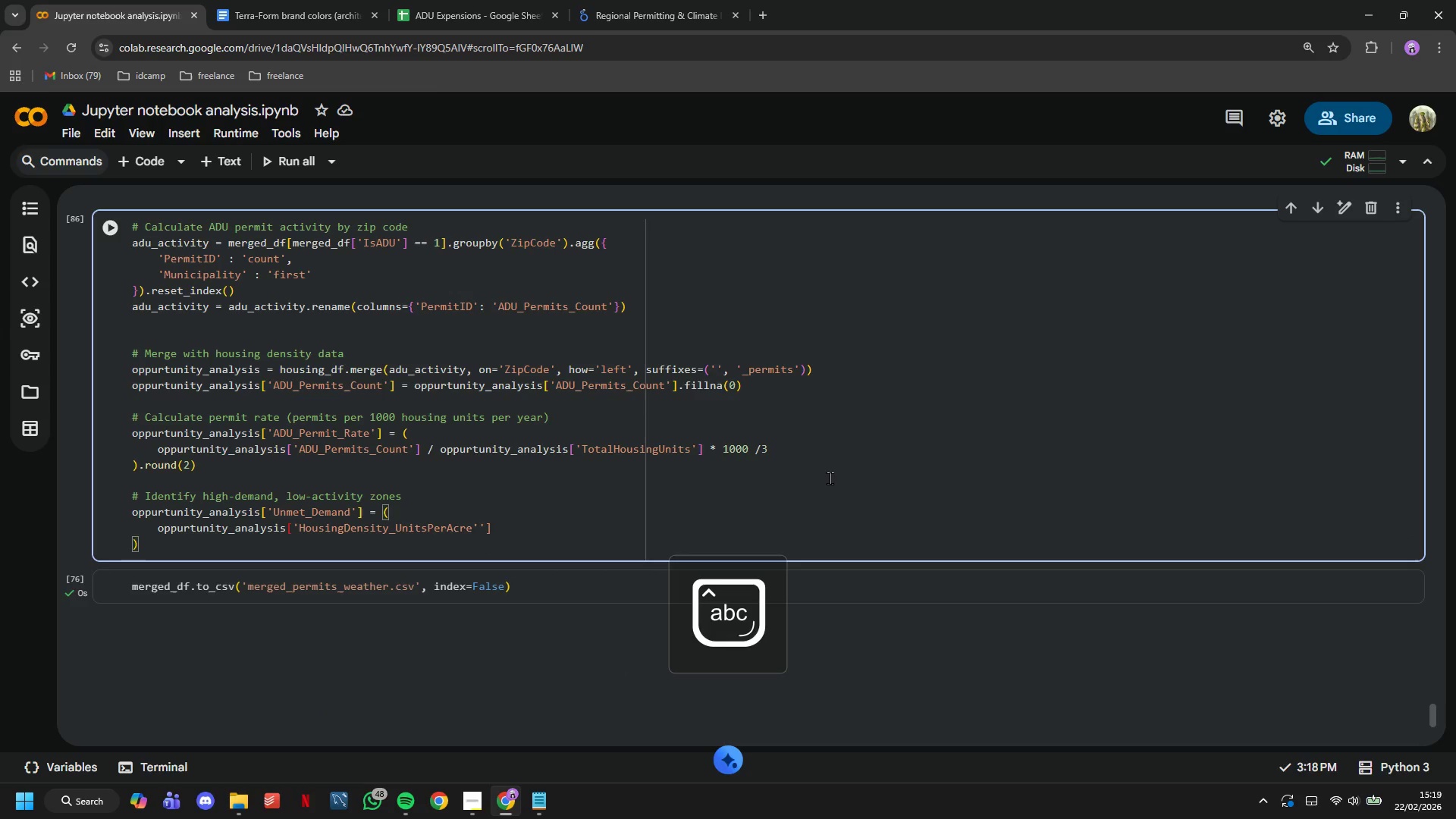 
key(ArrowRight)
 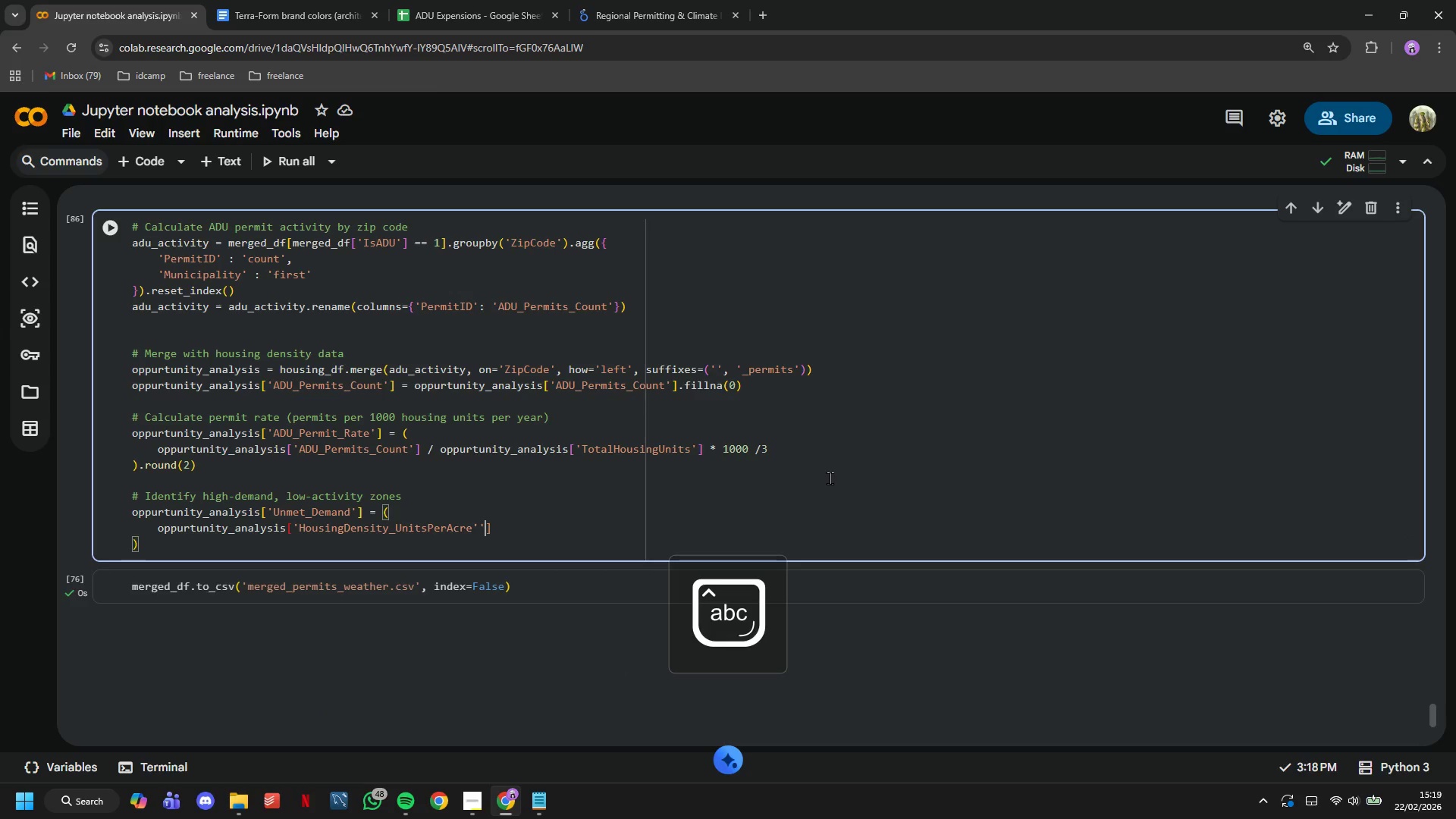 
key(Backspace)
 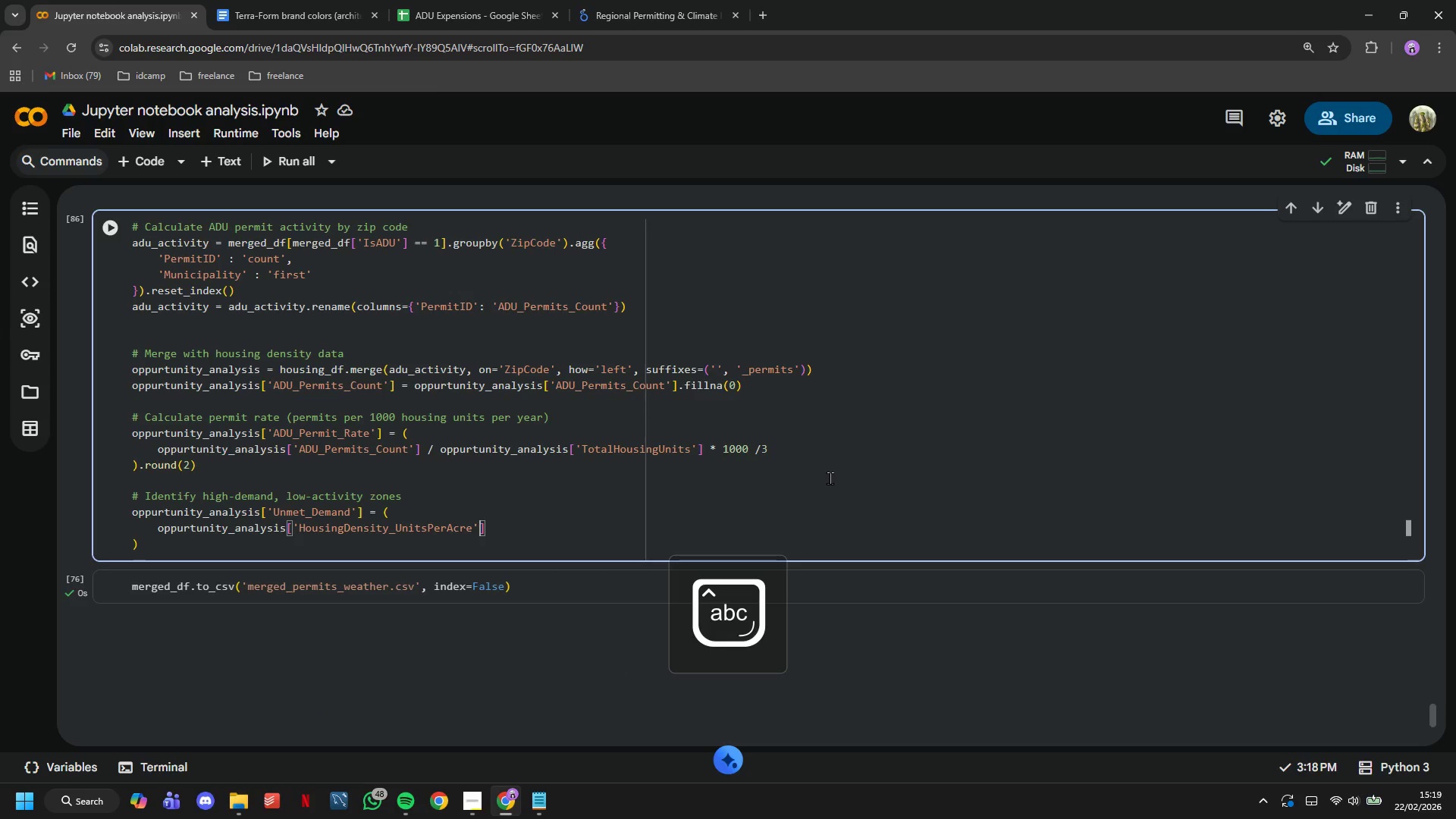 
key(ArrowRight)
 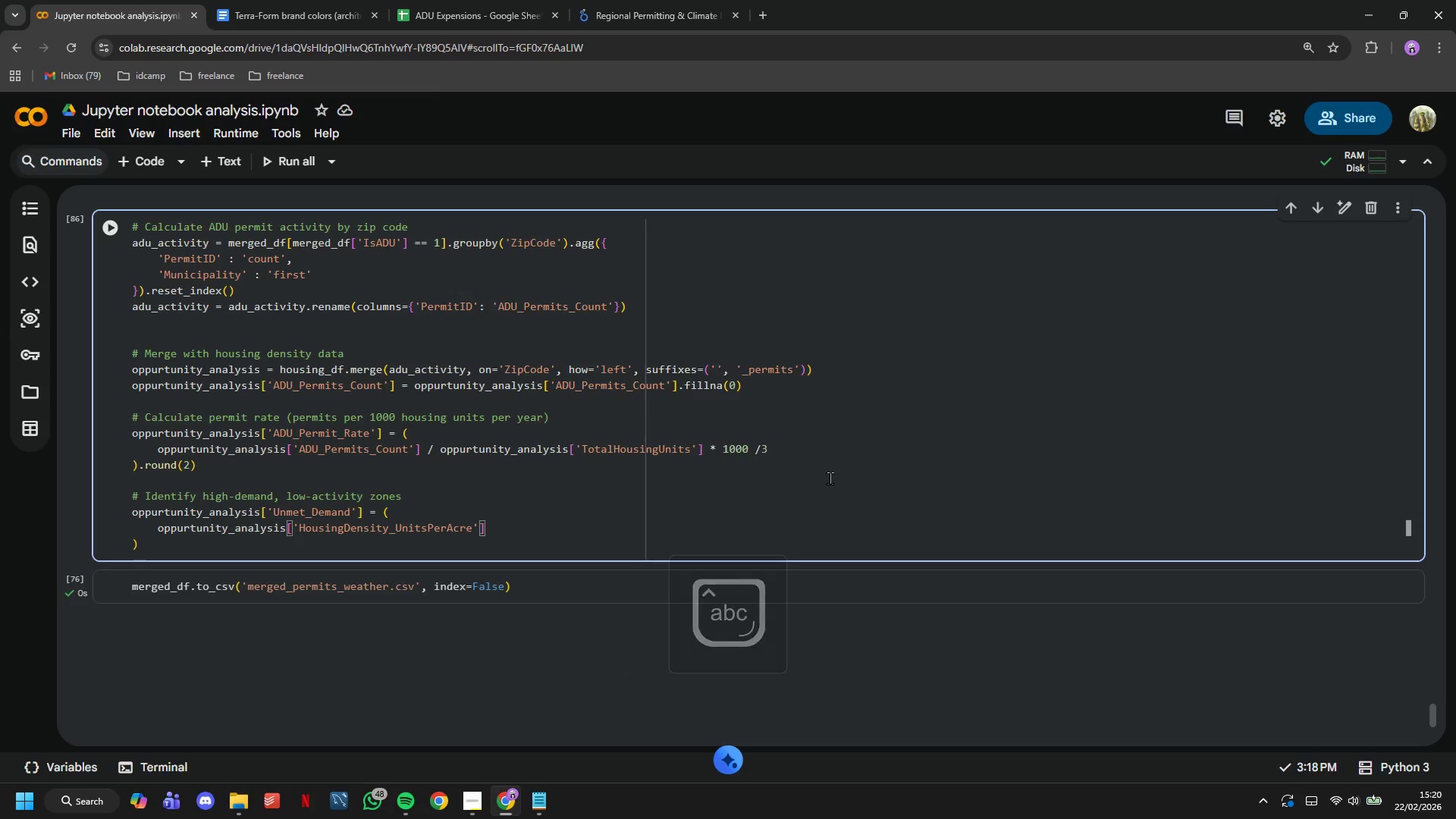 
key(Space)
 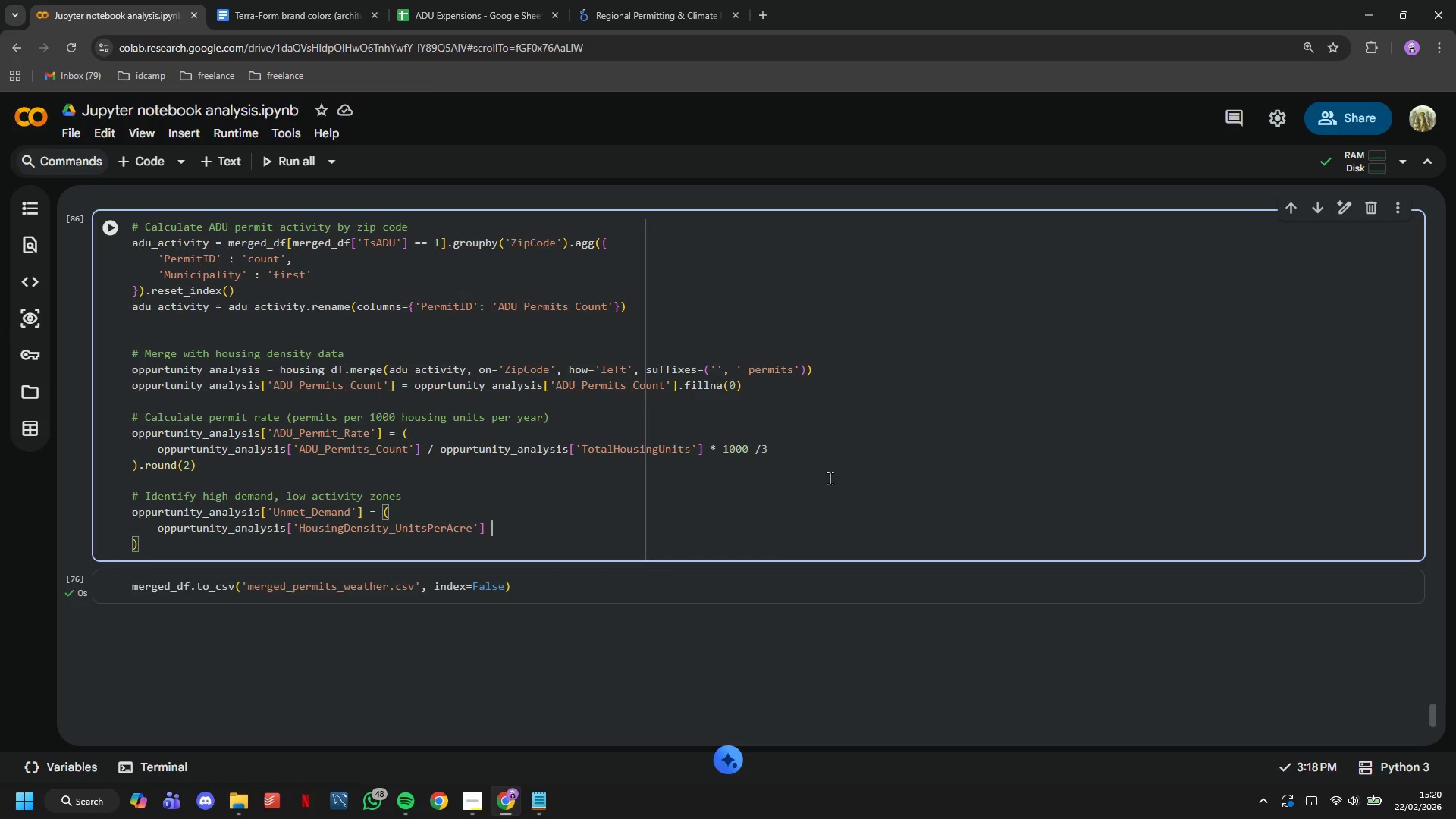 
key(Shift+8)
 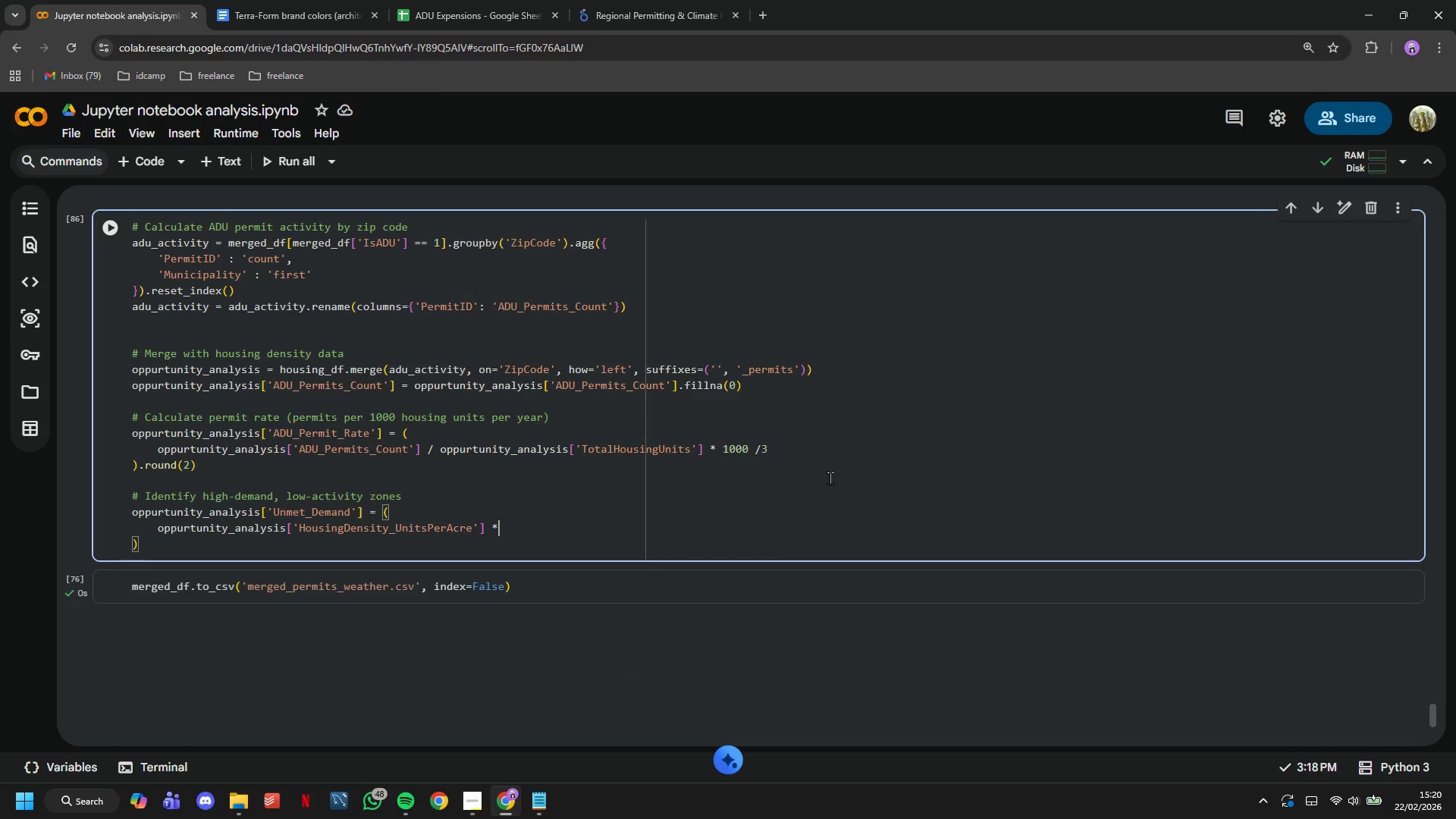 
key(Space)
 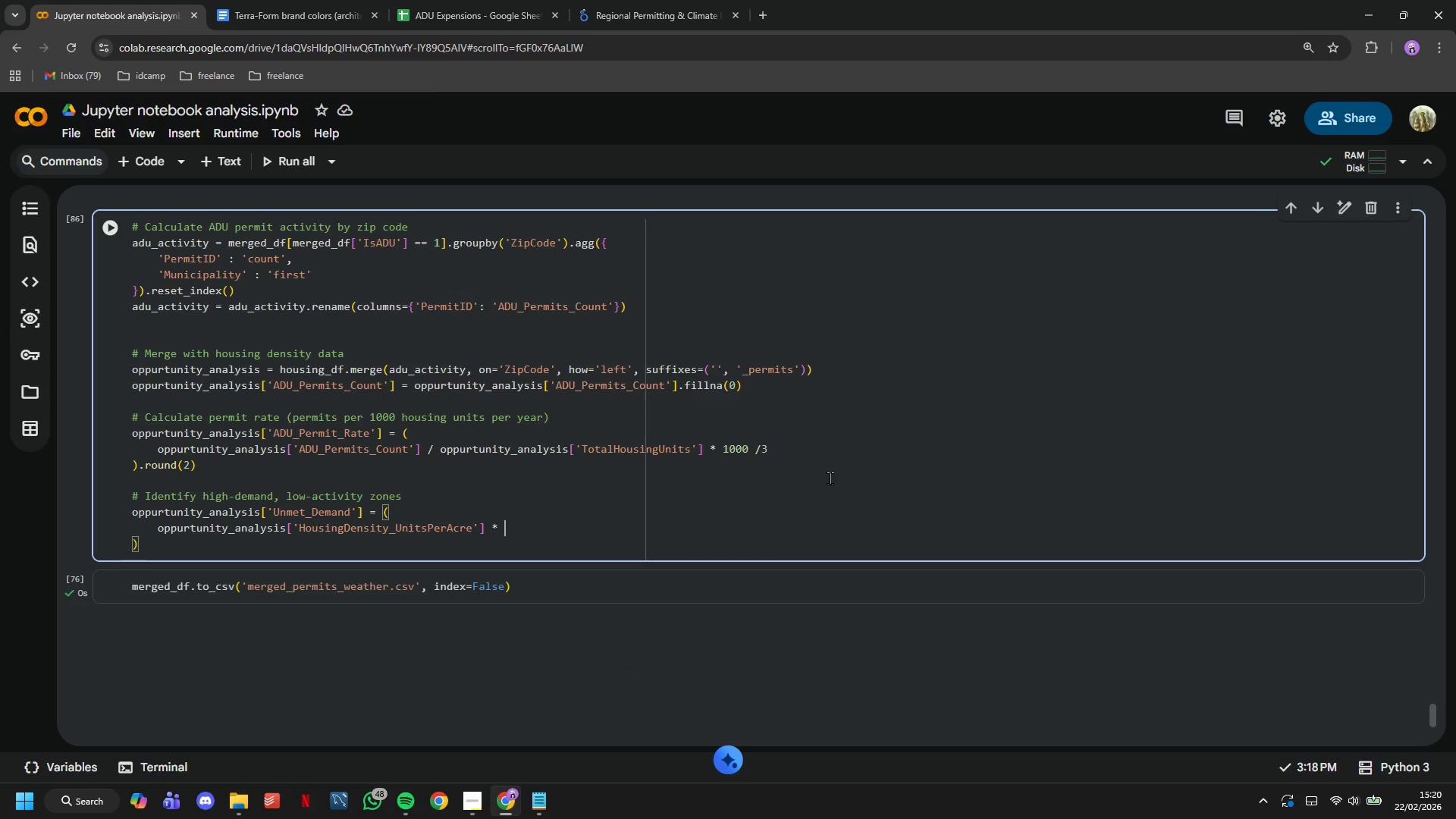 
key(0)
 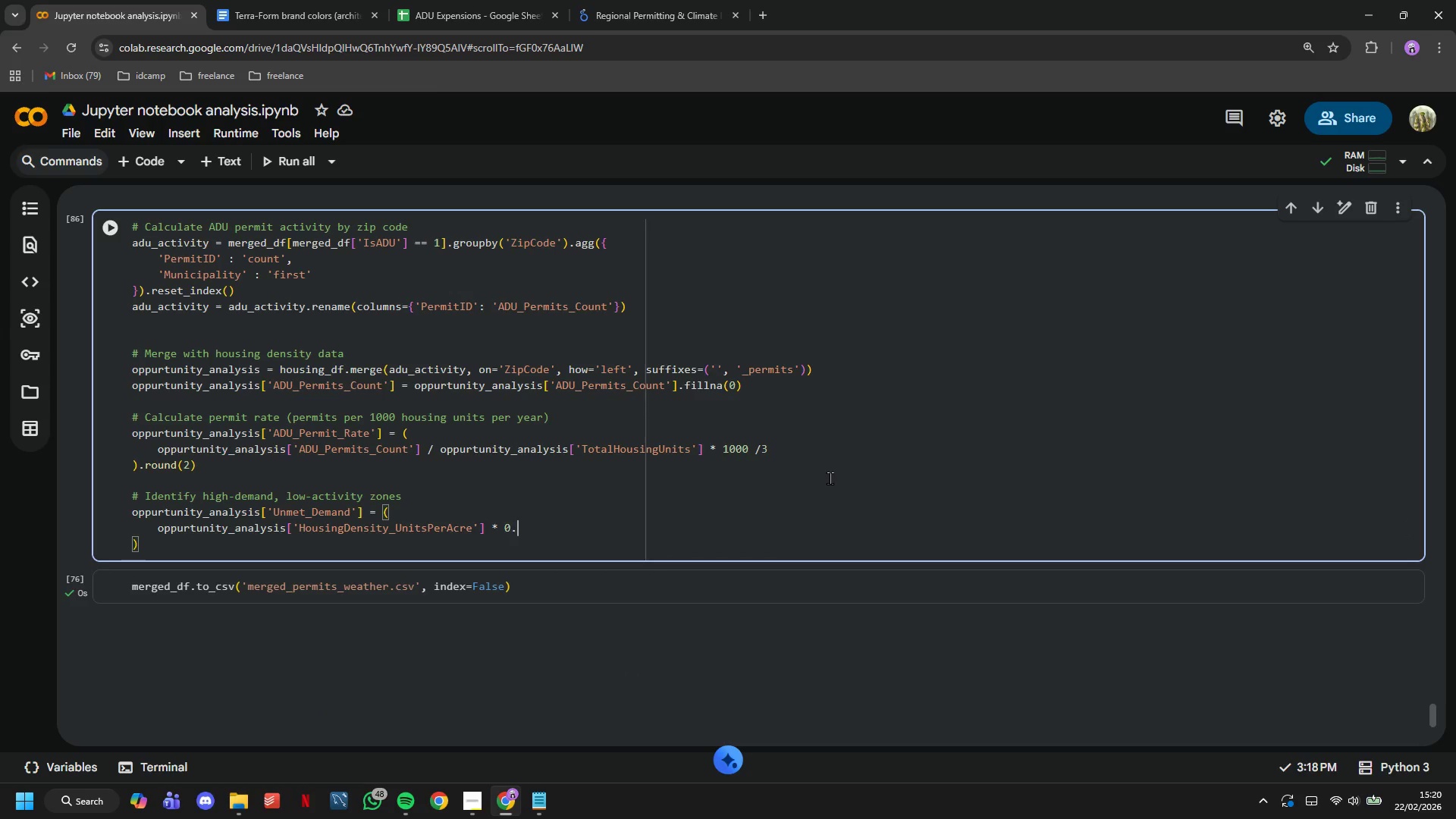 
key(Period)
 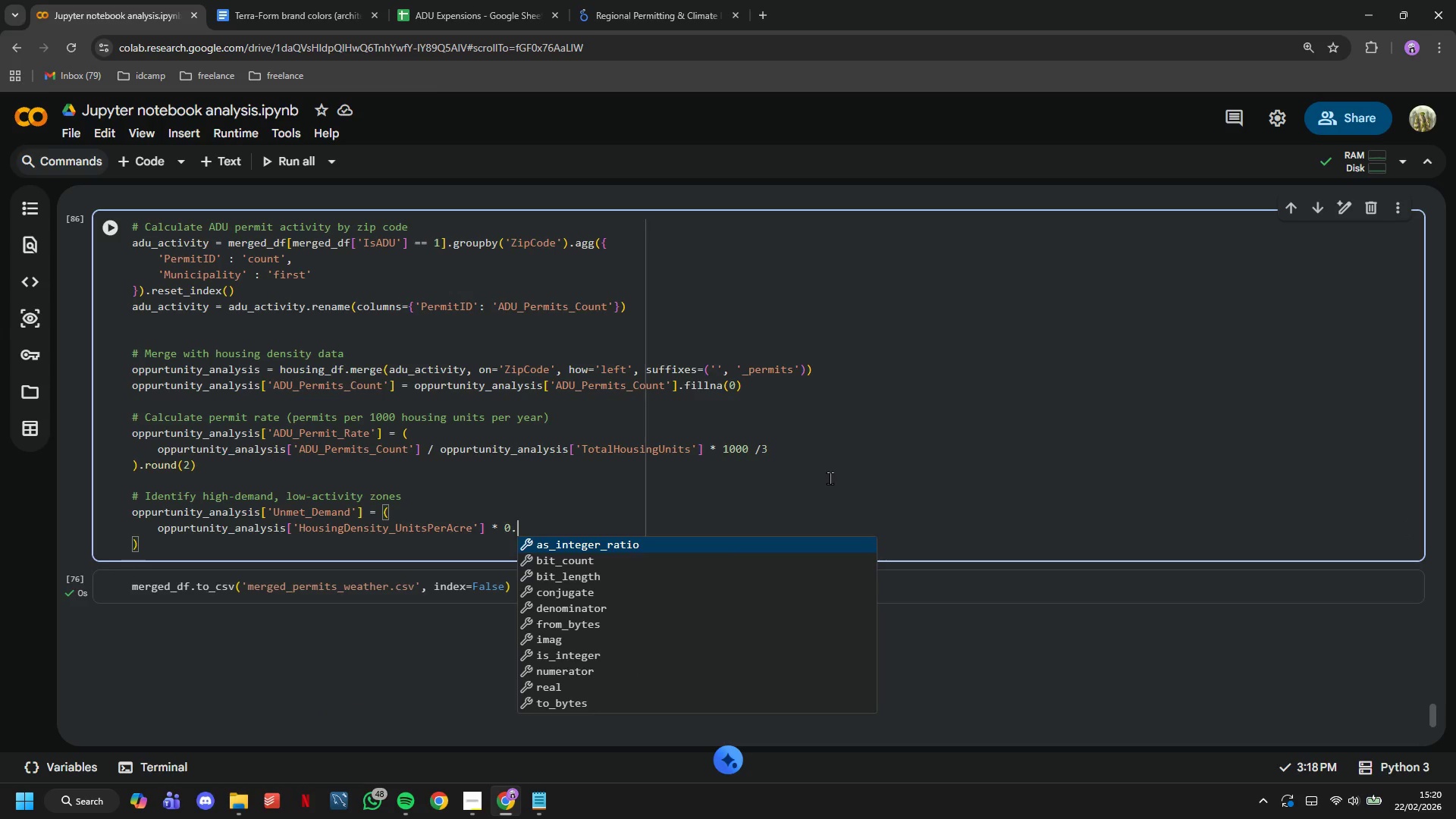 
key(5)
 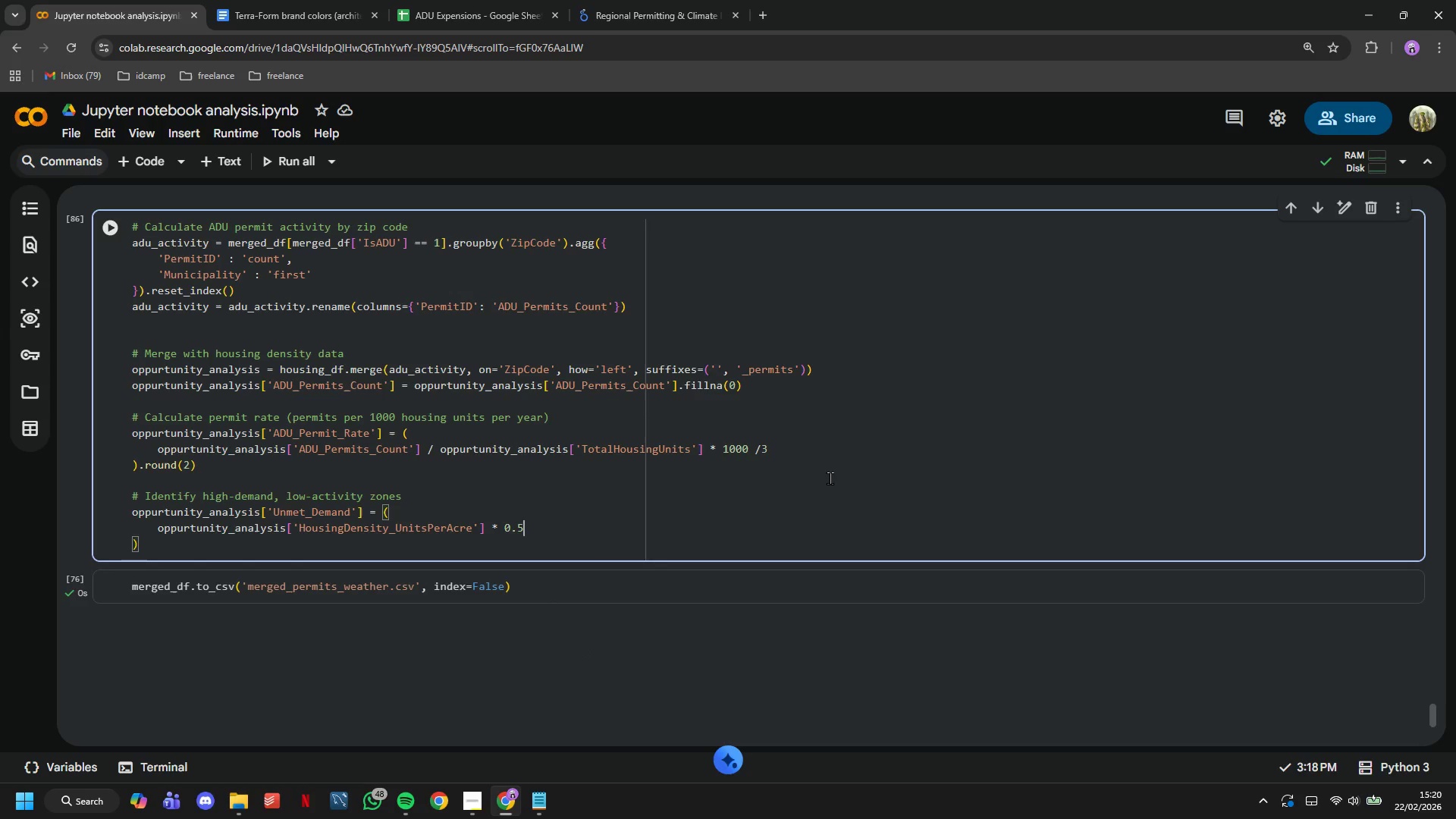 
key(Space)
 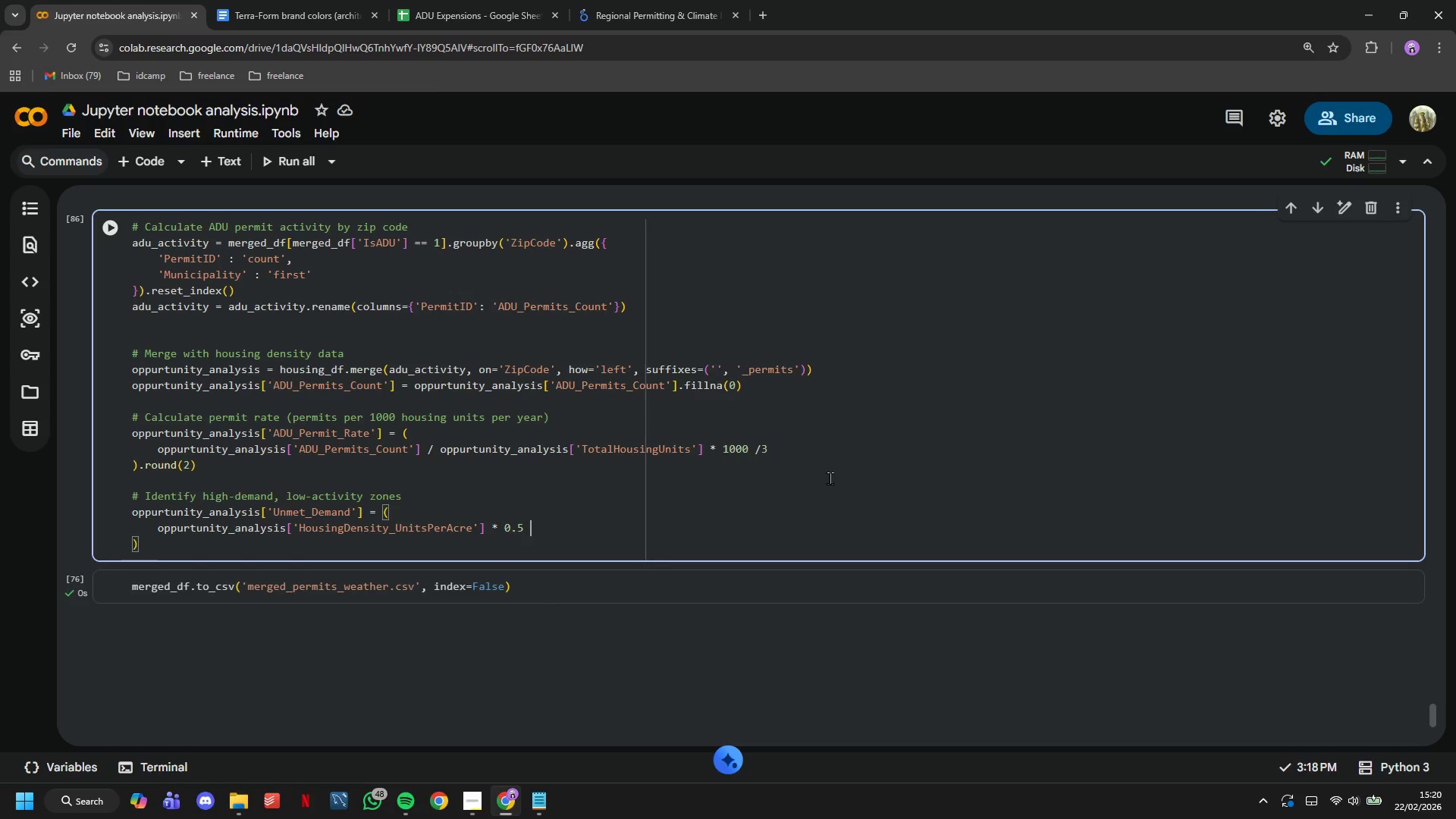 
key(Shift+Equal)
 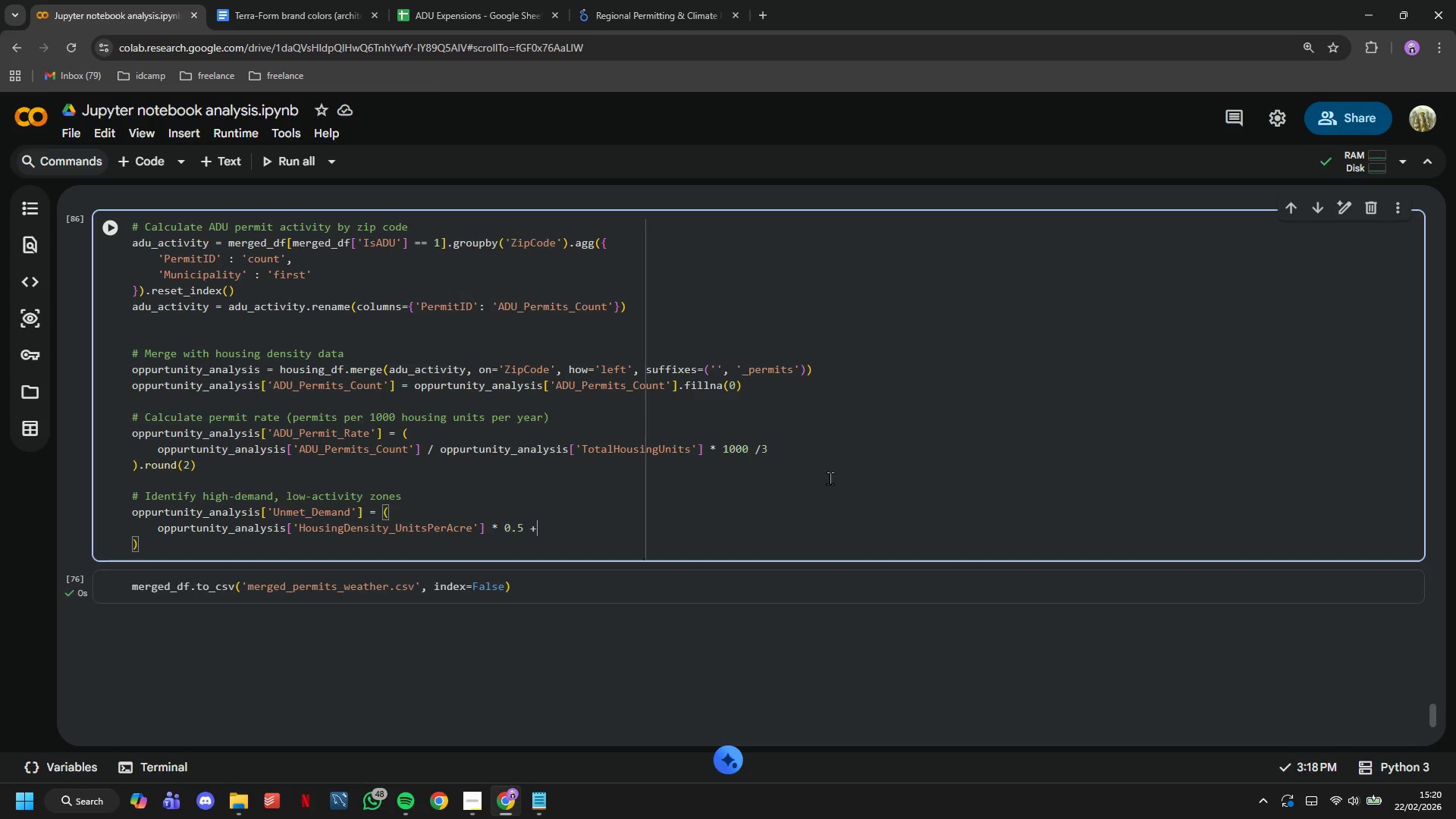 
key(Enter)
 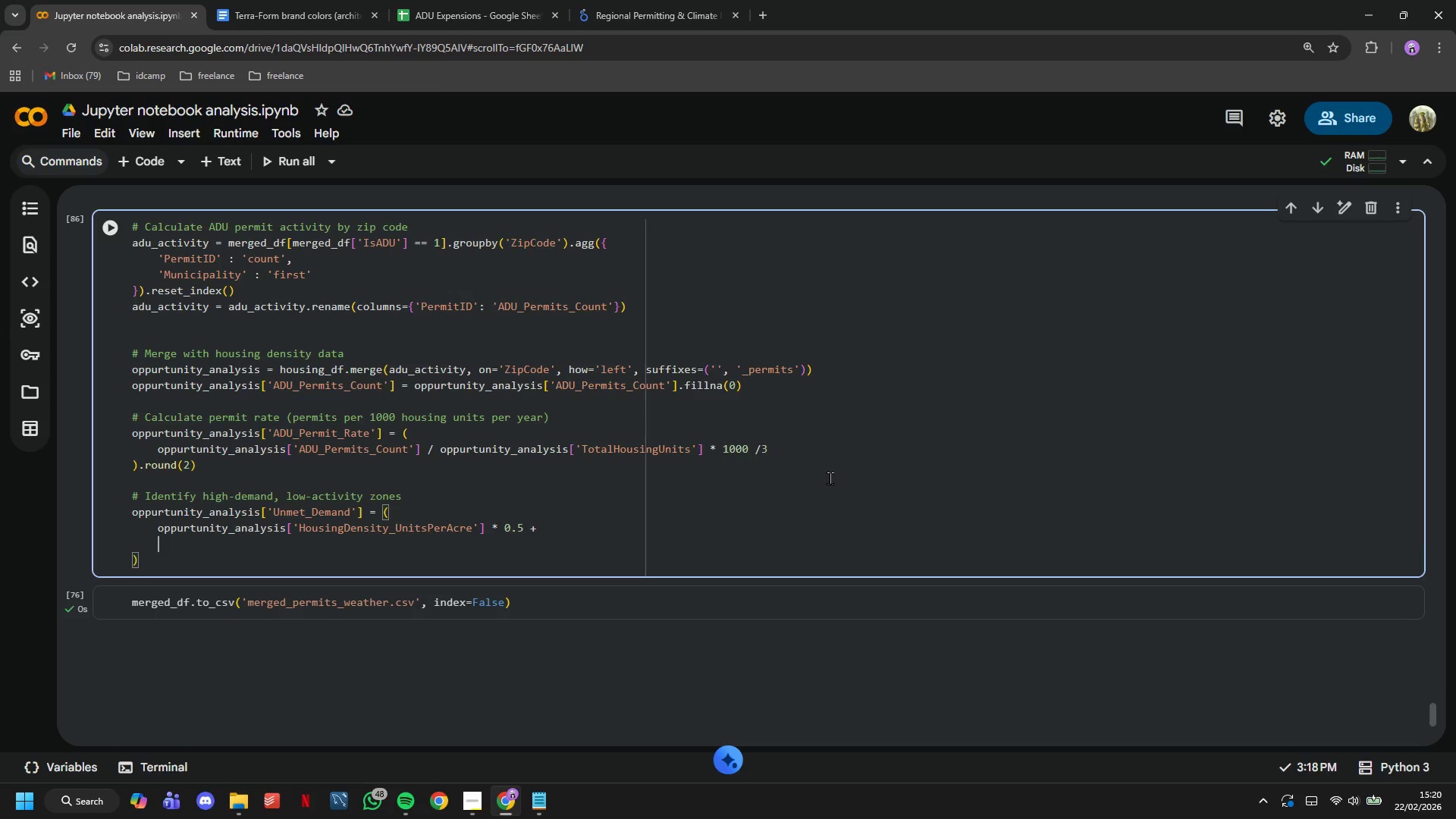 
type((oppurtunity_analuys)
key(Backspace)
key(Backspace)
key(Backspace)
type(ysis['Median)
key(Tab)
 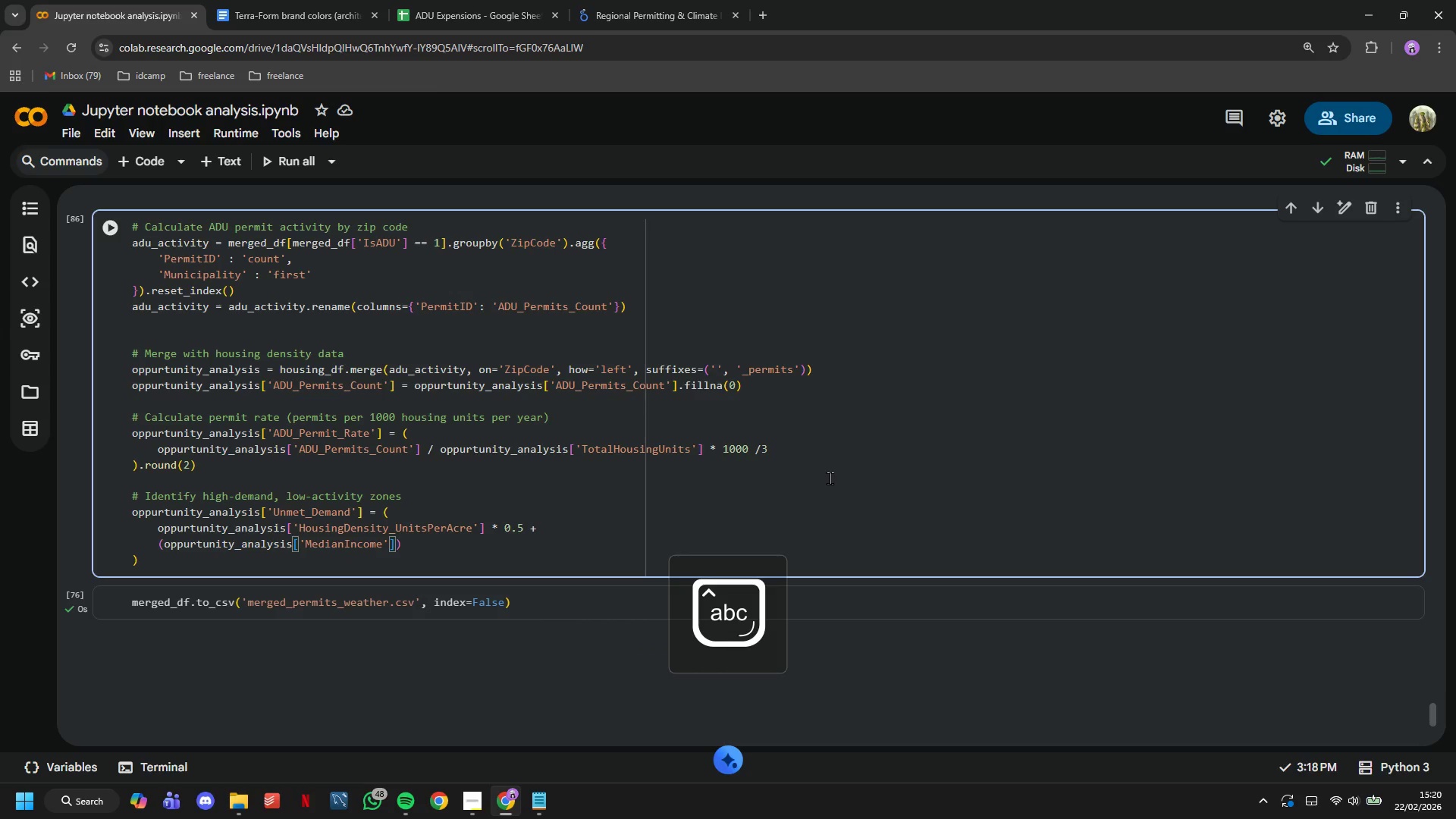 
key(ArrowRight)
 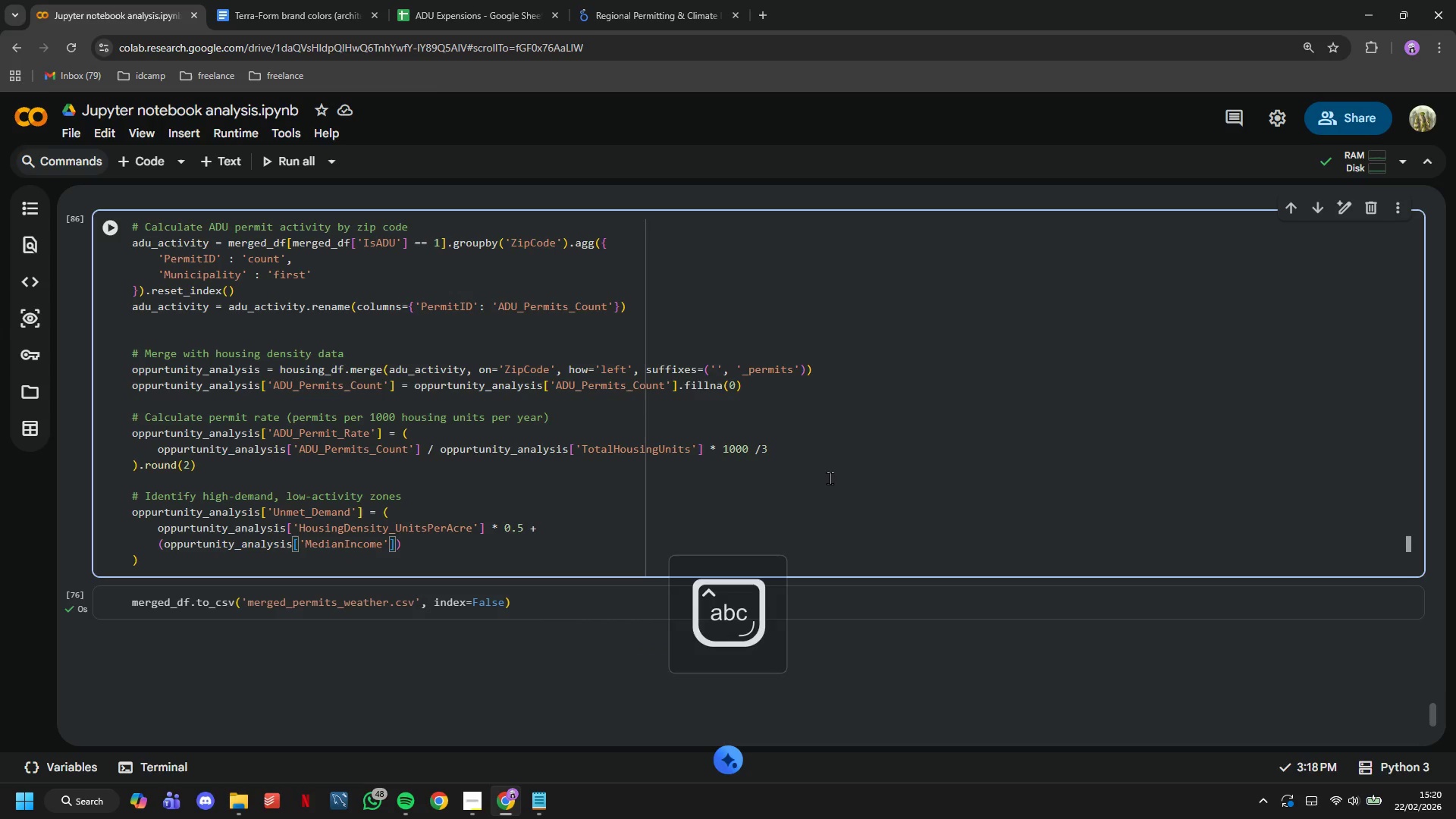 
key(ArrowRight)
 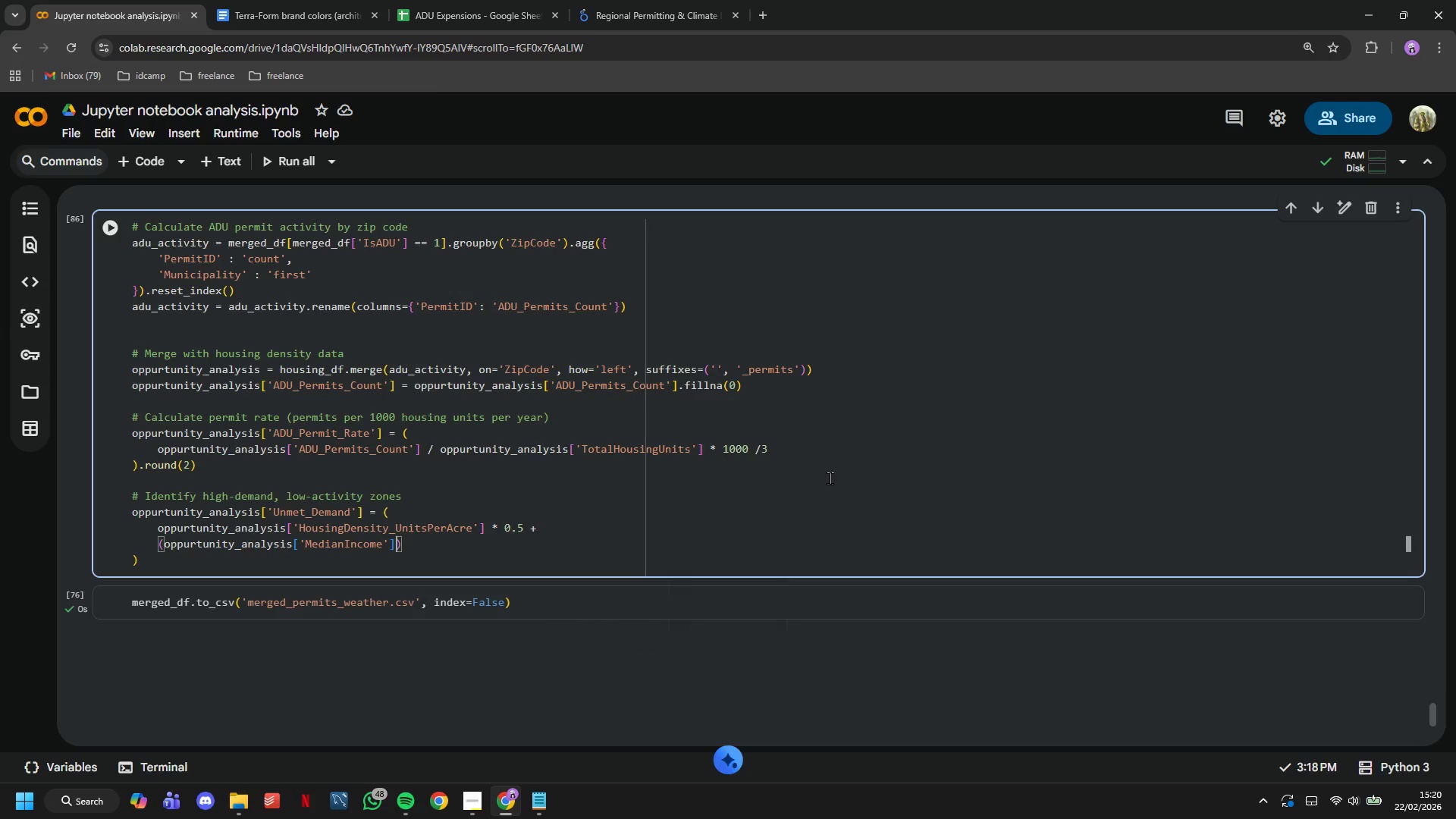 
type( / 1000)
 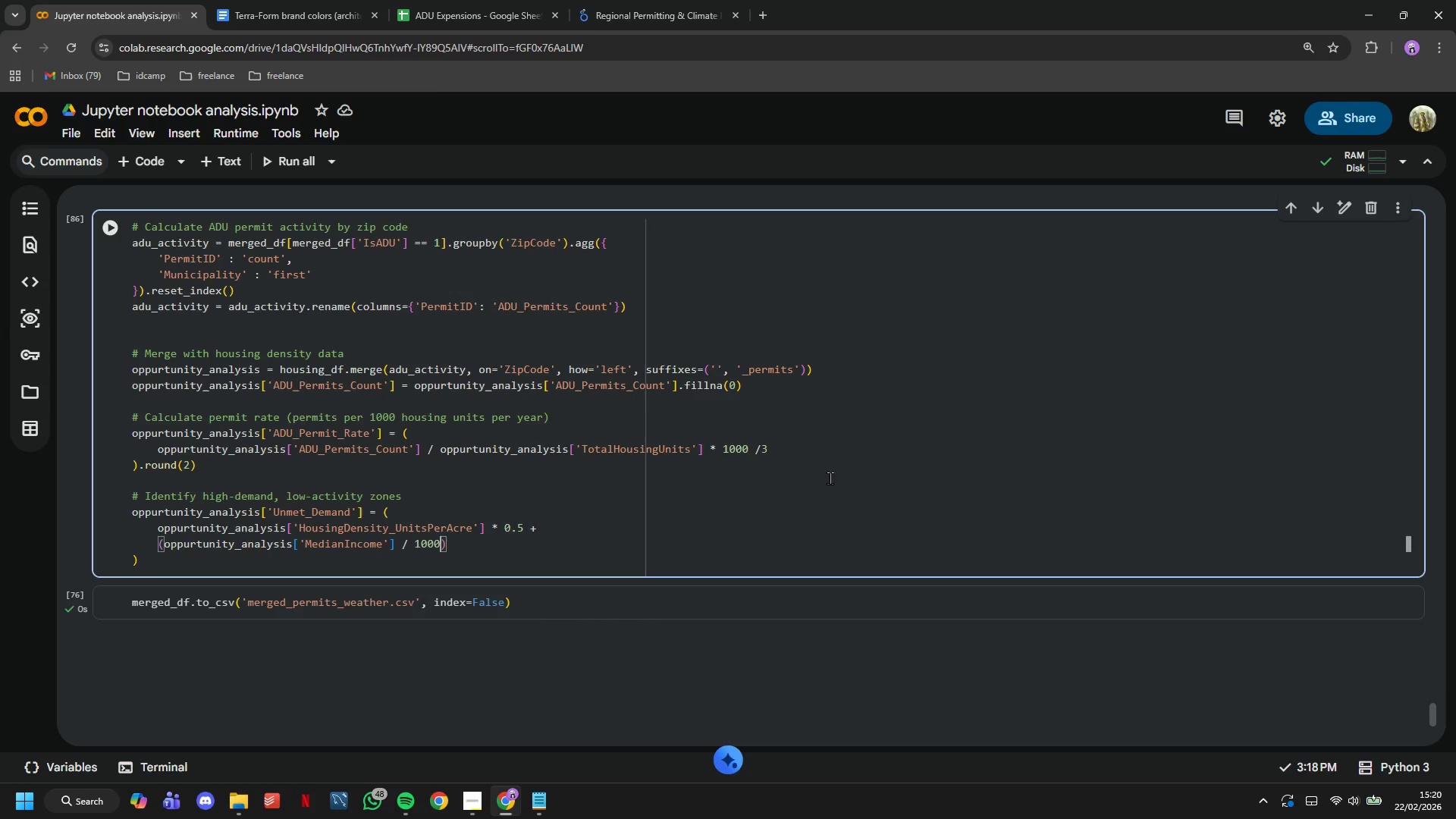 
key(ArrowRight)
 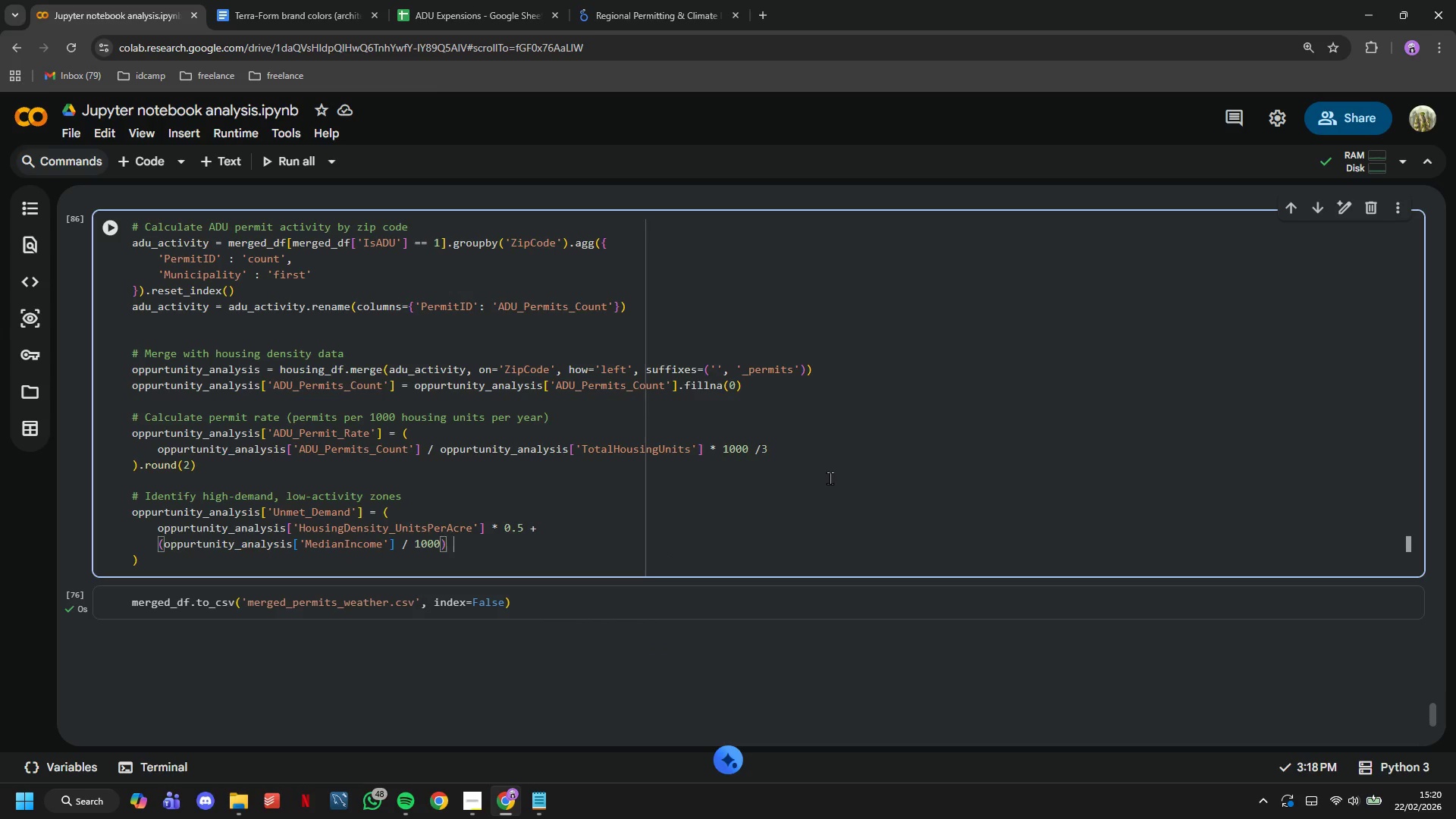 
key(Space)
 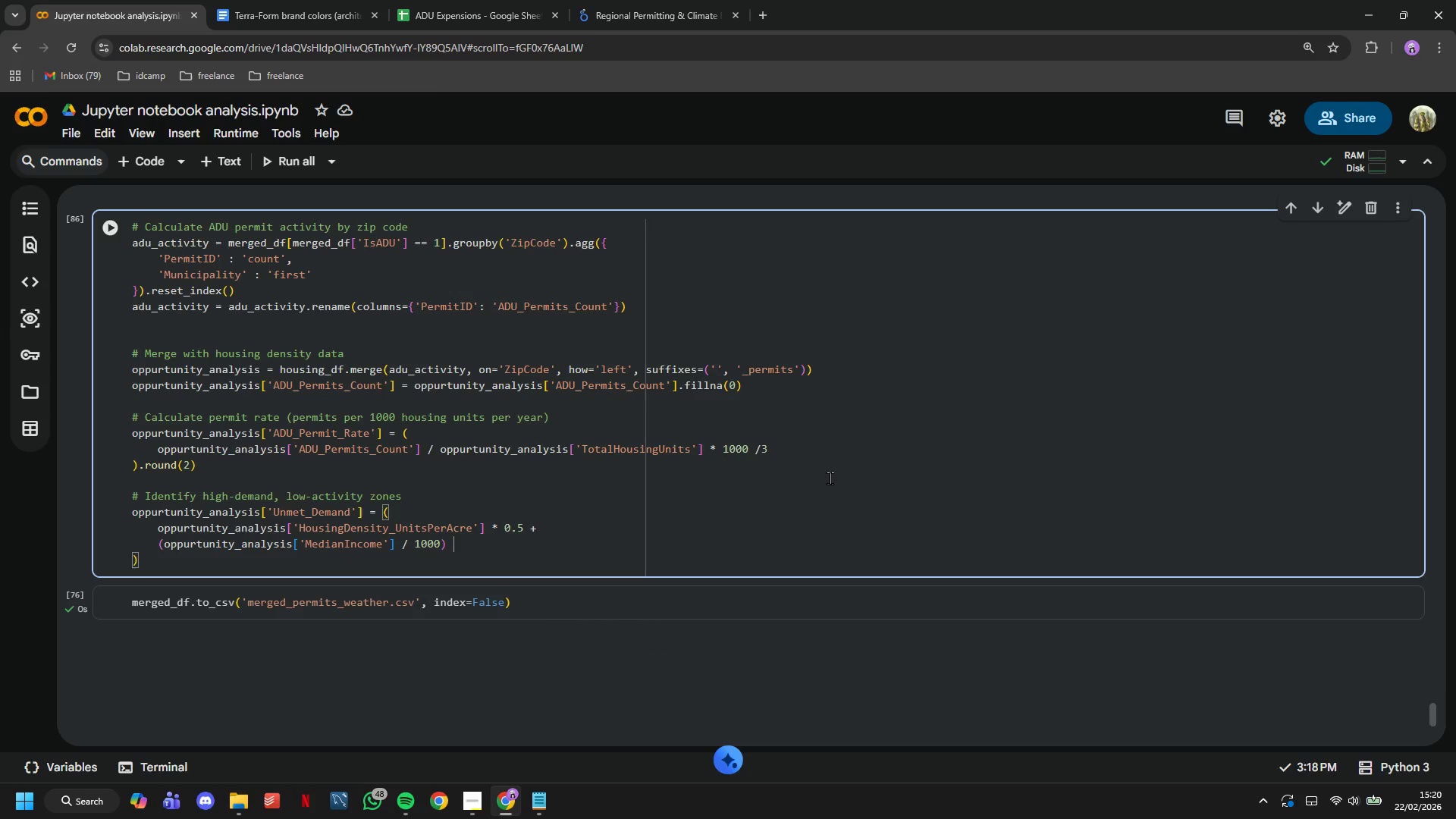 
key(Shift+7)
 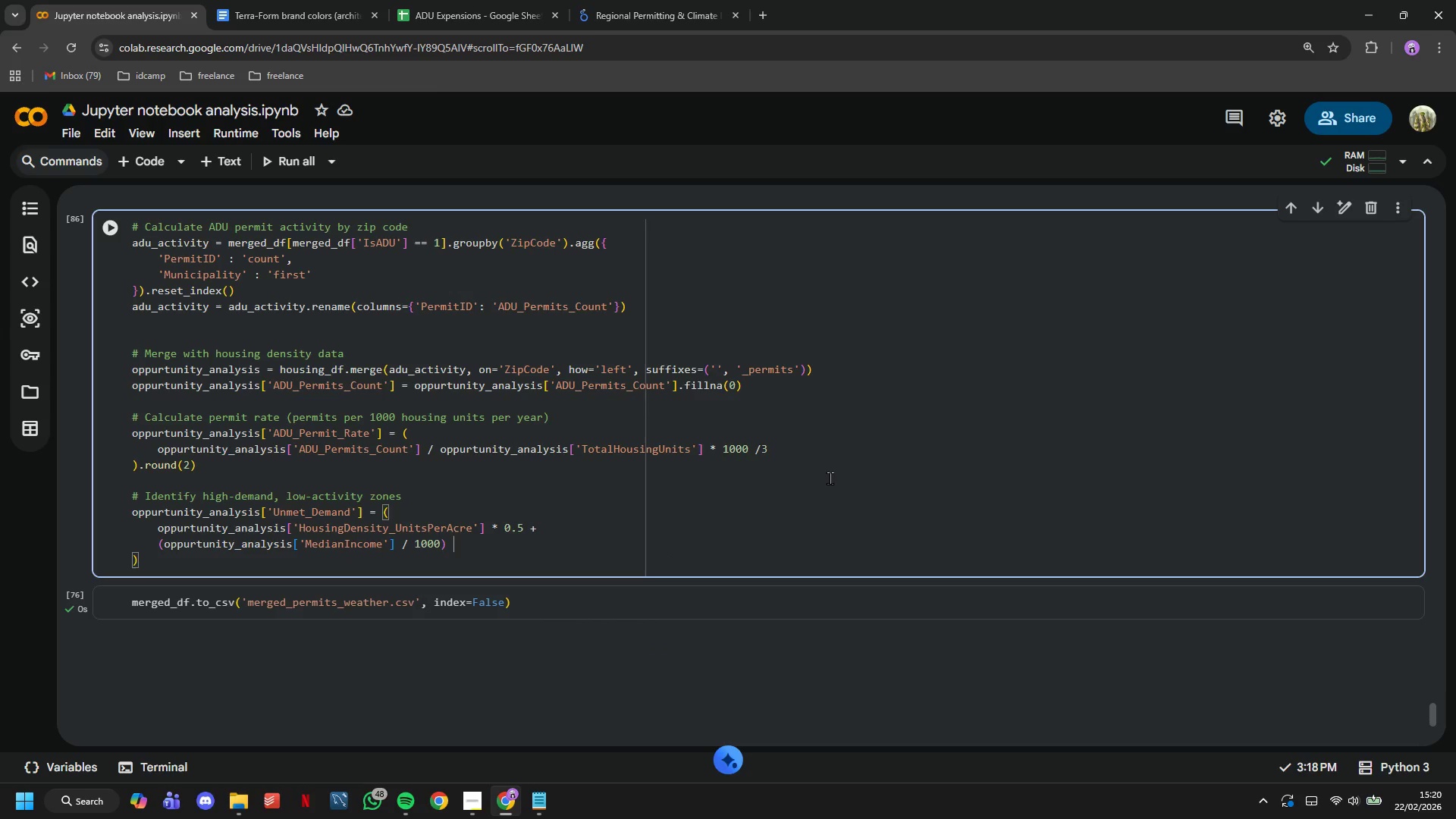 
key(Backspace)
 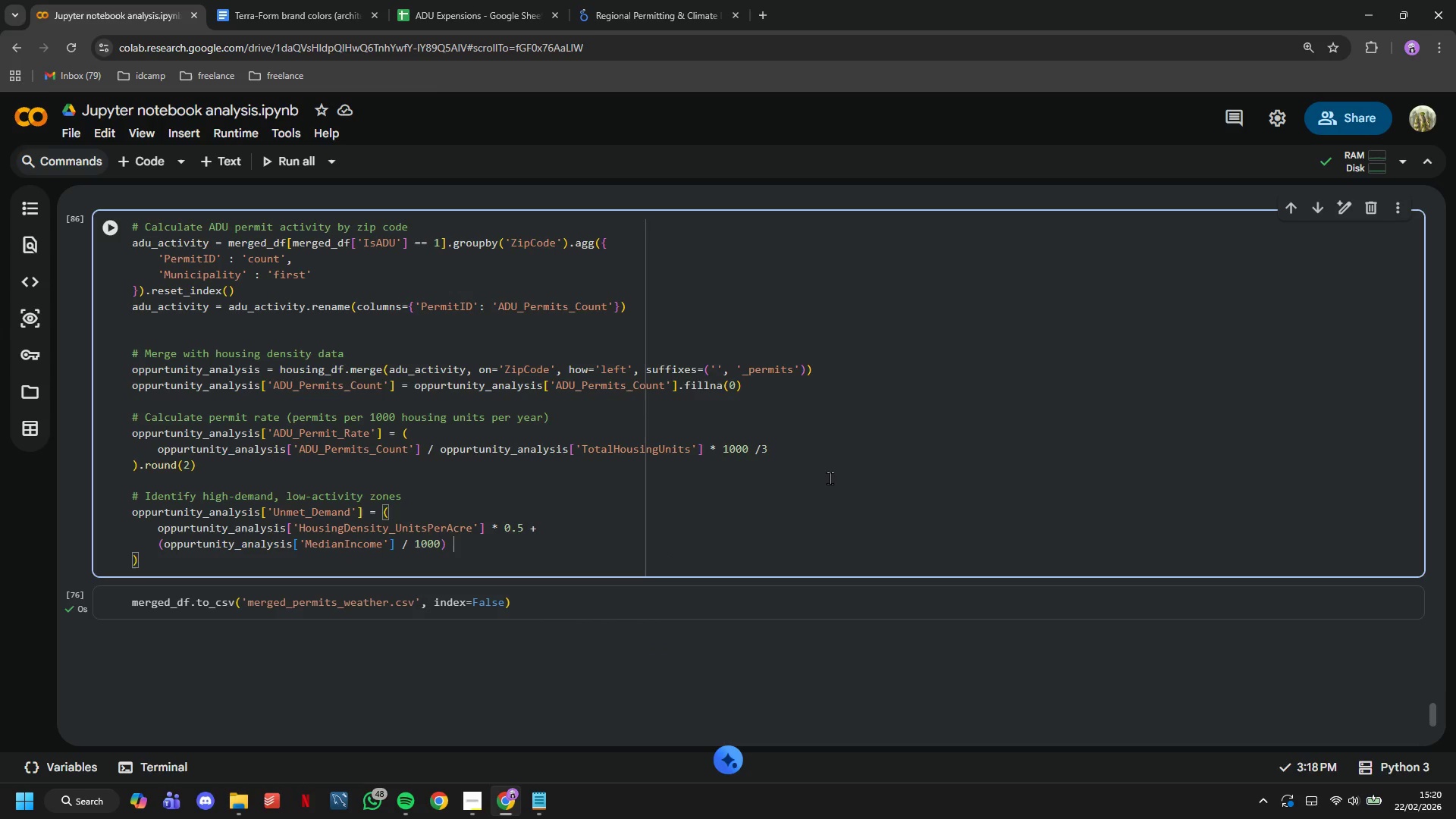 
key(Shift+ShiftLeft)
 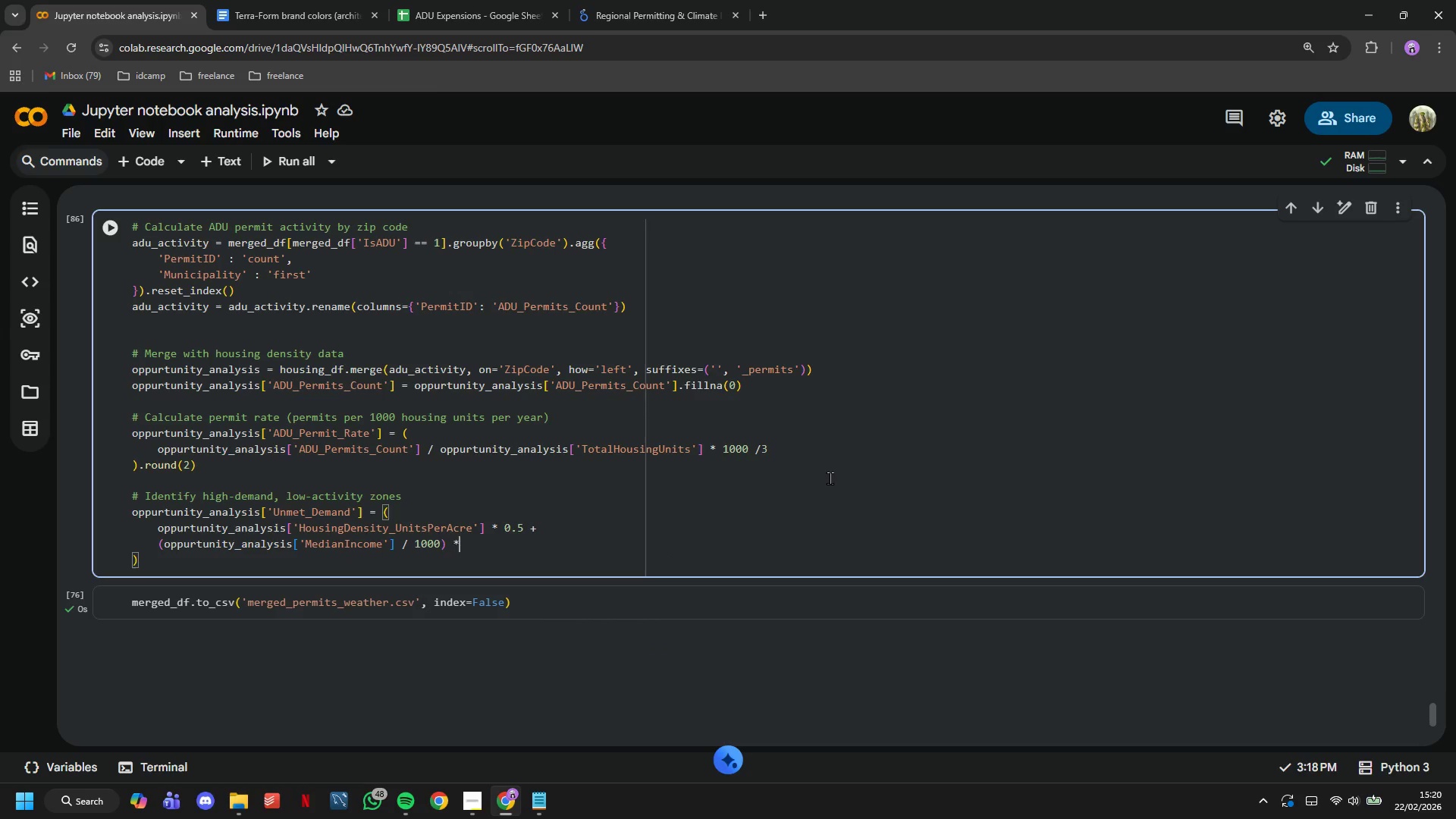 
key(Shift+8)
 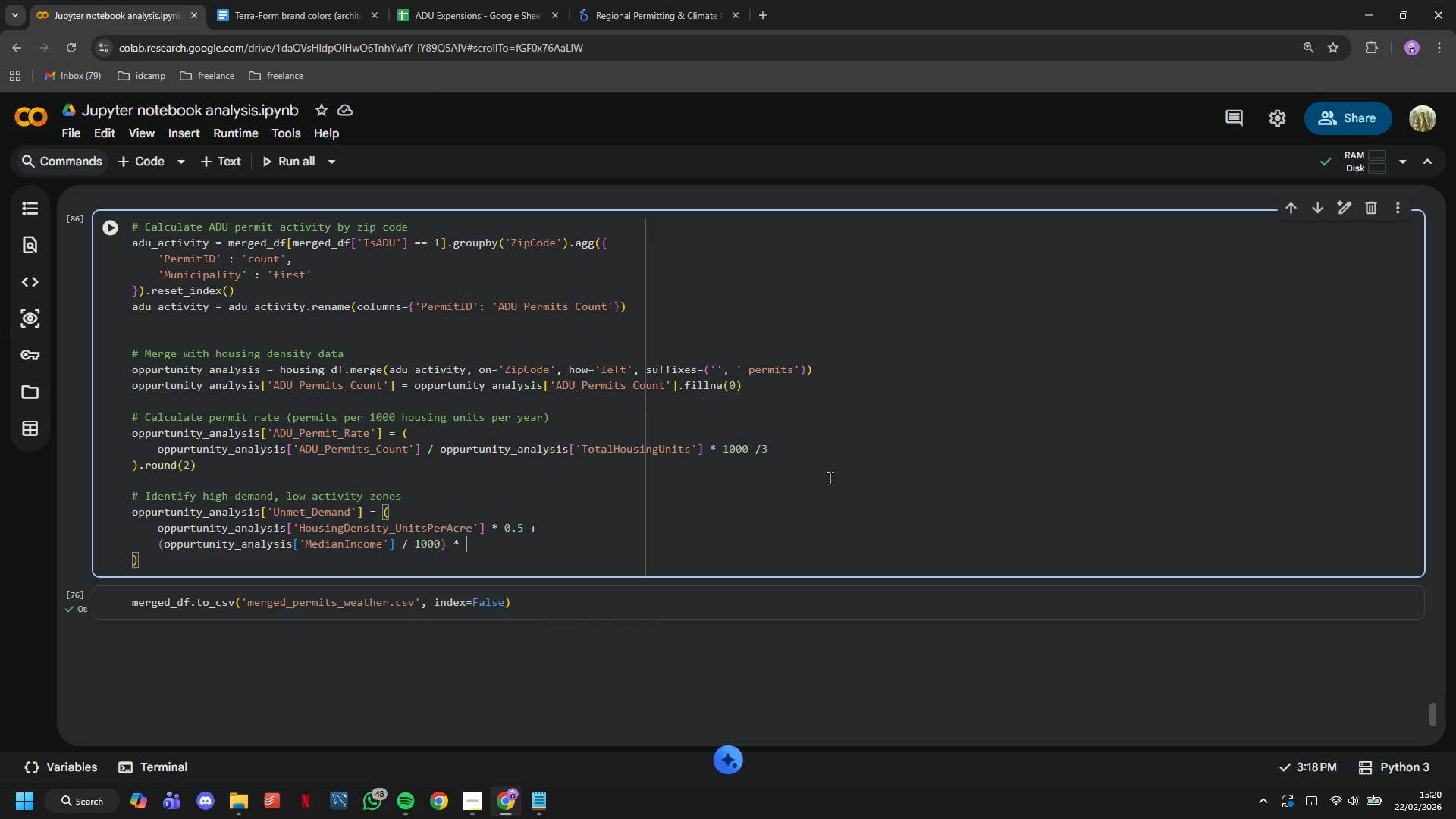 
key(Space)
 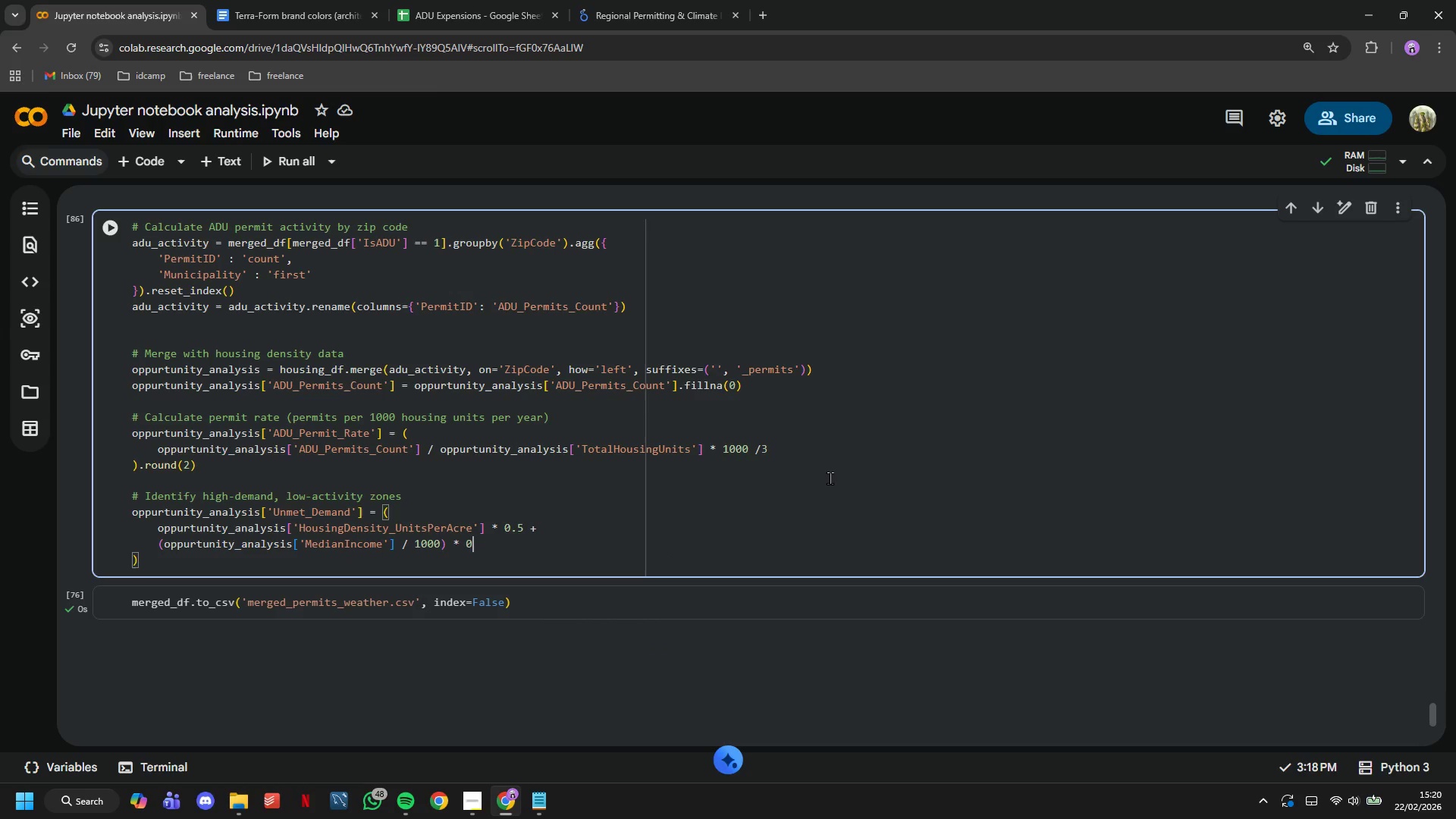 
key(0)
 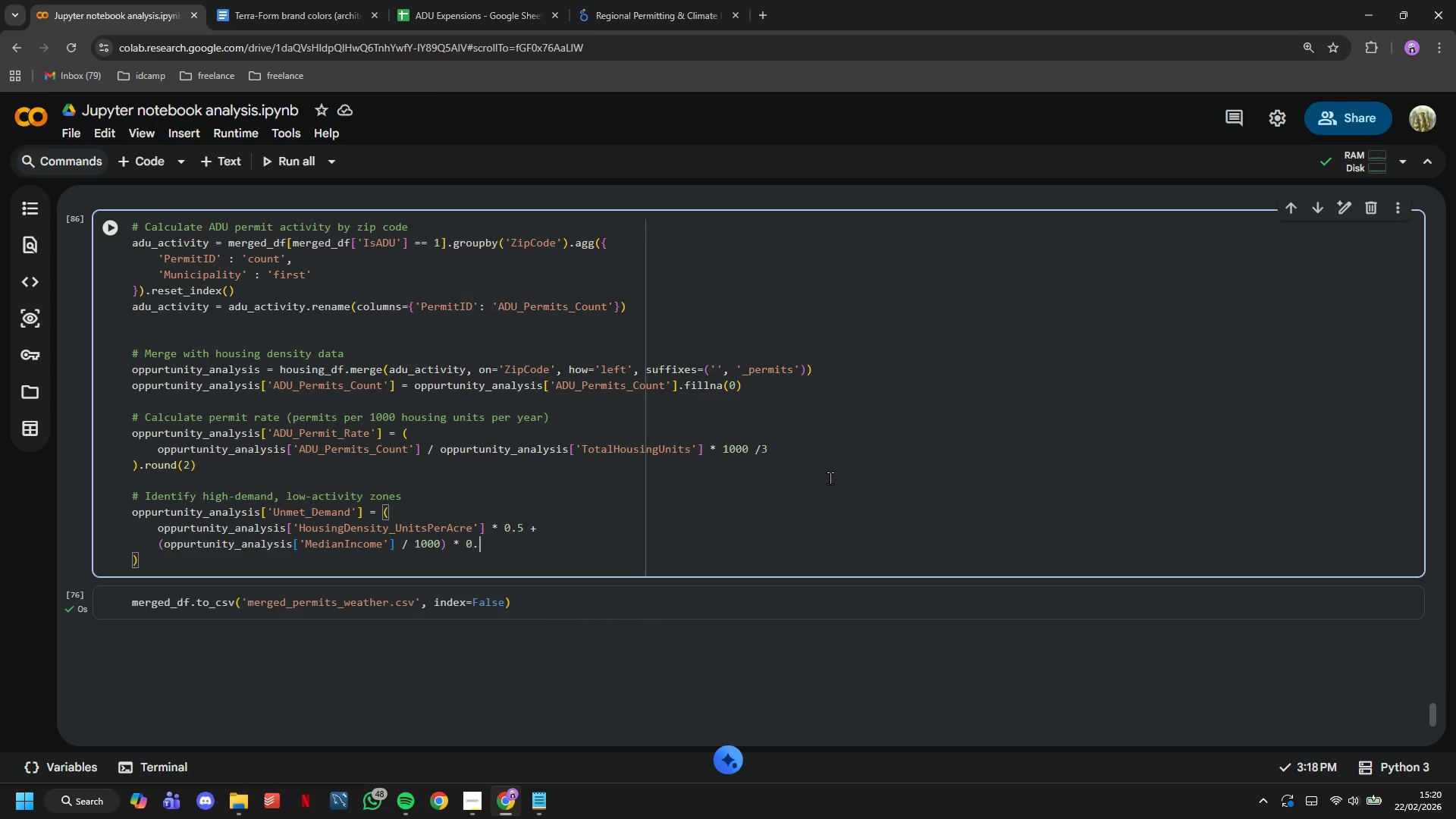 
key(Period)
 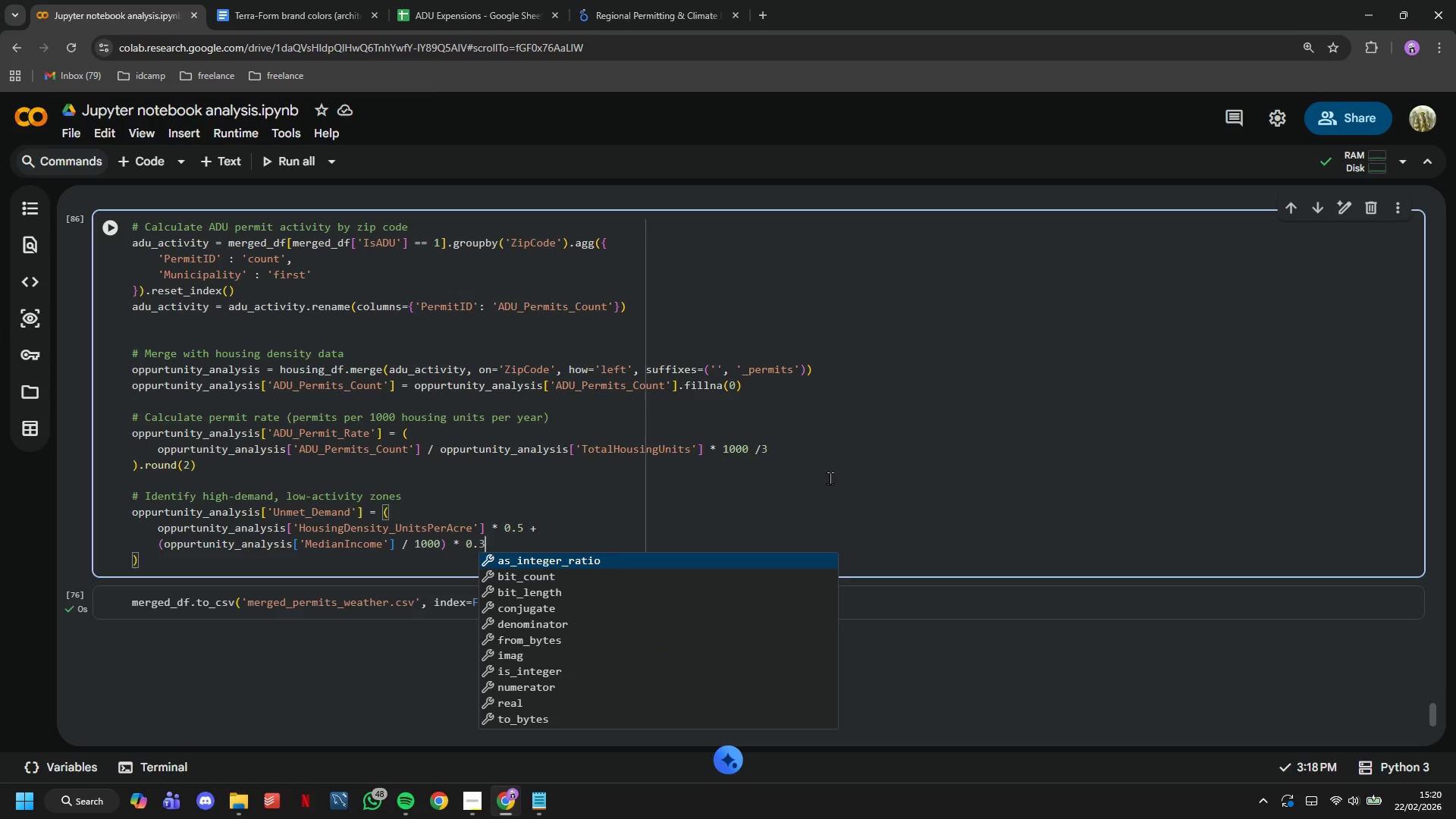 
key(3)
 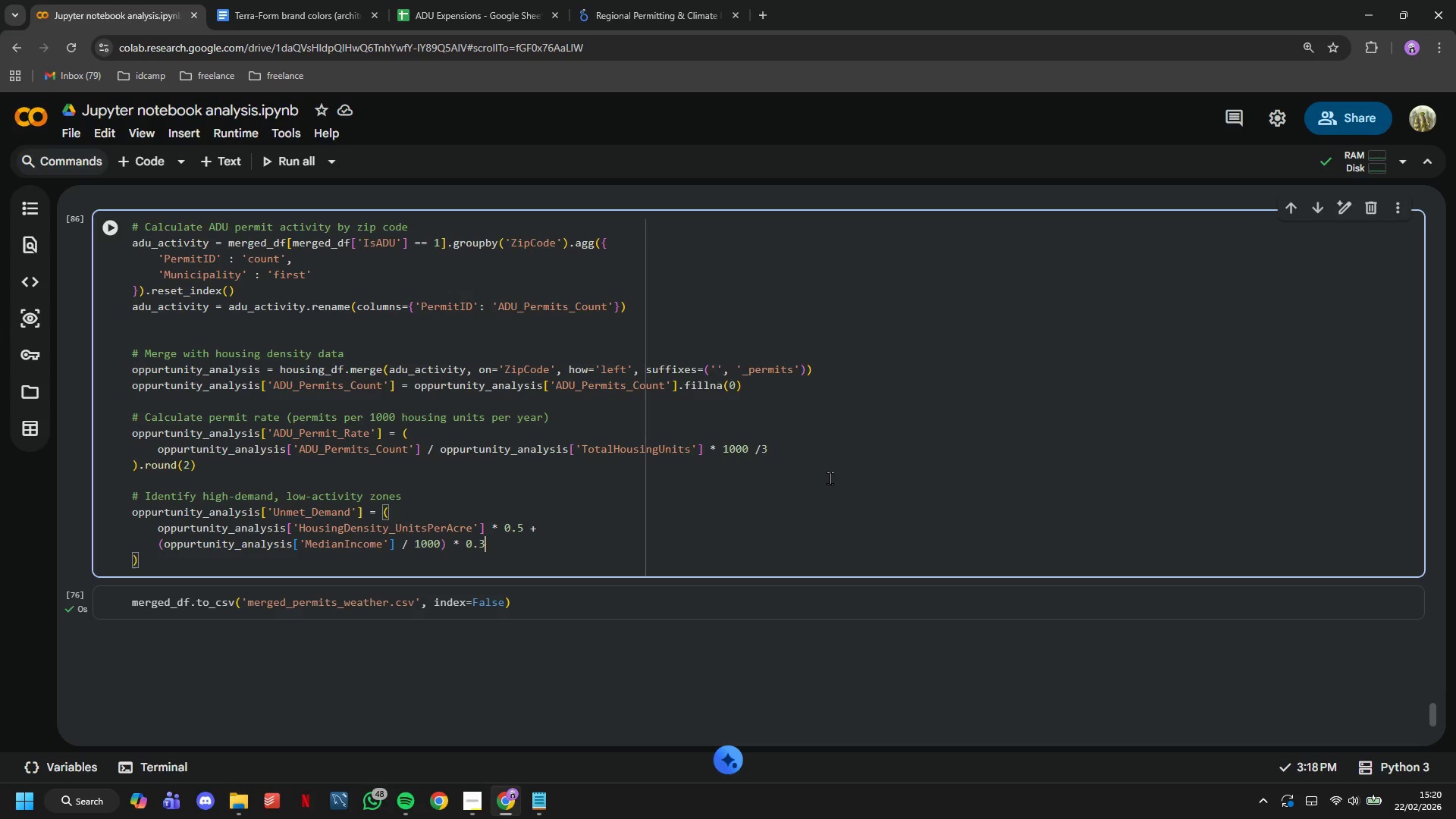 
key(Space)
 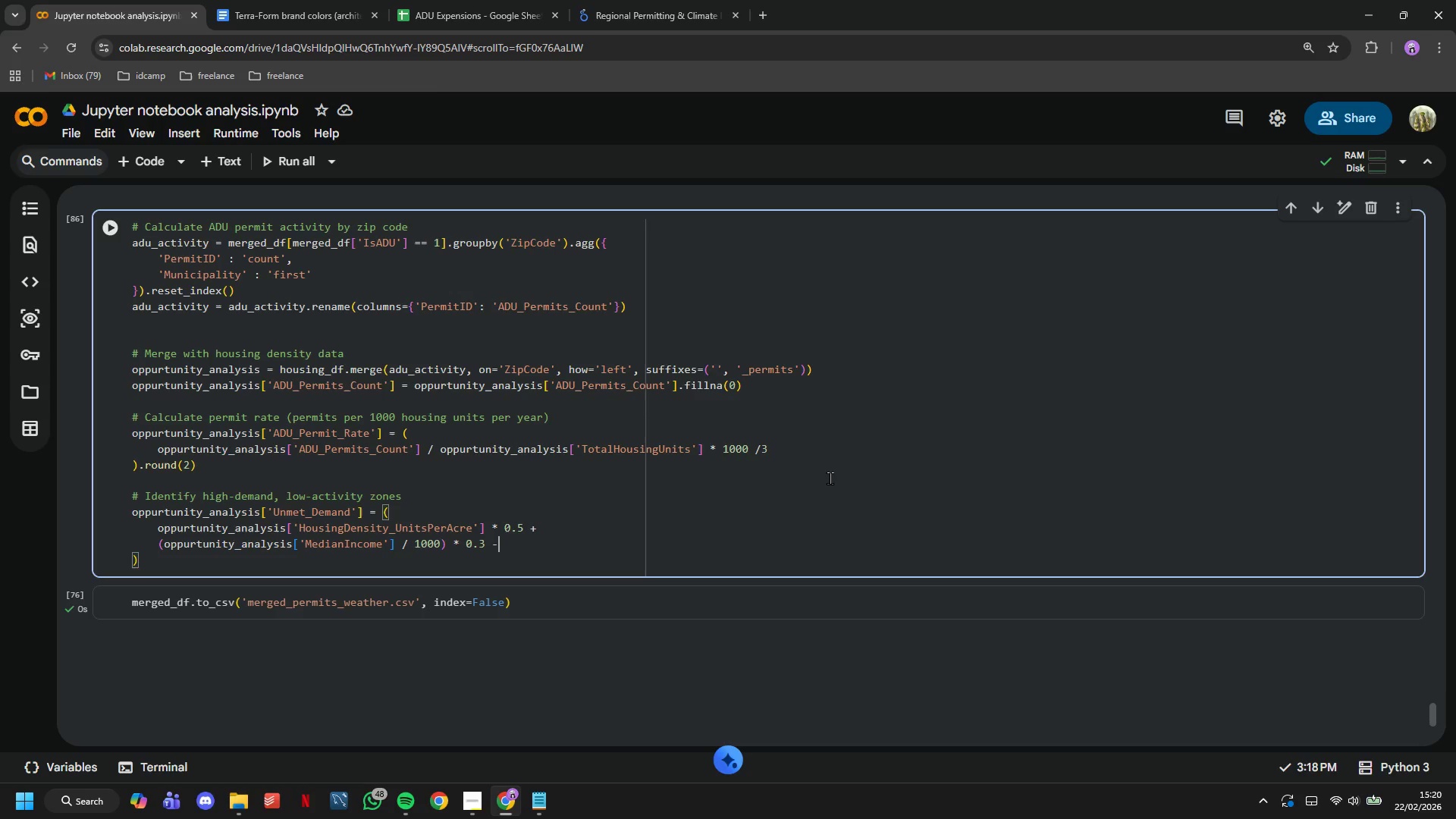 
key(Minus)
 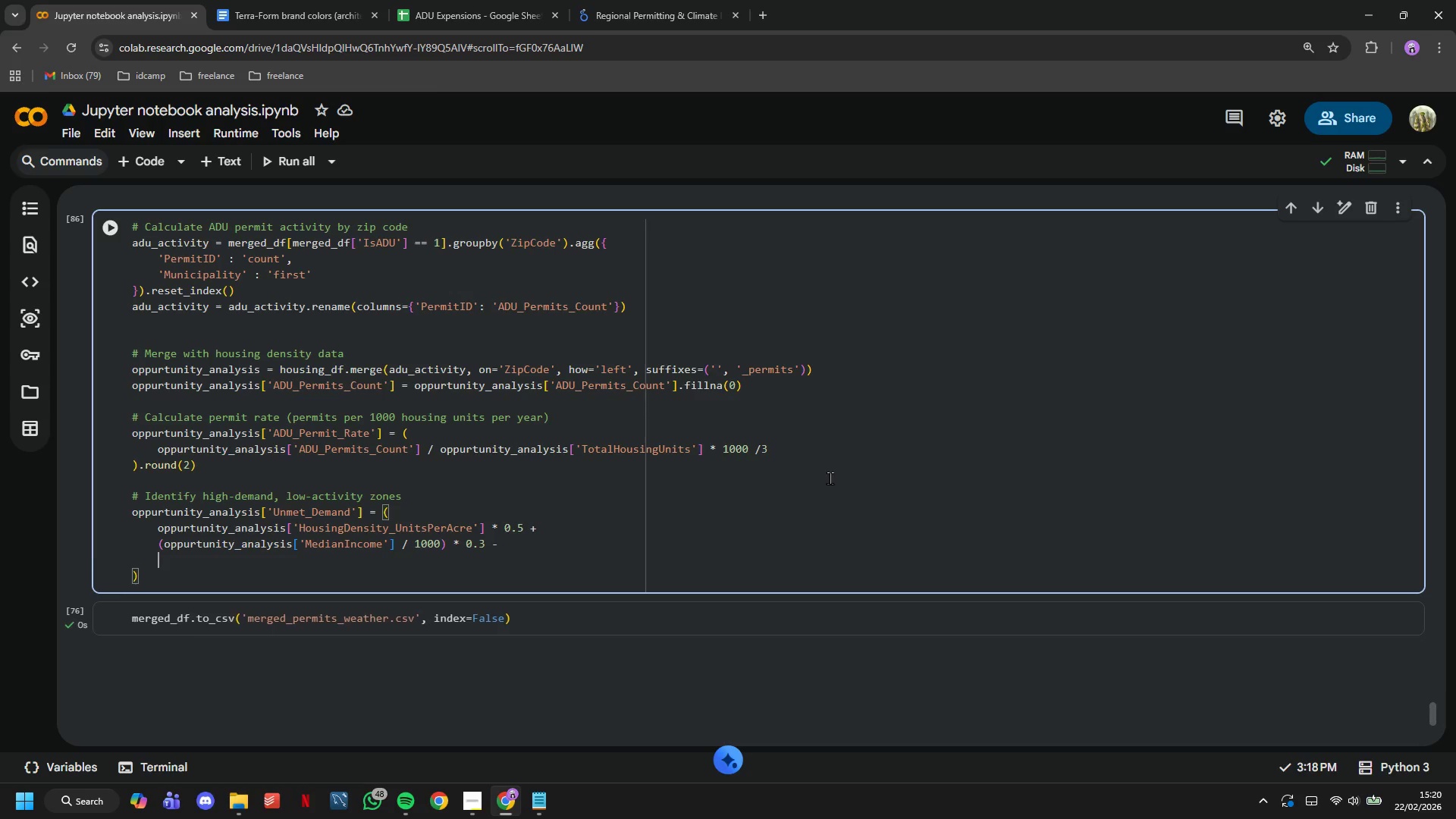 
key(Enter)
 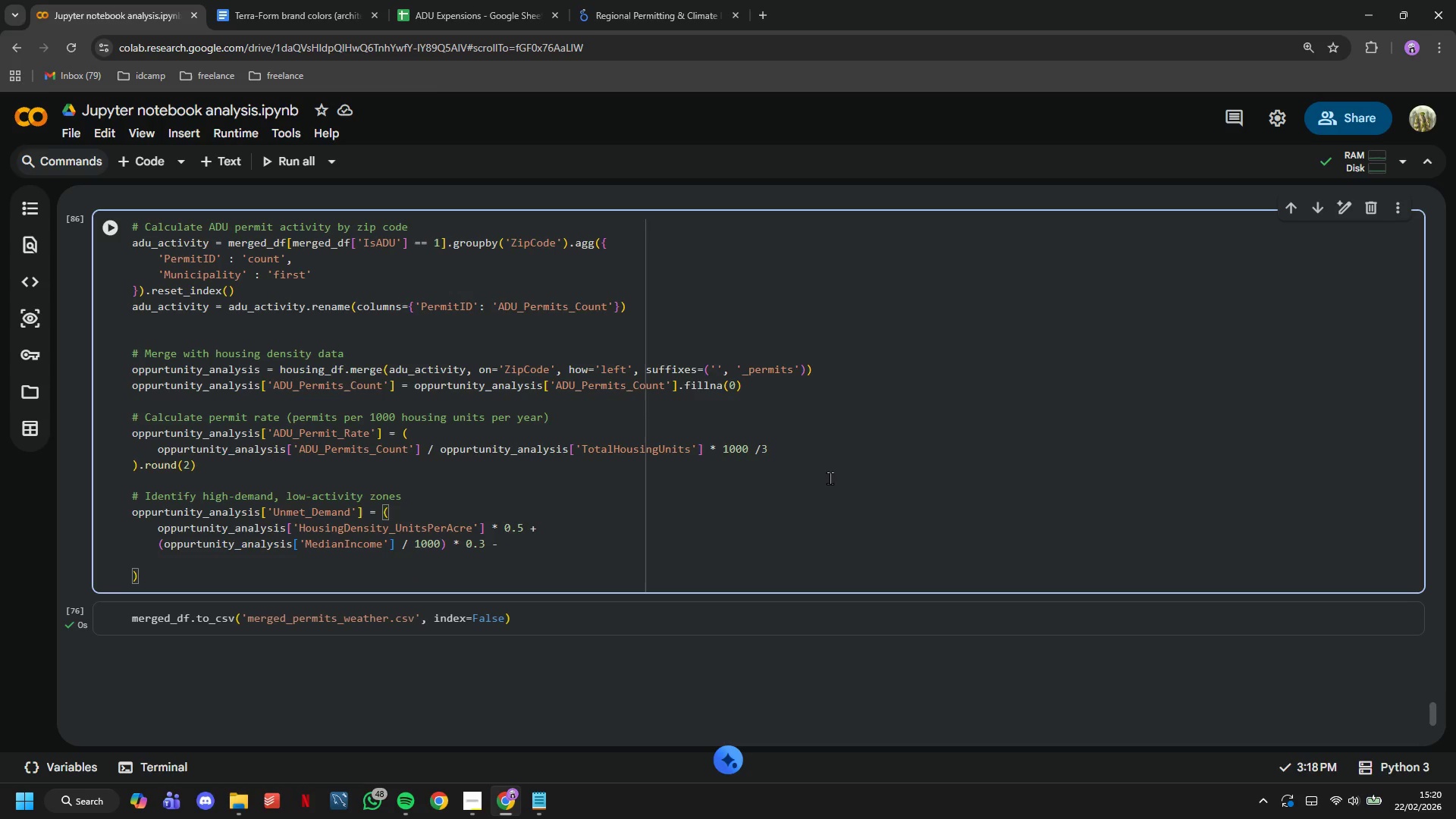 
type(oppurtunity))
key(Backspace)
type(_analysis['ADU_PEermit_Rate)
 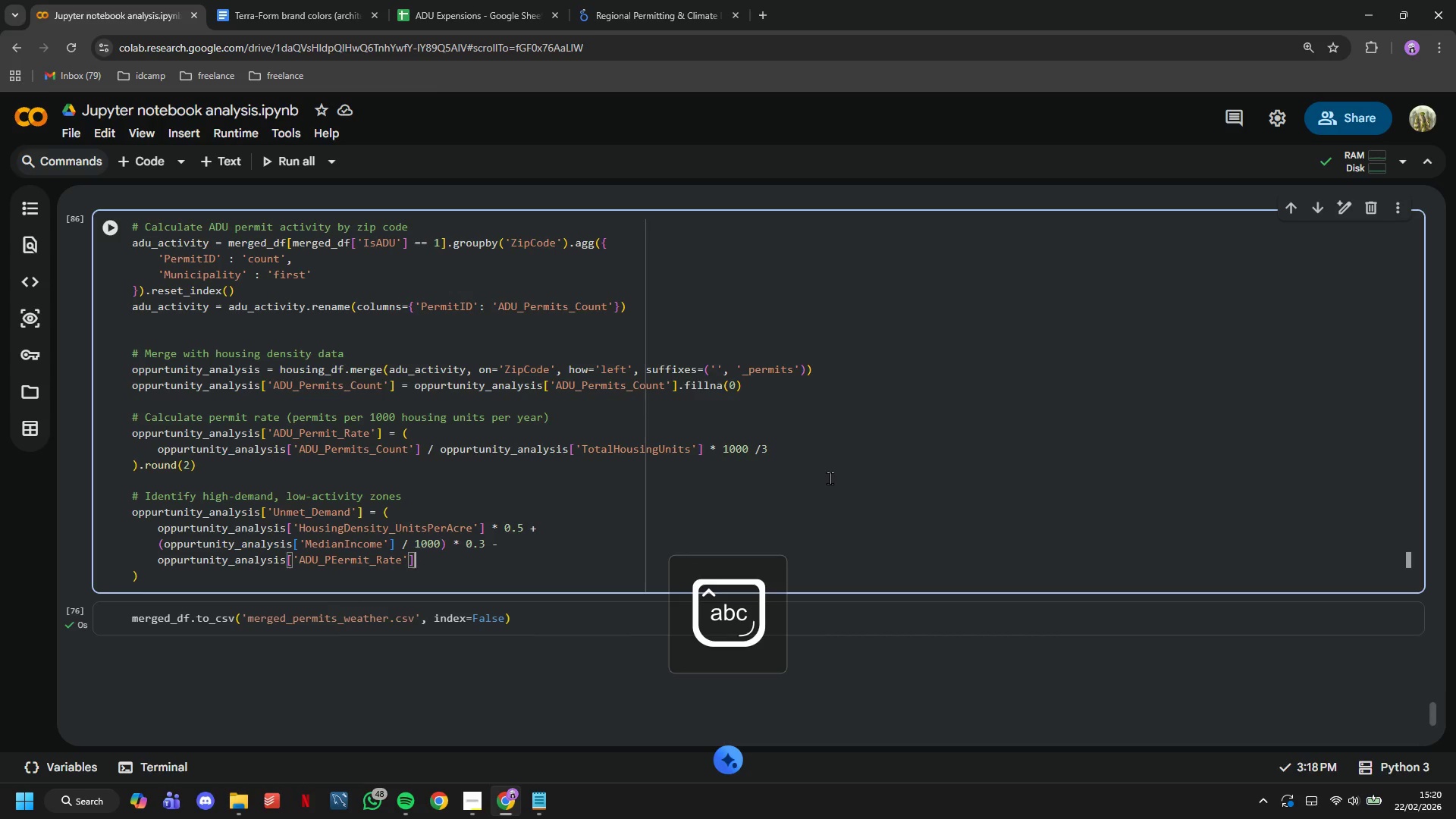 
 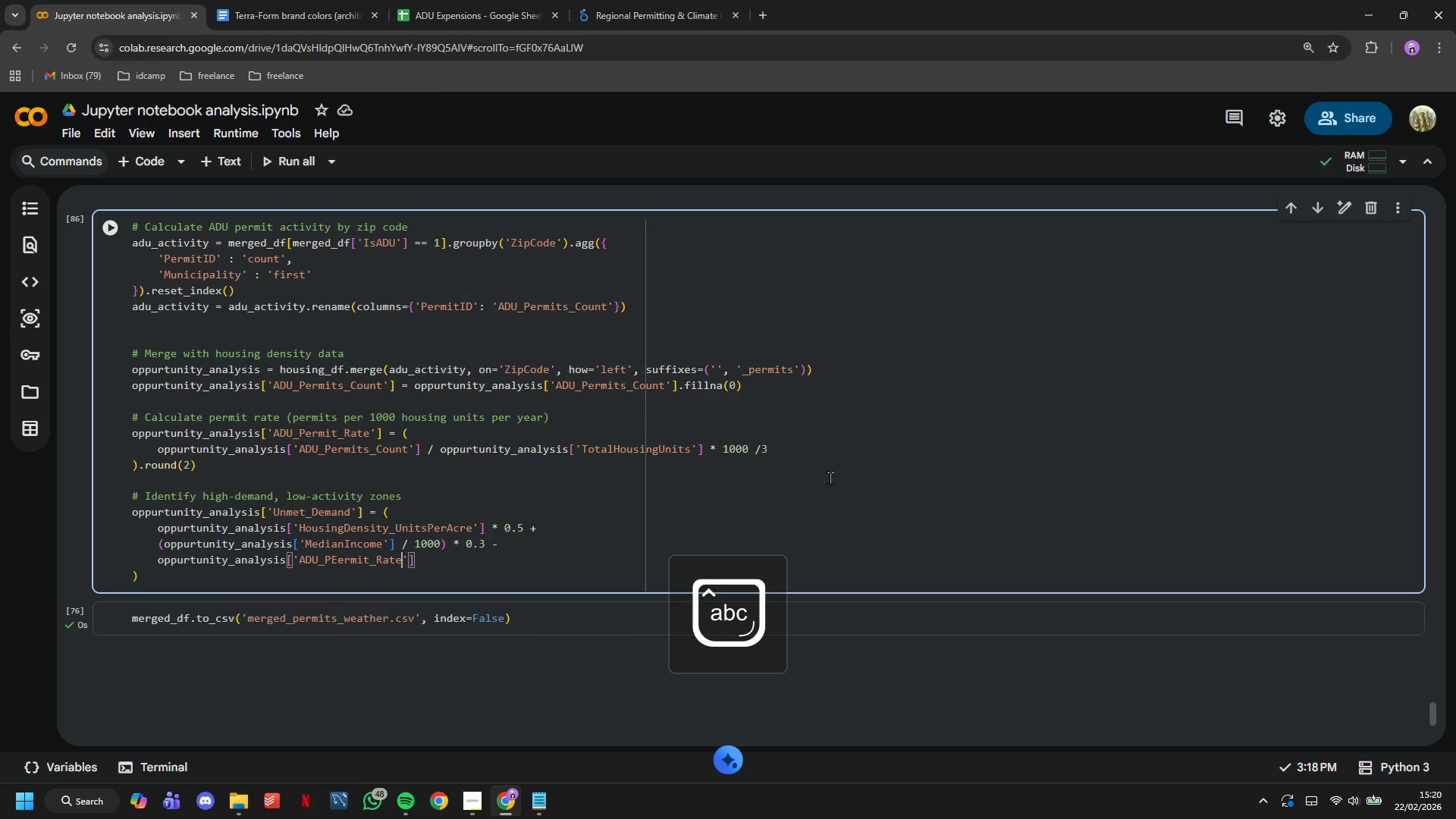 
key(ArrowRight)
 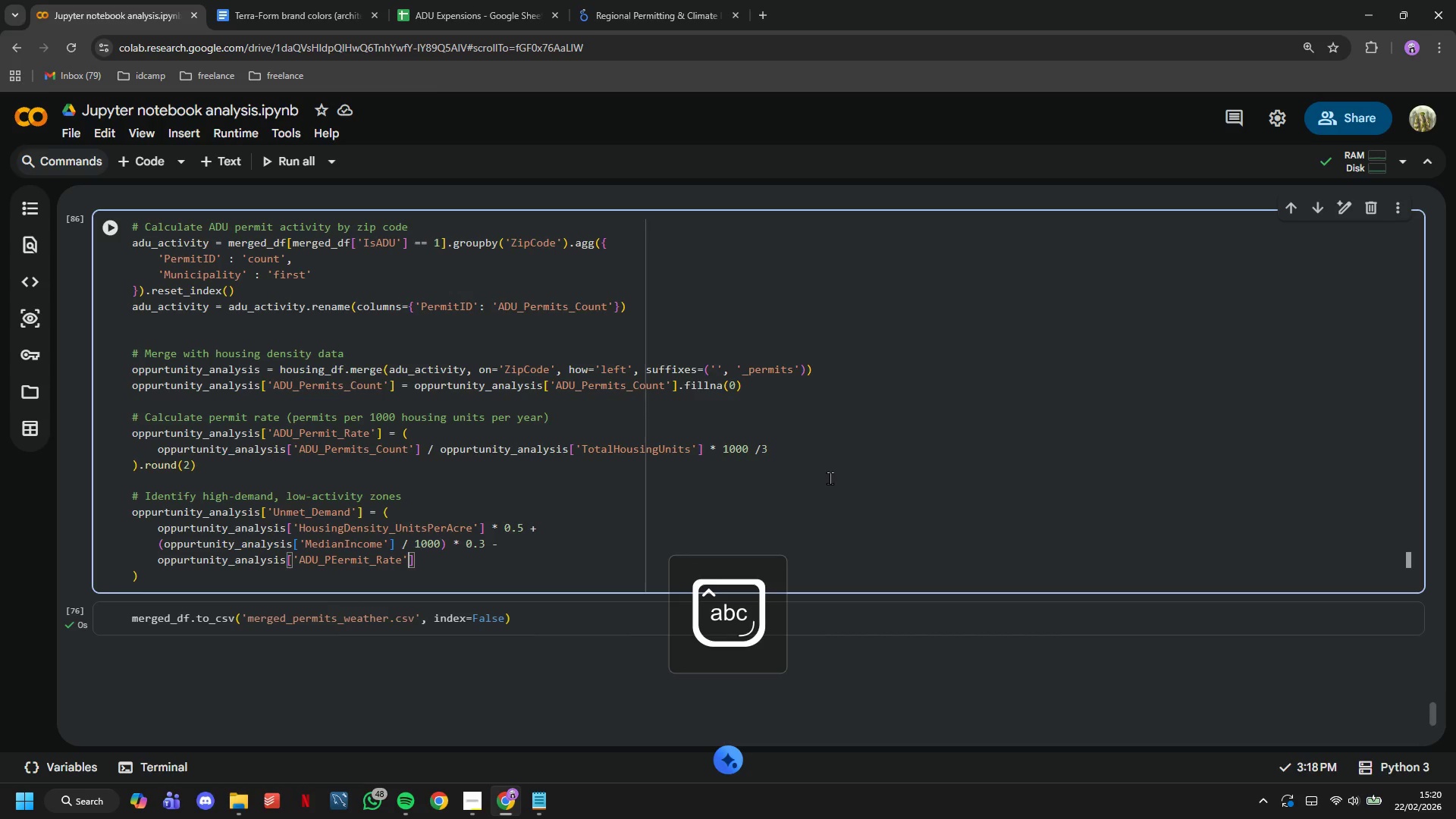 
key(ArrowRight)
 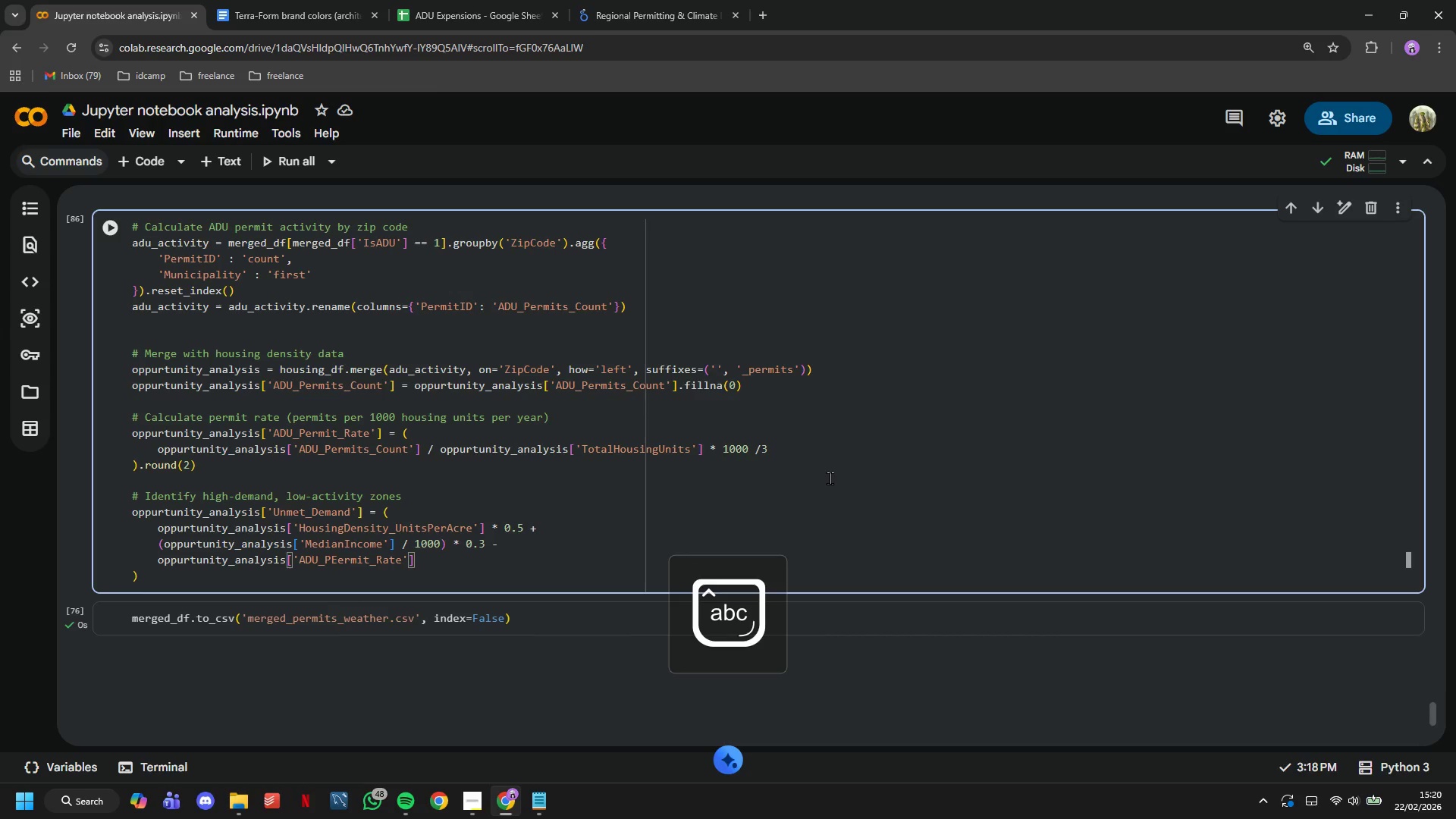 
type( * 10)
 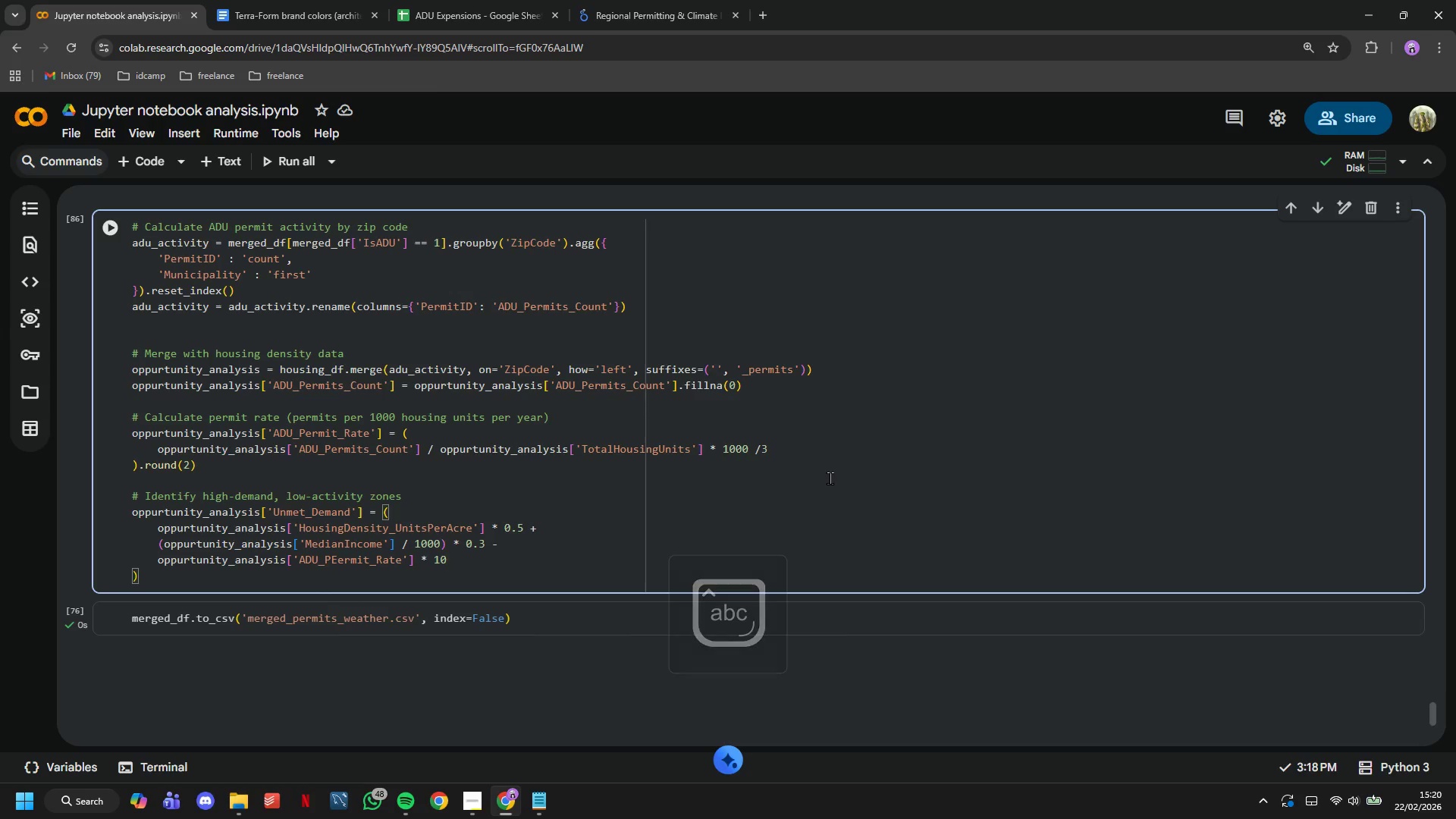 
 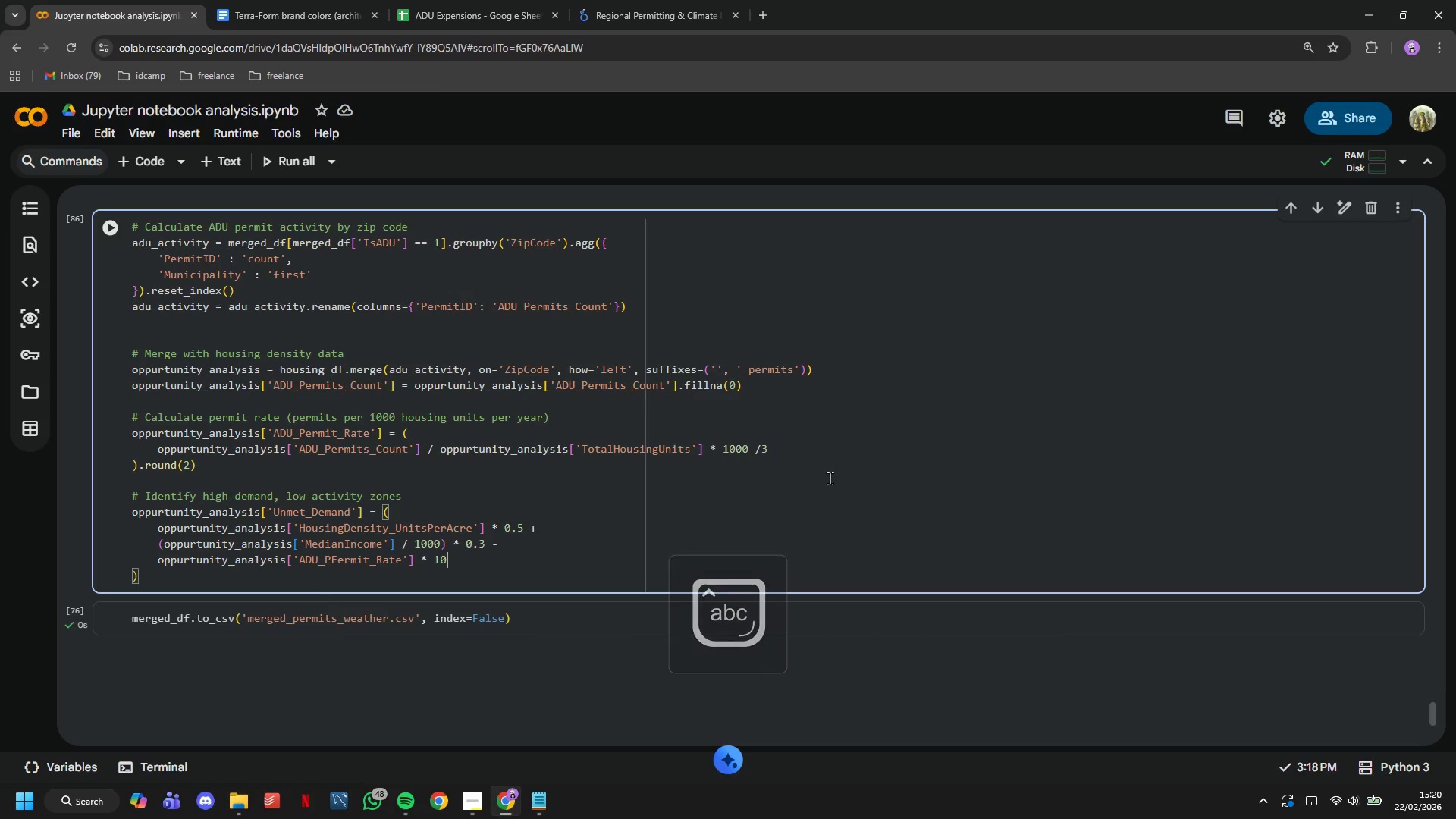 
key(ArrowDown)
 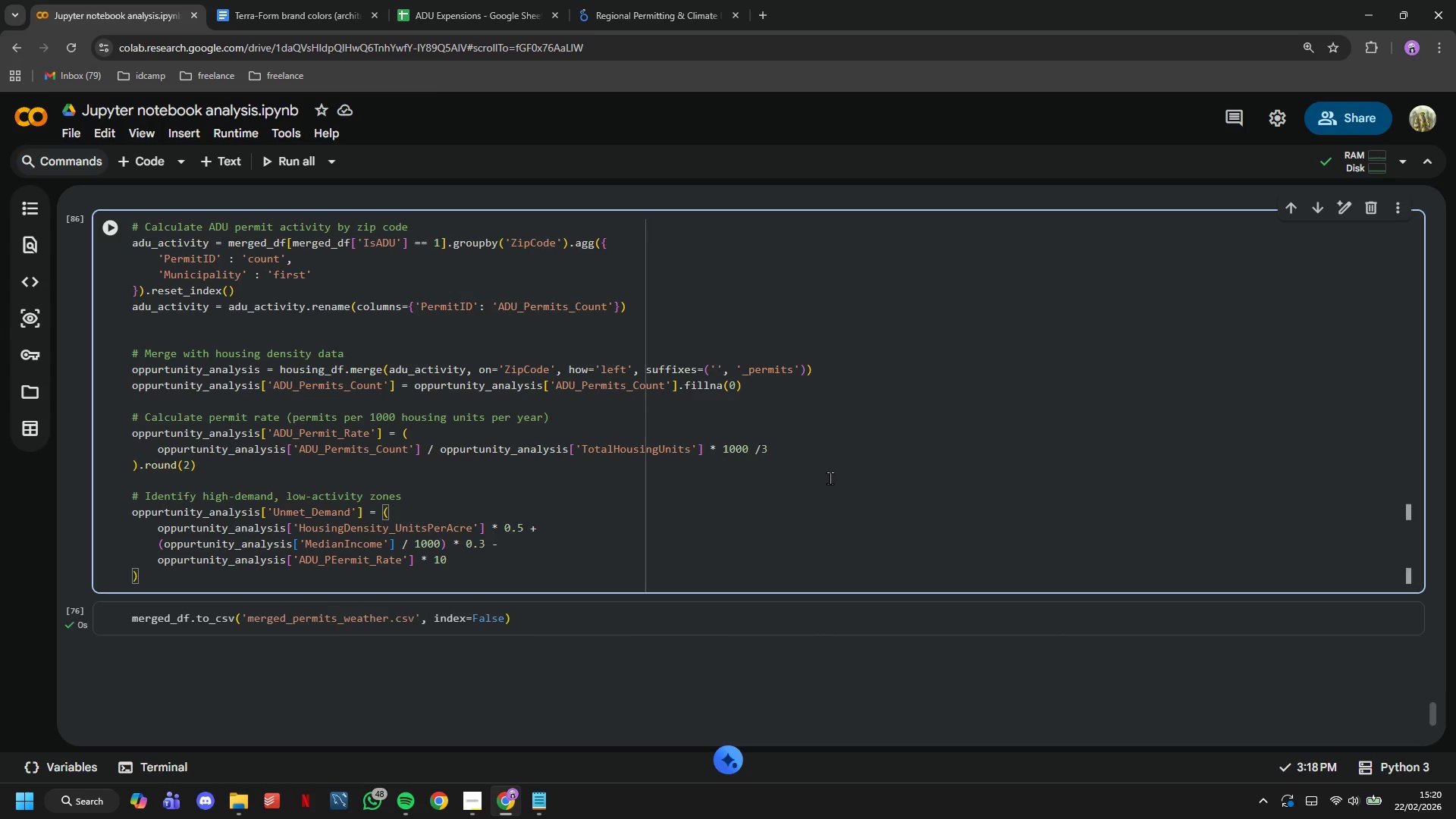 
key(Enter)
 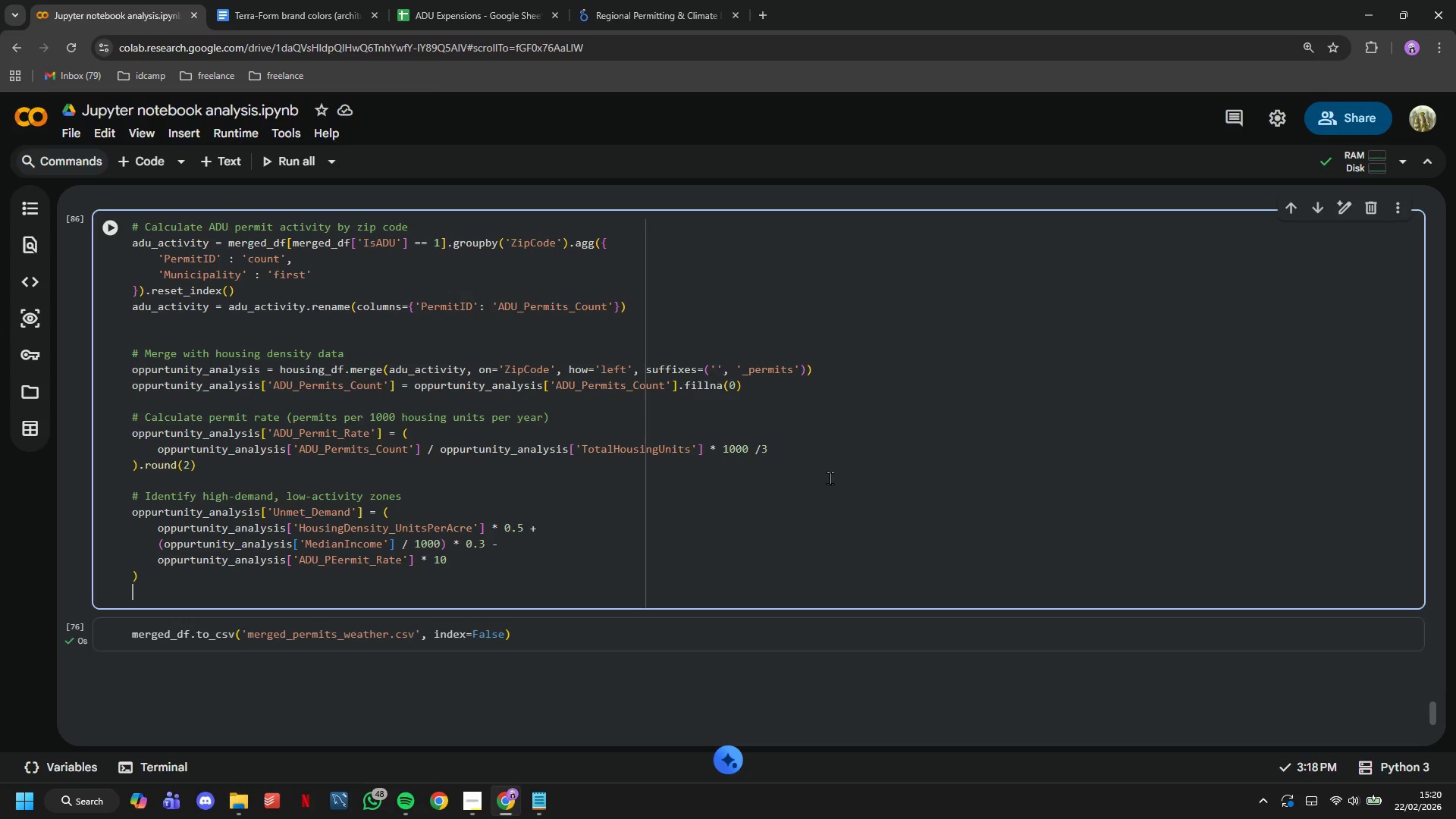 
key(Enter)
 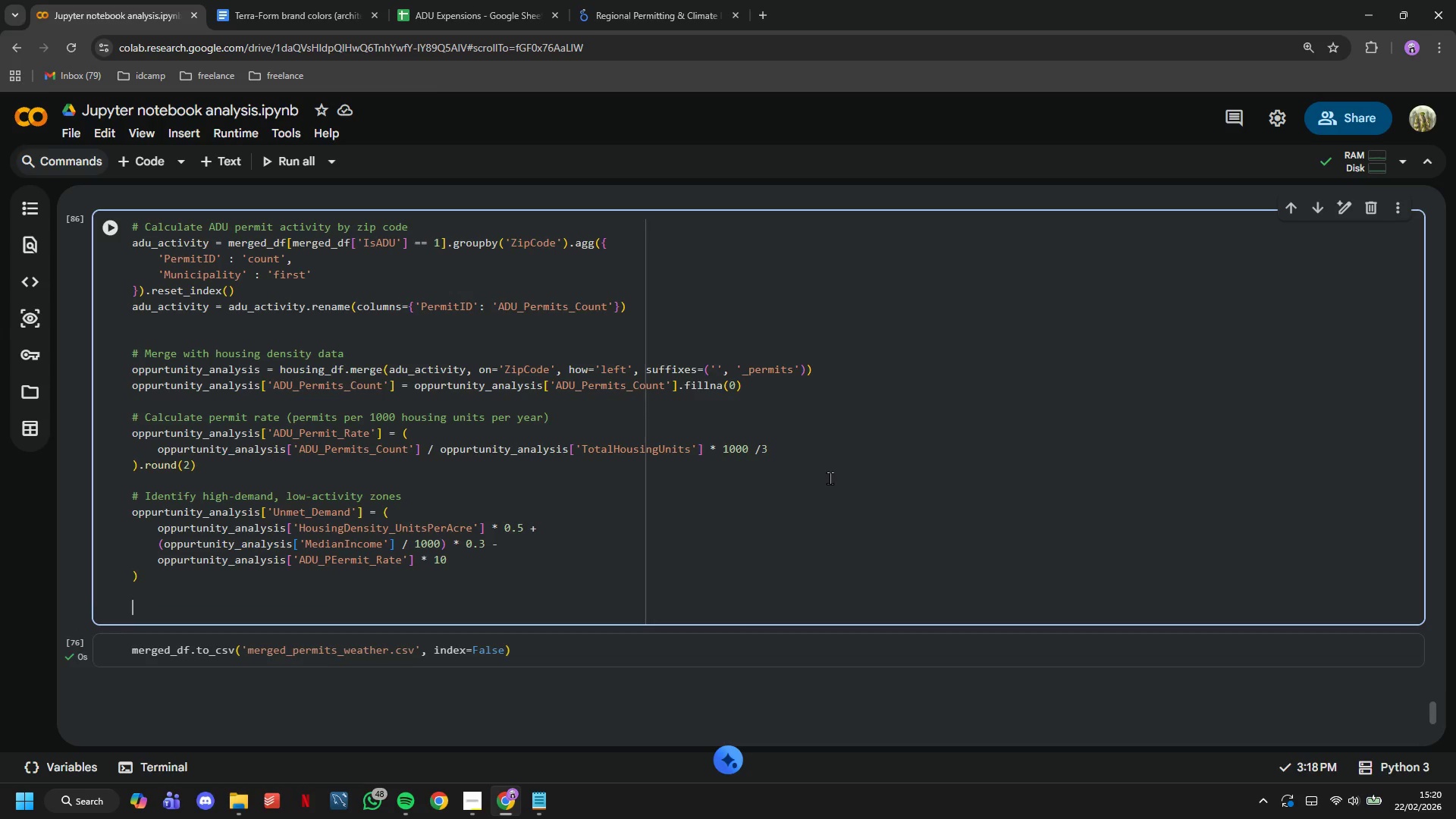 
type(# Categorize oppurtunitue)
key(Backspace)
key(Backspace)
type(ies)
 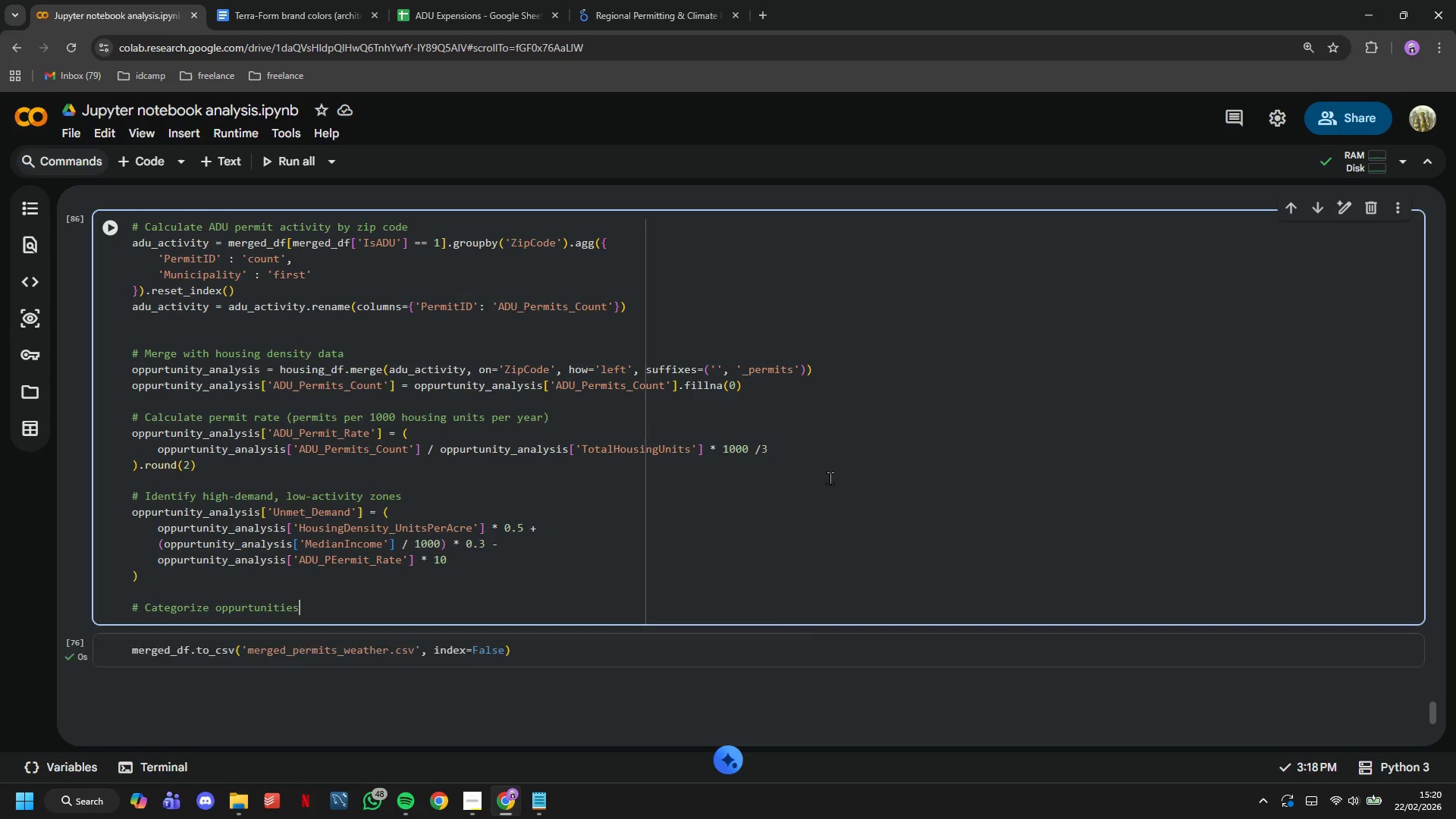 
key(Enter)
 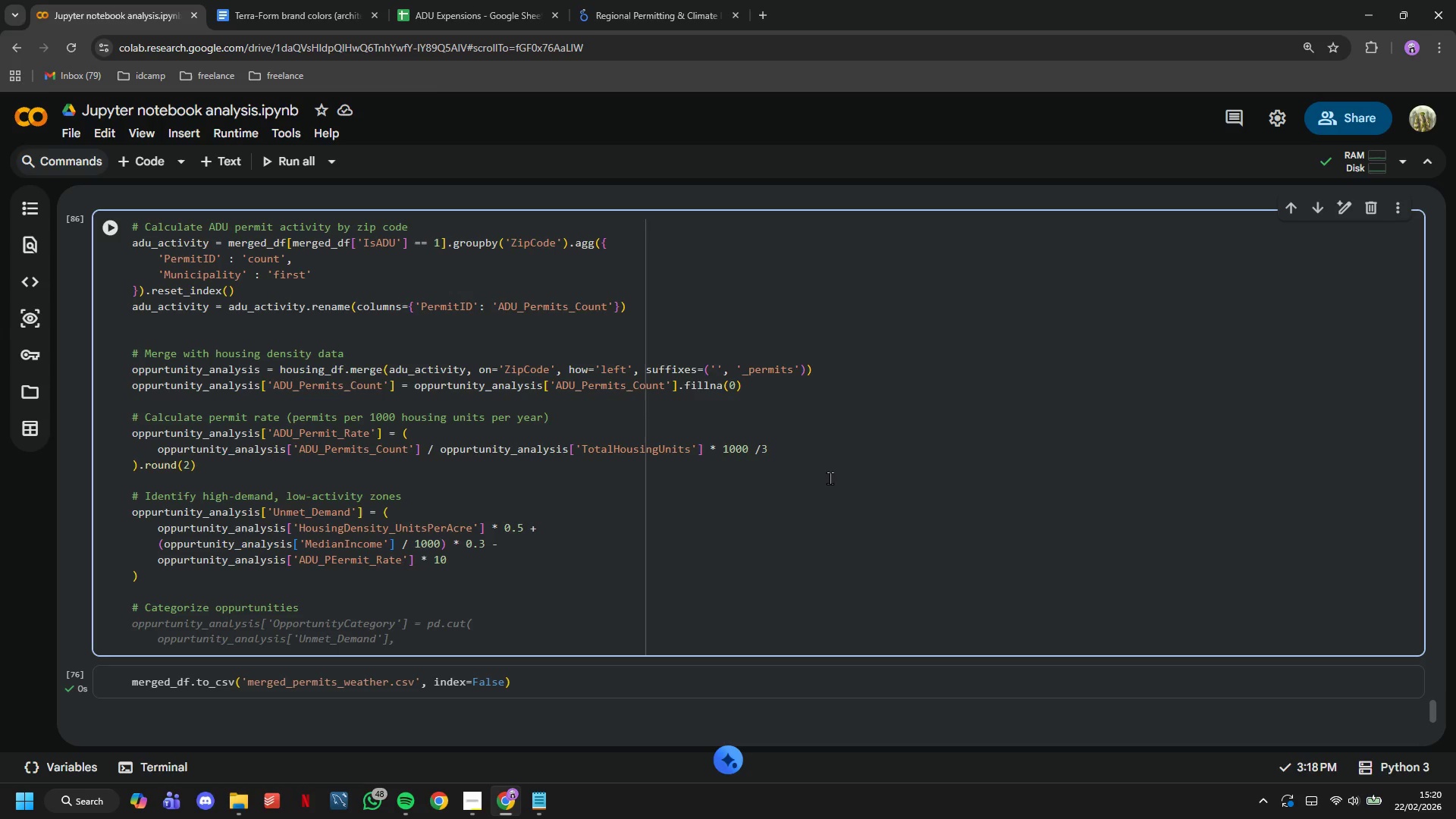 
wait(15.55)
 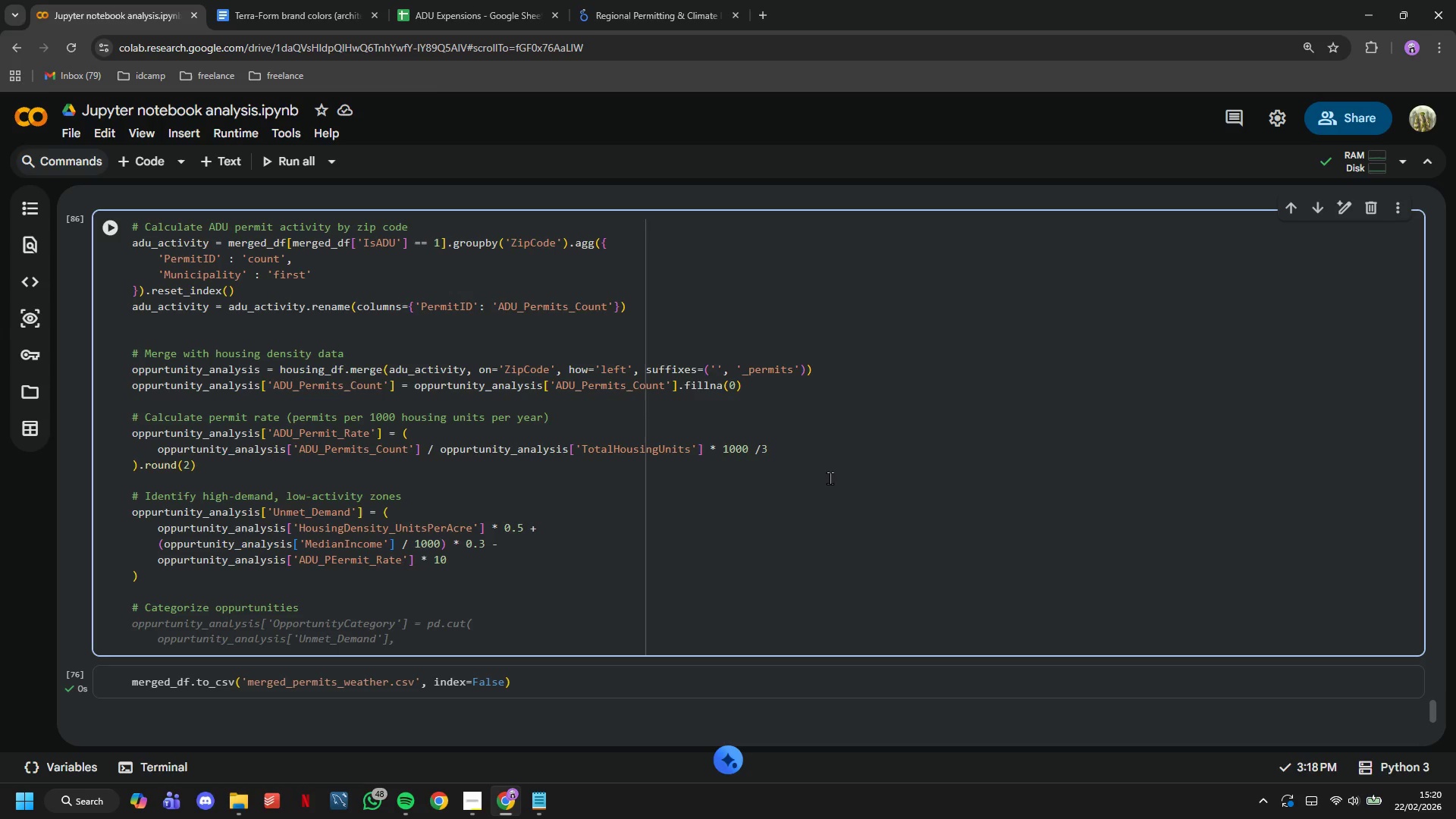 
type(opp)
 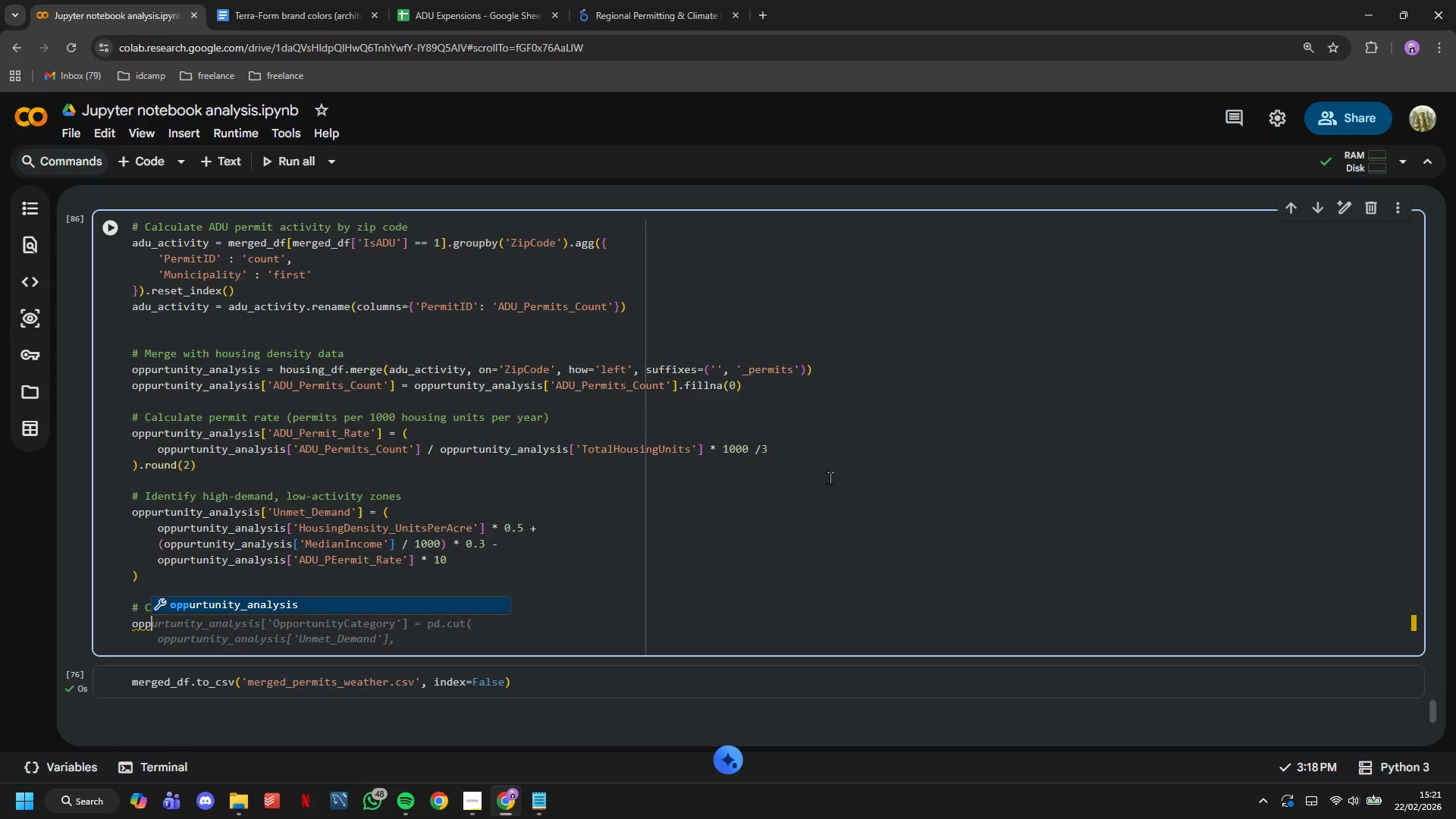 
type(u)
key(Tab)
type(['OPP)
 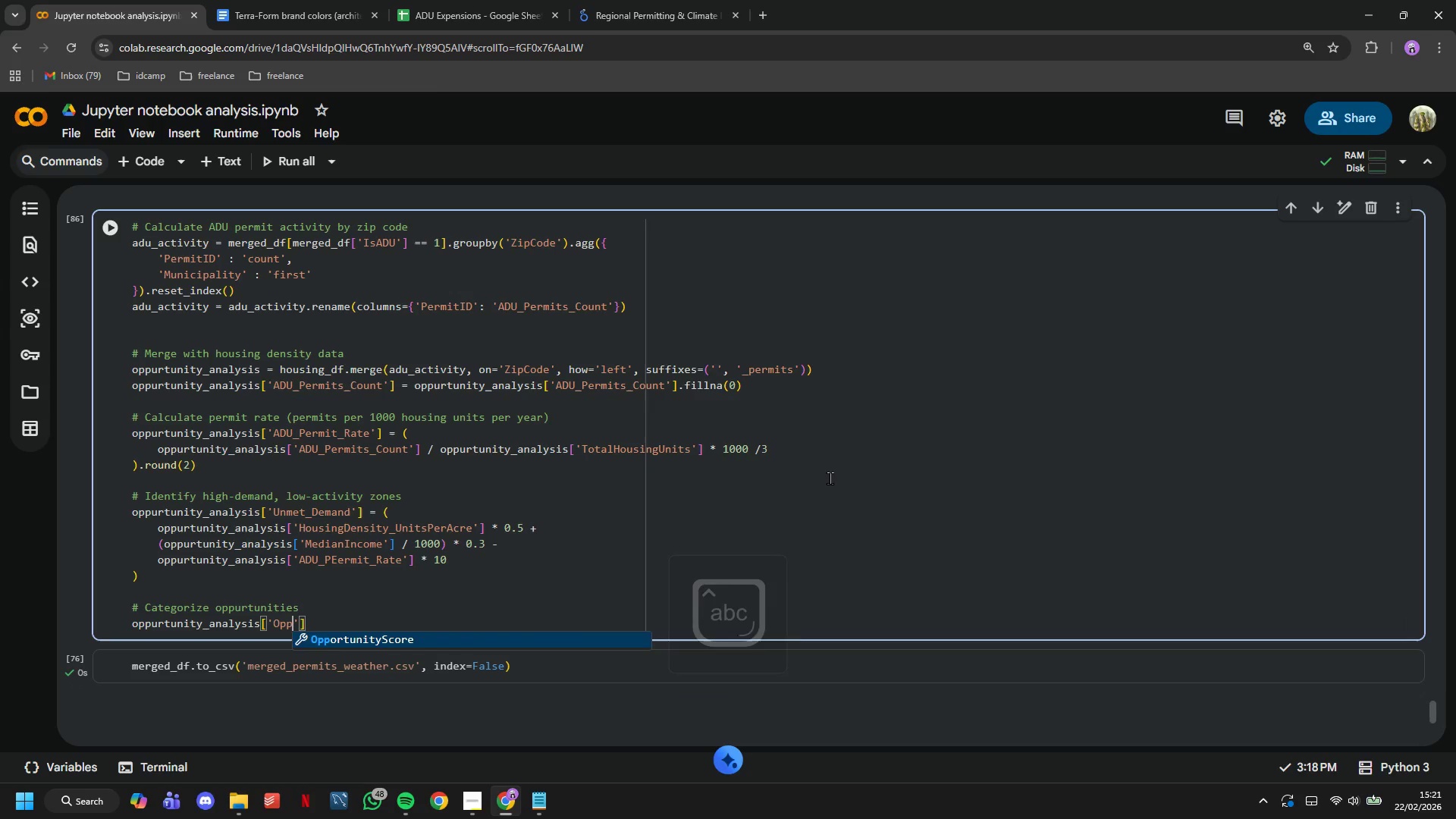 
type(UR)
key(Backspace)
key(Tab)
 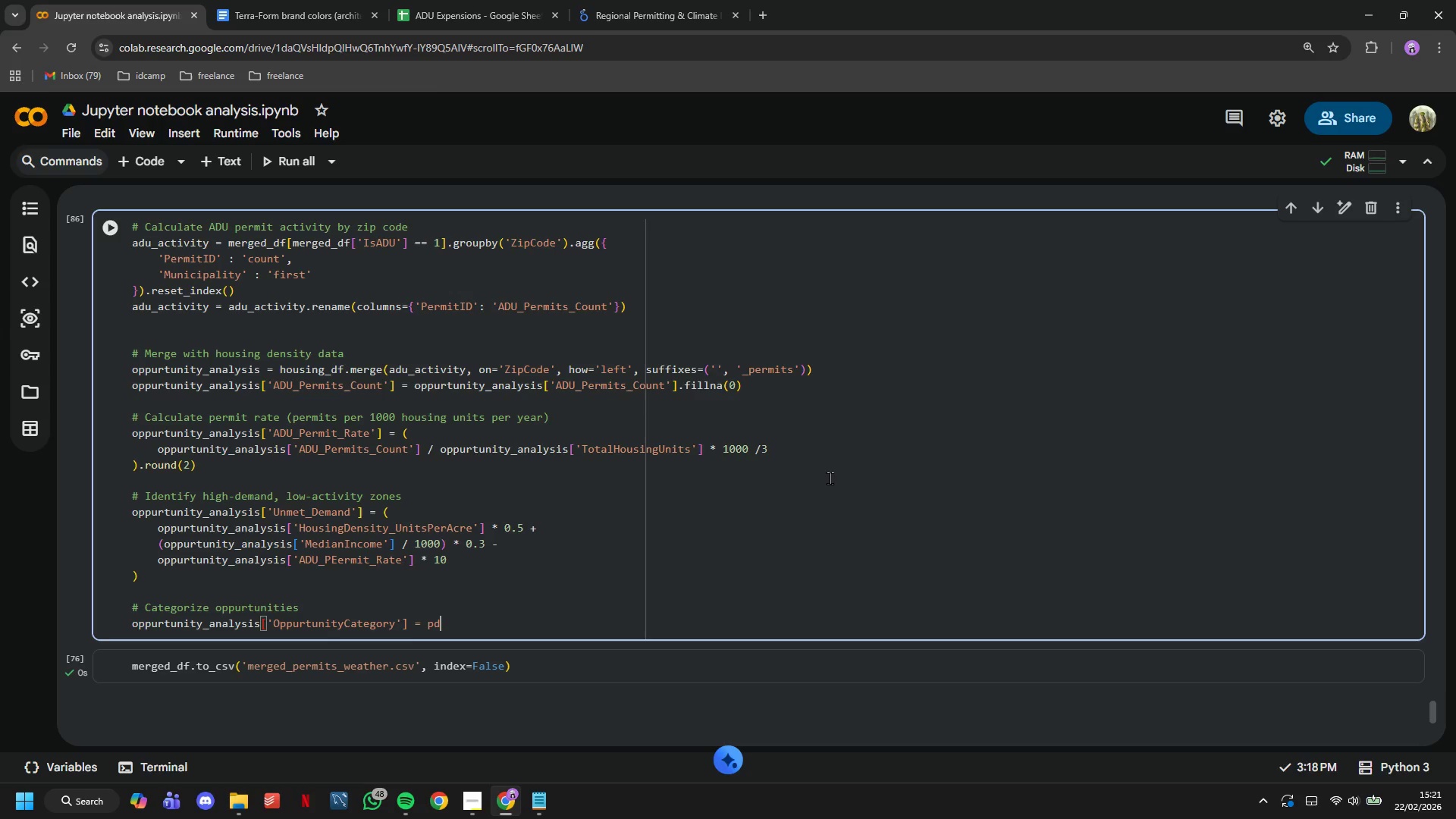 
key(ArrowLeft)
 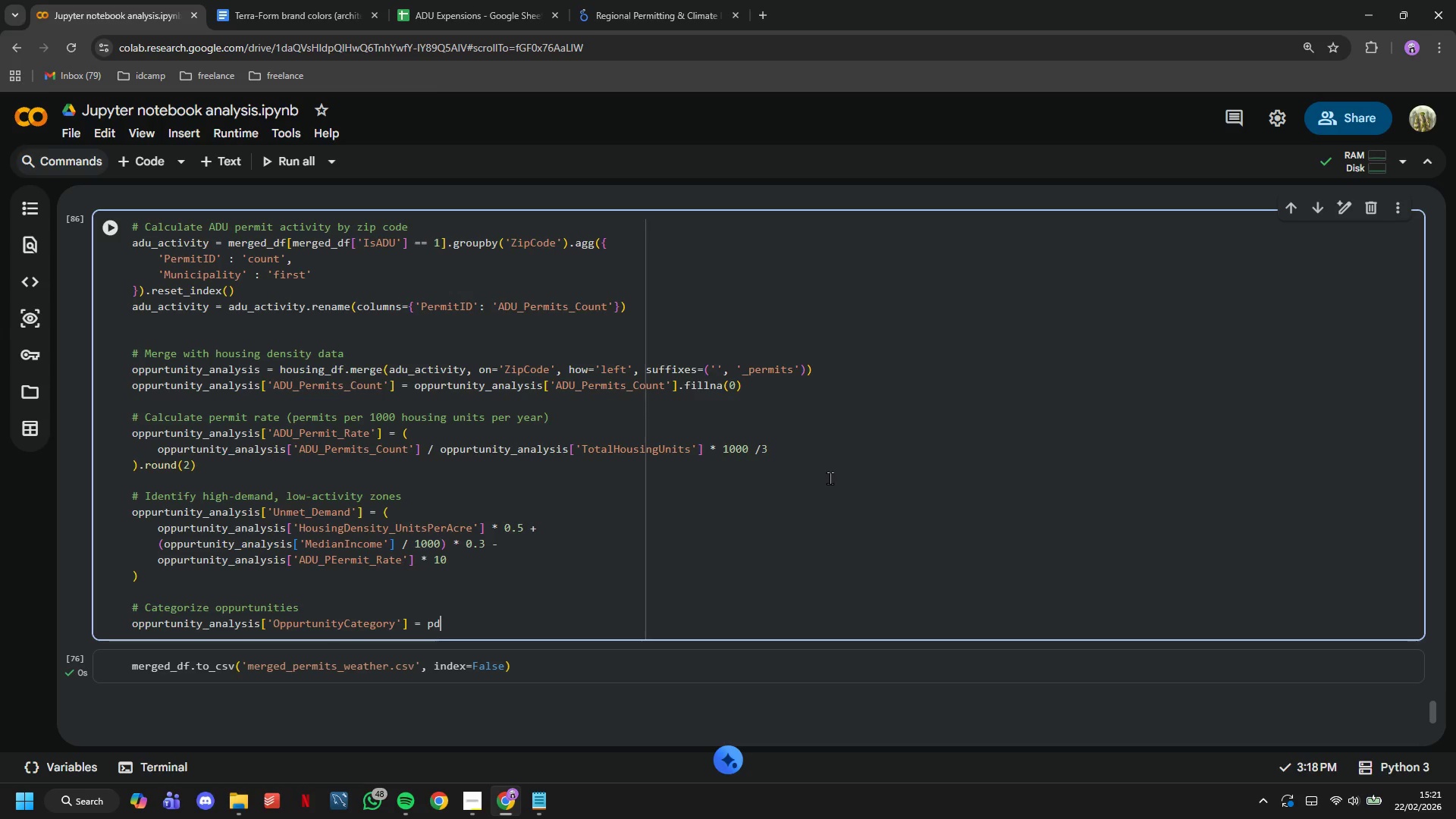 
key(ArrowLeft)
 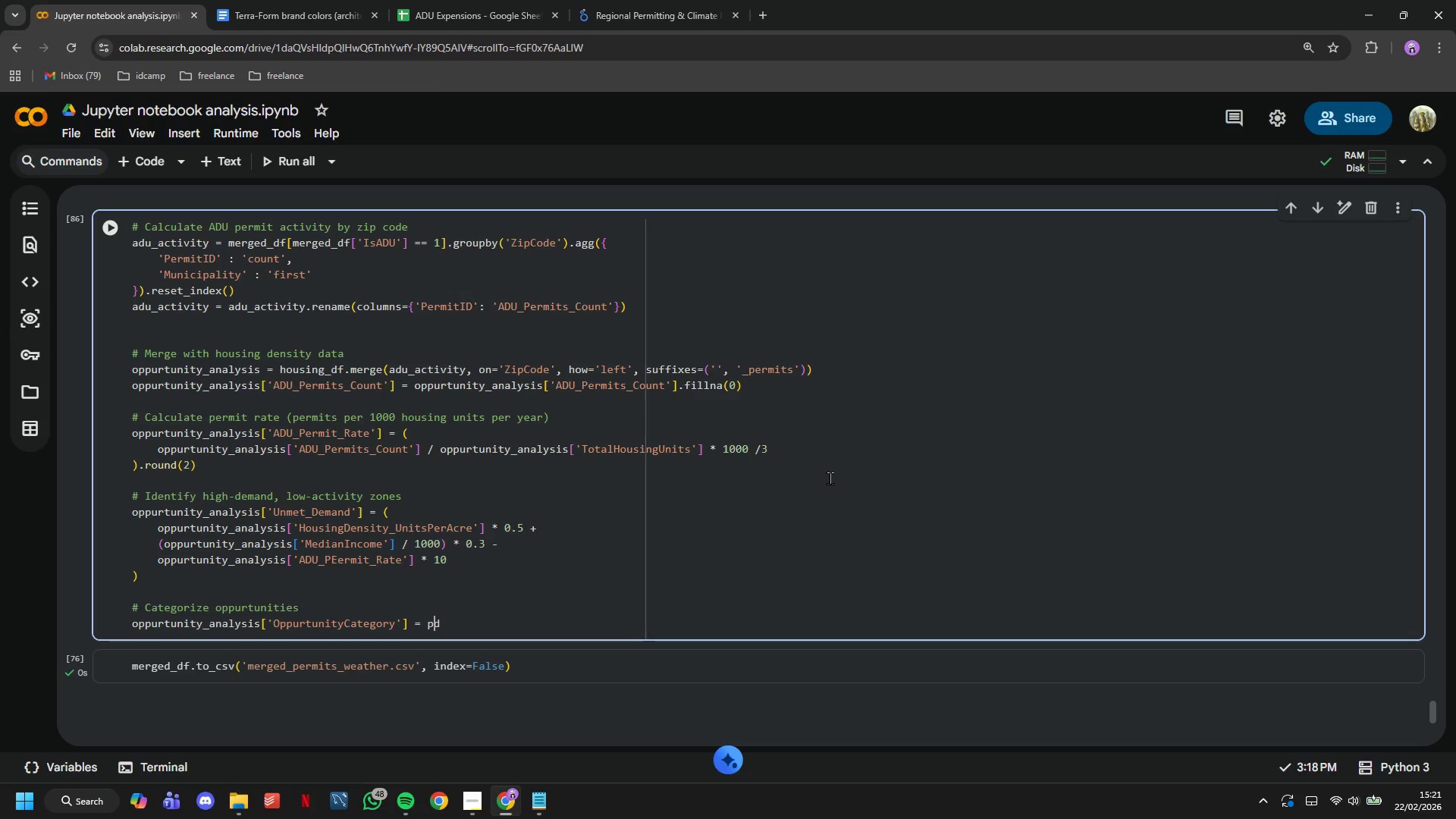 
key(ArrowLeft)
 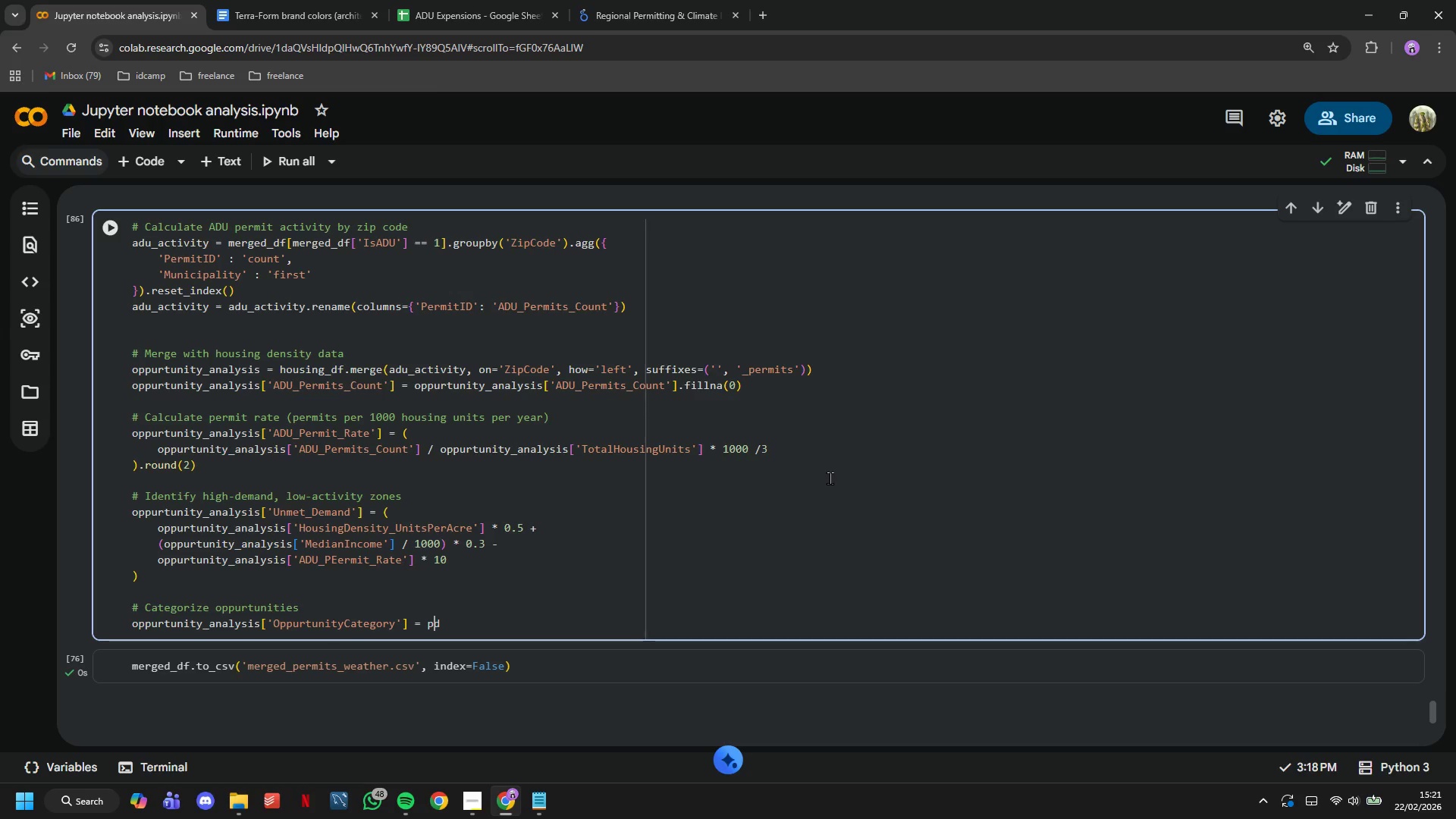 
key(ArrowLeft)
 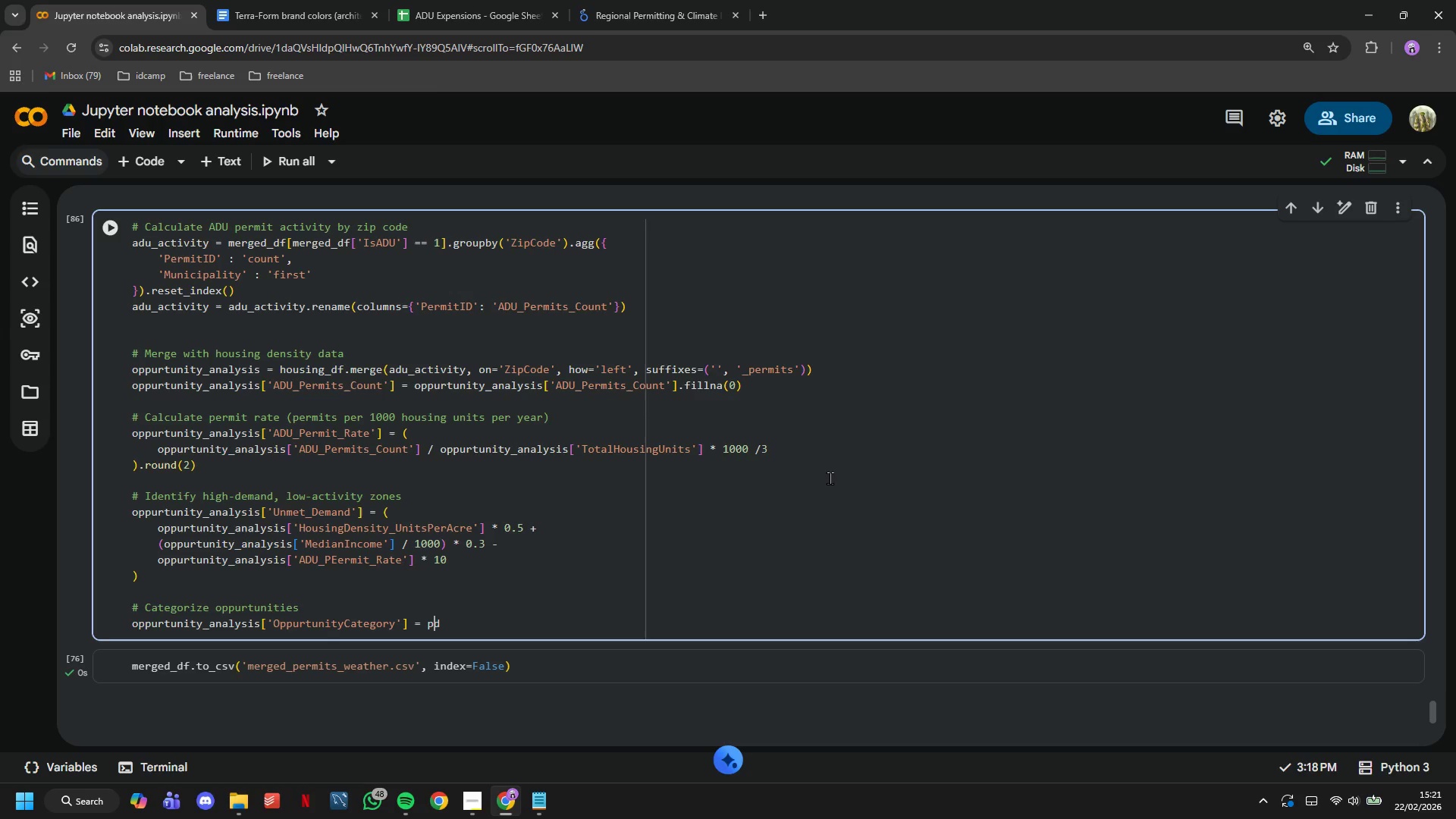 
key(ArrowLeft)
 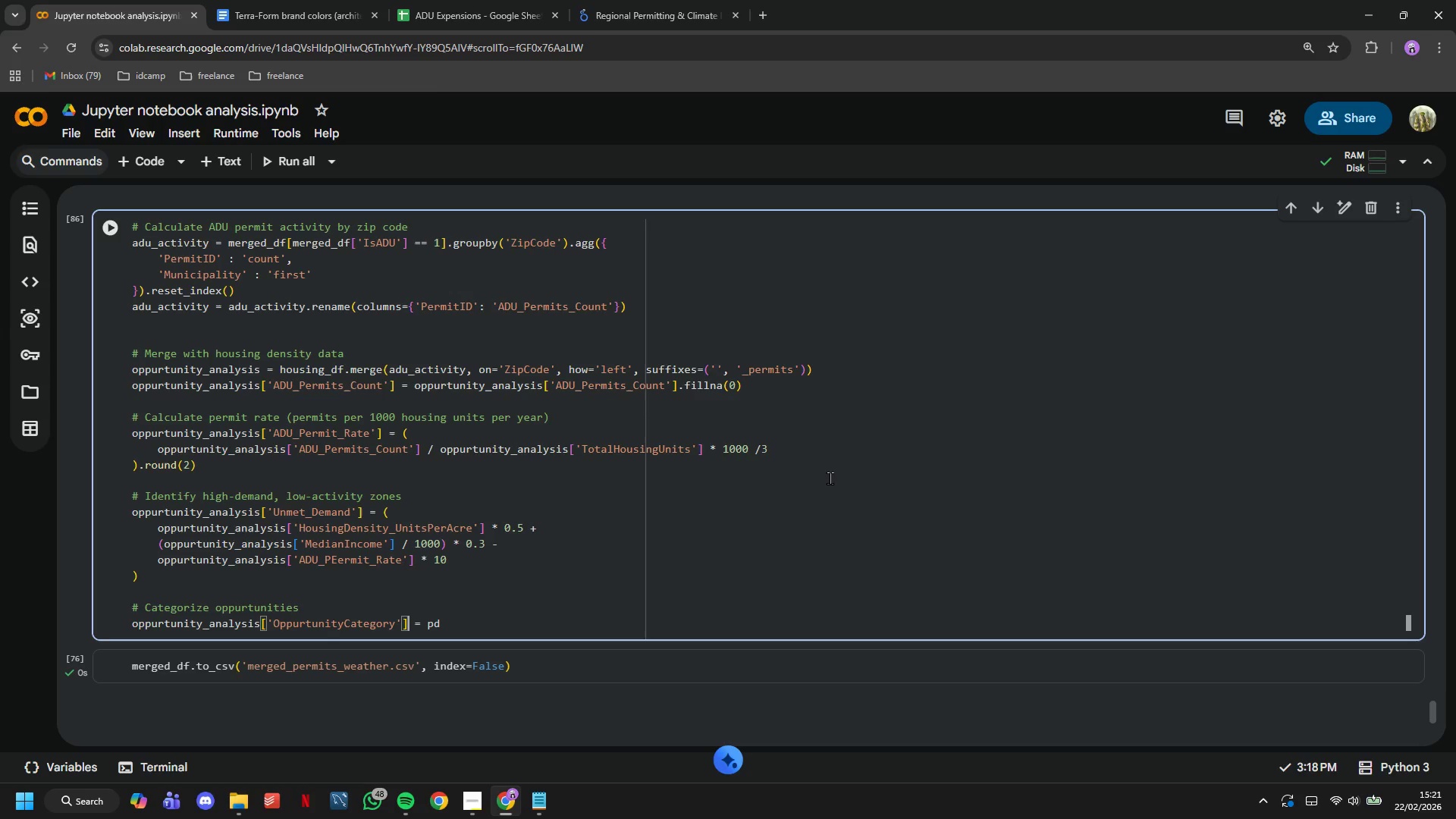 
key(ArrowLeft)
 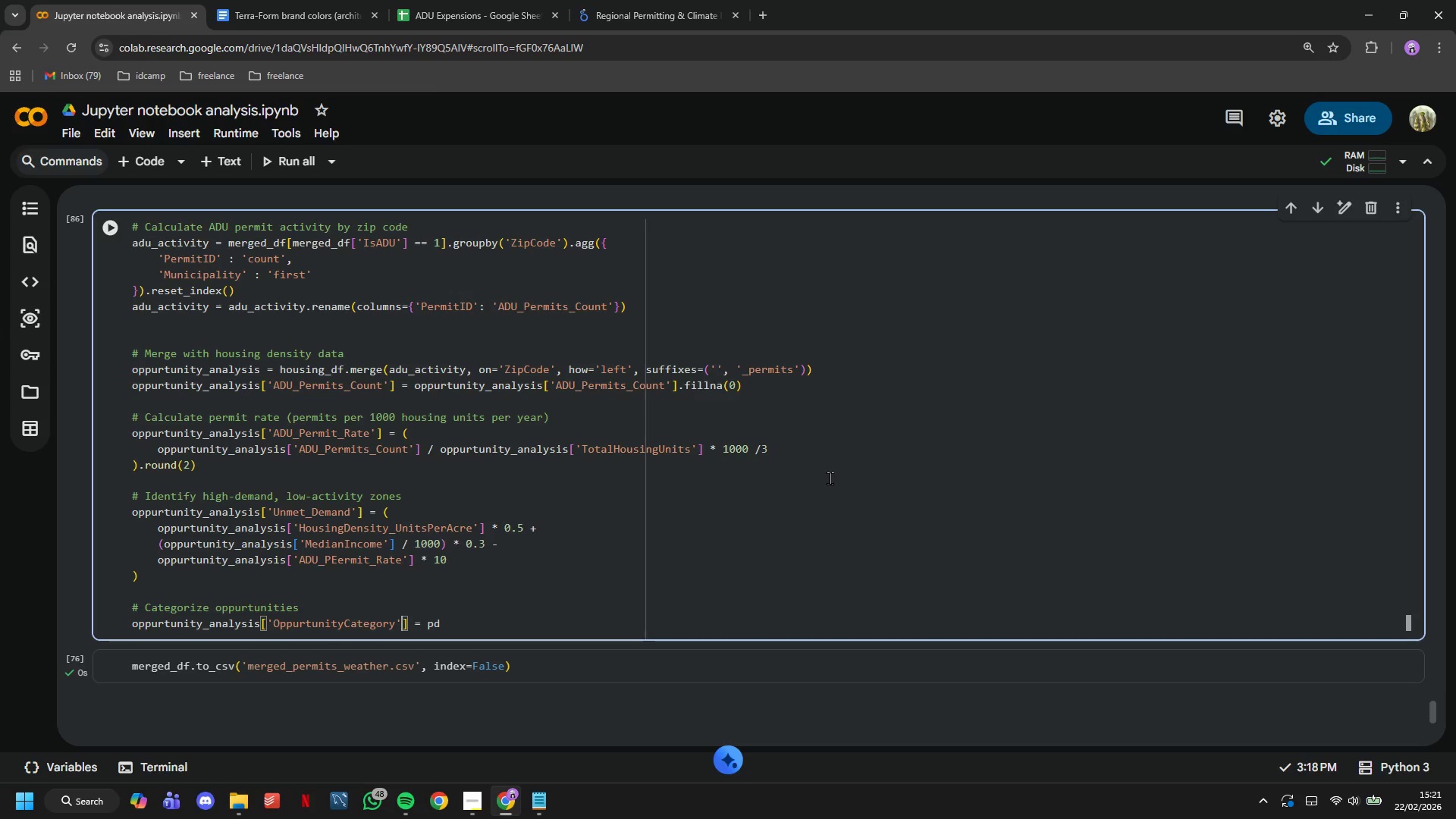 
key(ArrowLeft)
 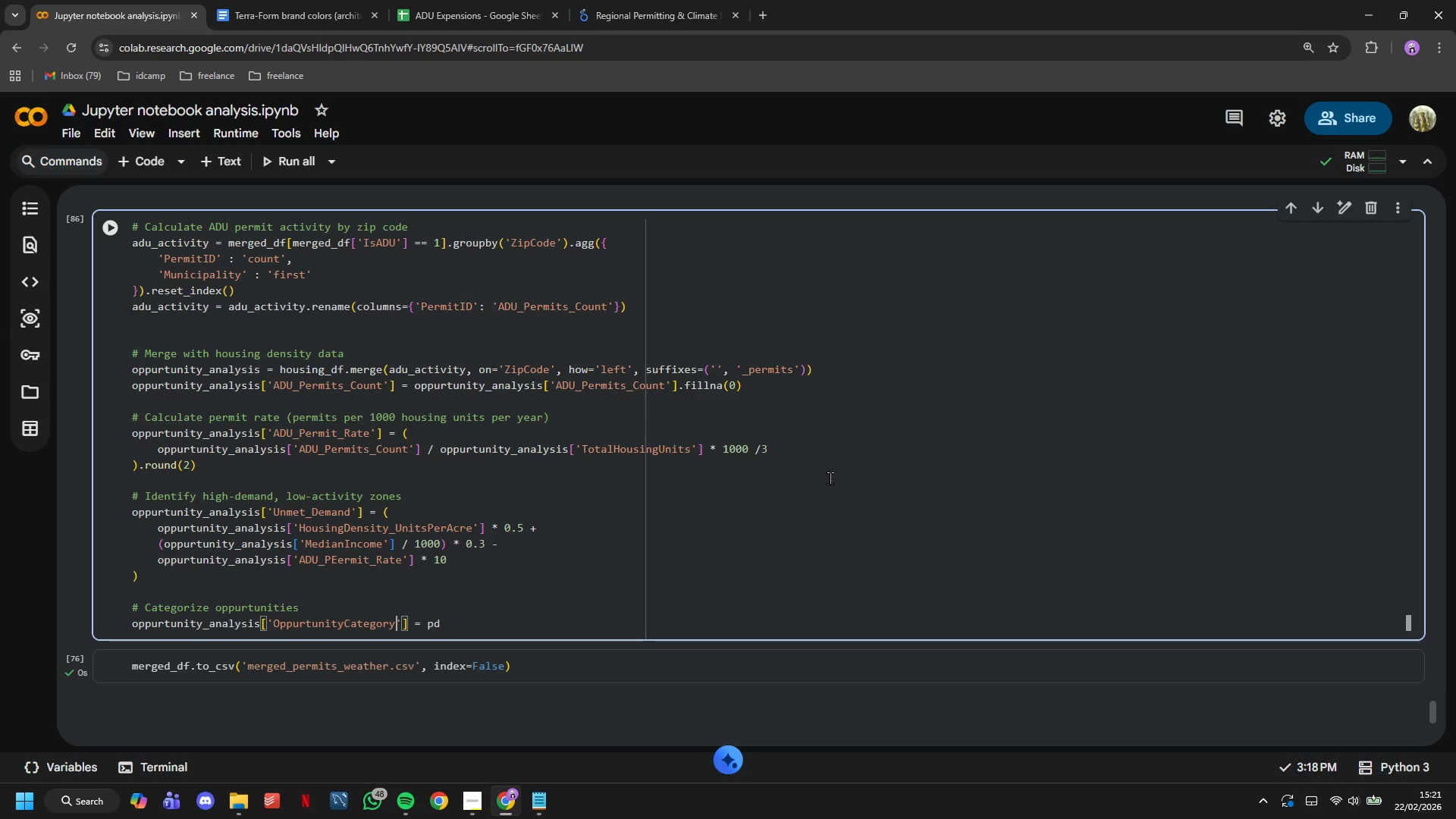 
key(Backspace)
key(Backspace)
key(Backspace)
key(Backspace)
key(Backspace)
key(Backspace)
key(Backspace)
key(Backspace)
type(Tier)
 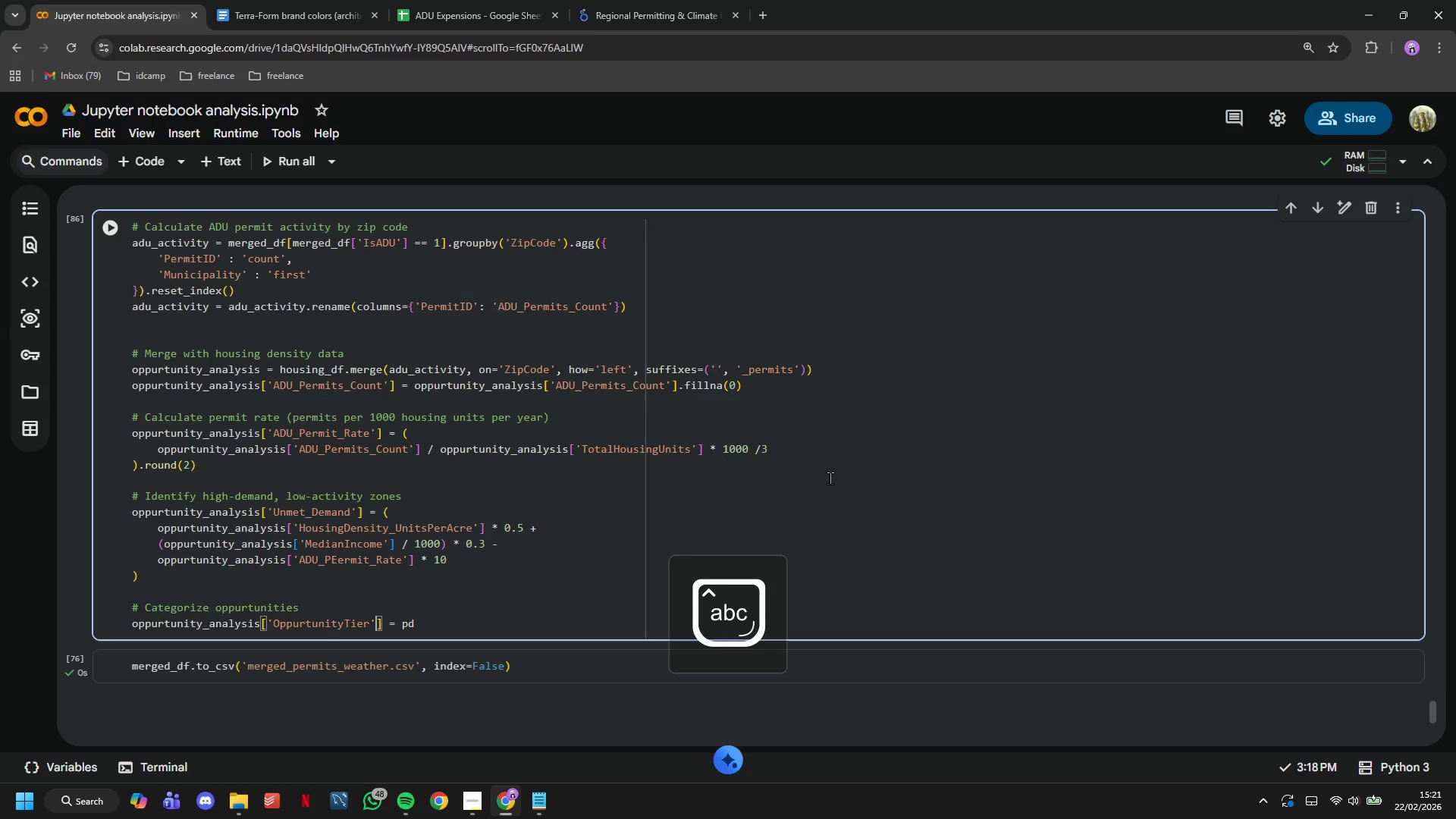 
key(ArrowRight)
 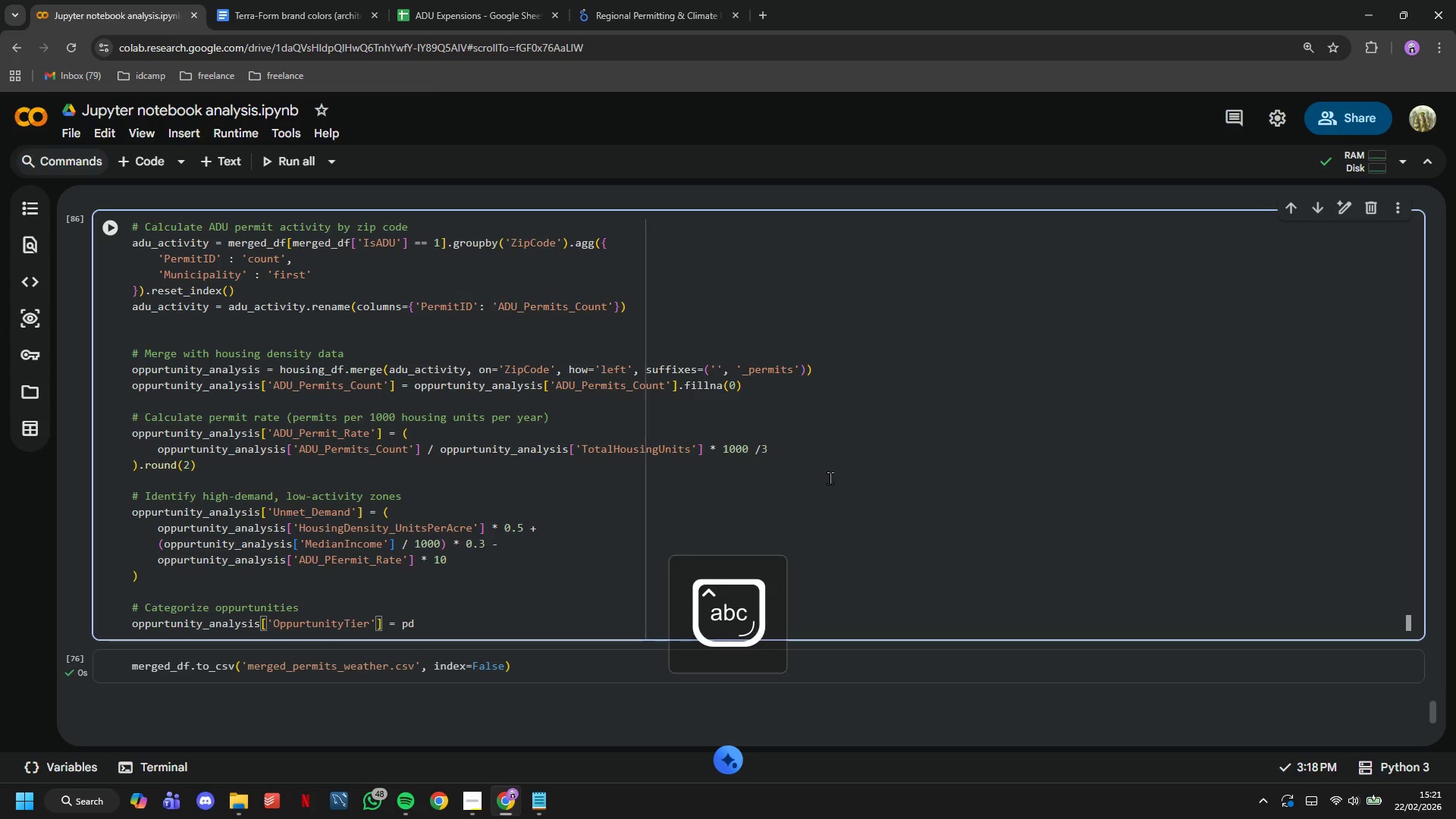 
key(ArrowRight)
 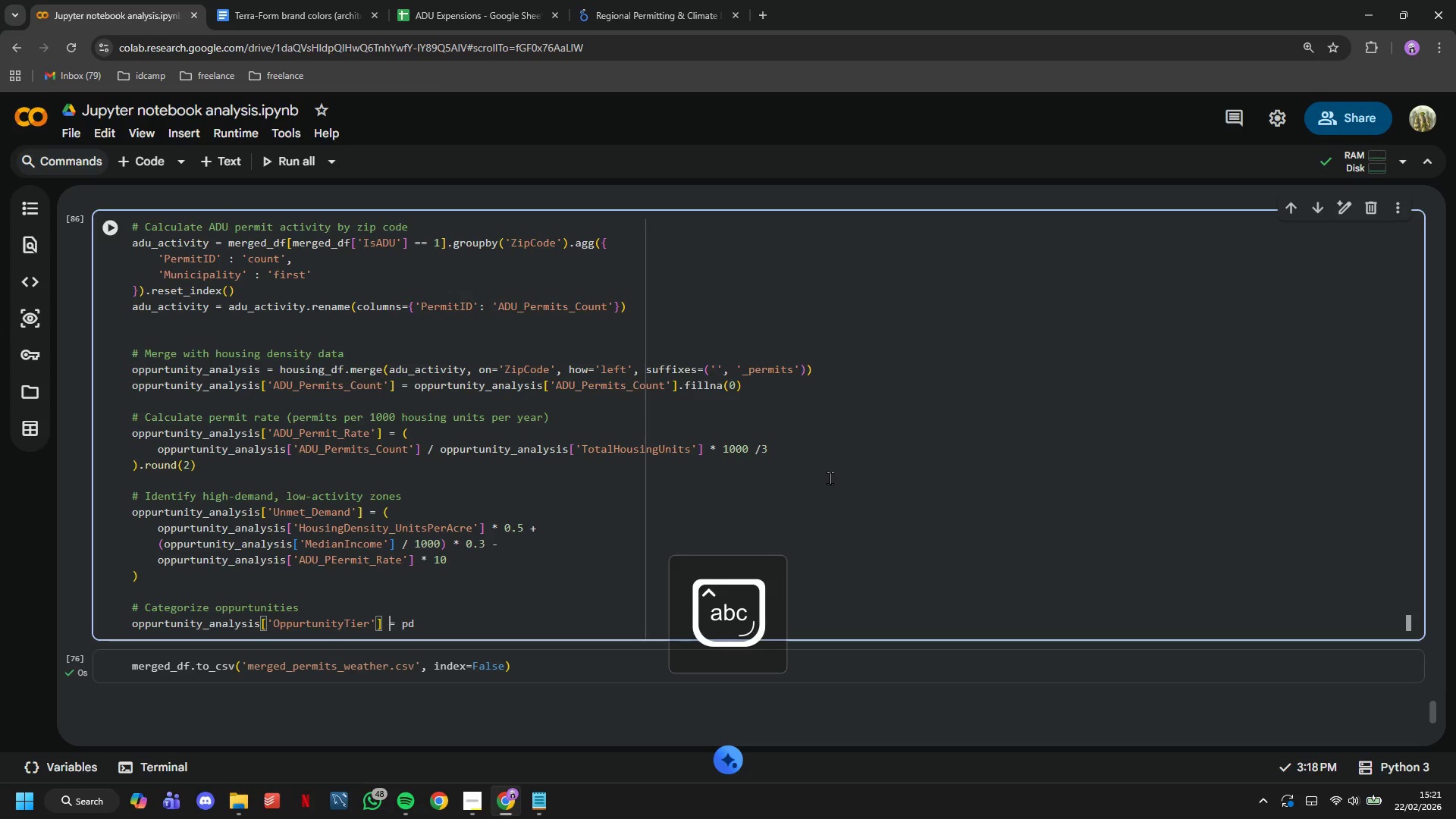 
key(ArrowRight)
 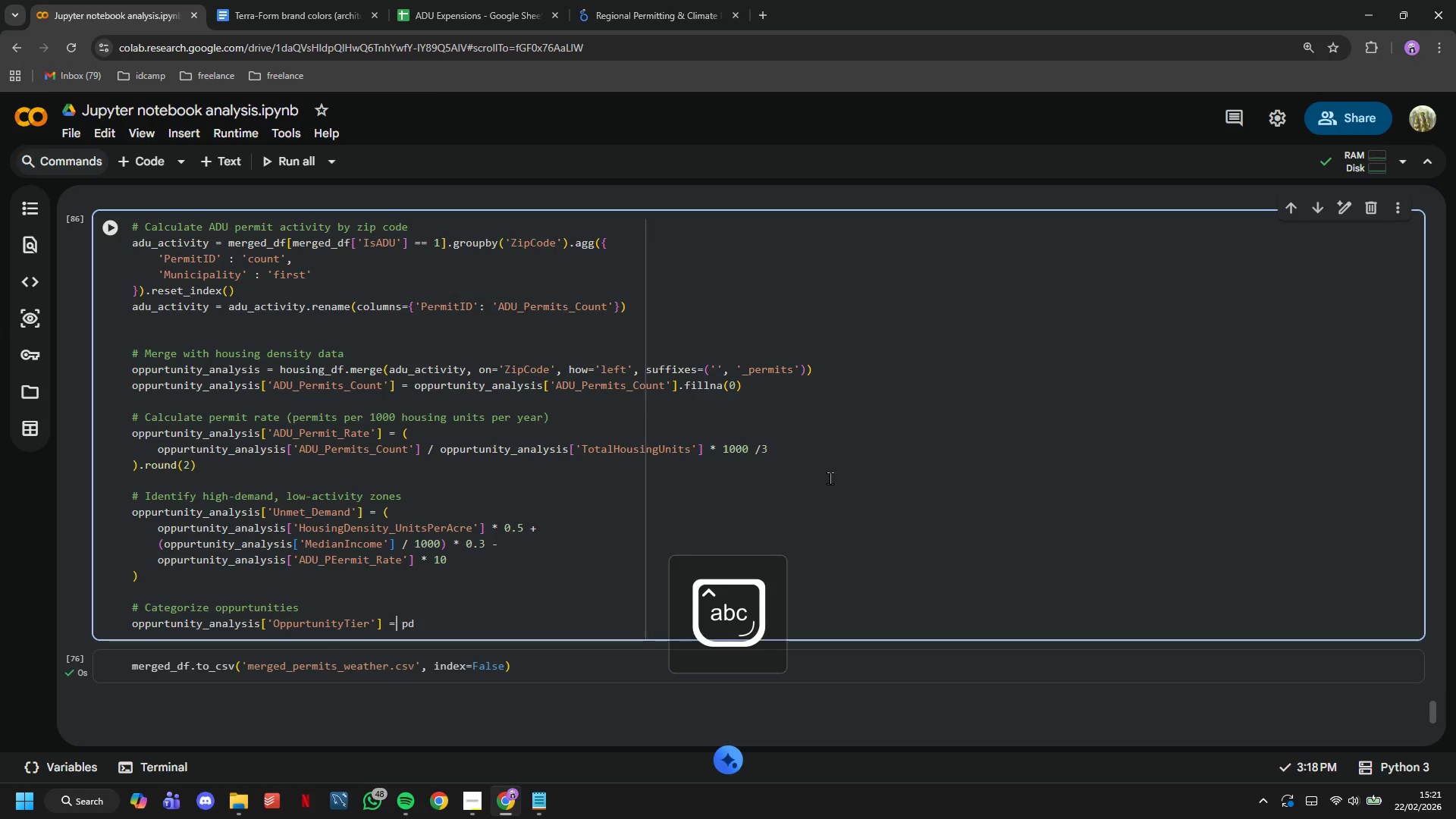 
key(ArrowRight)
 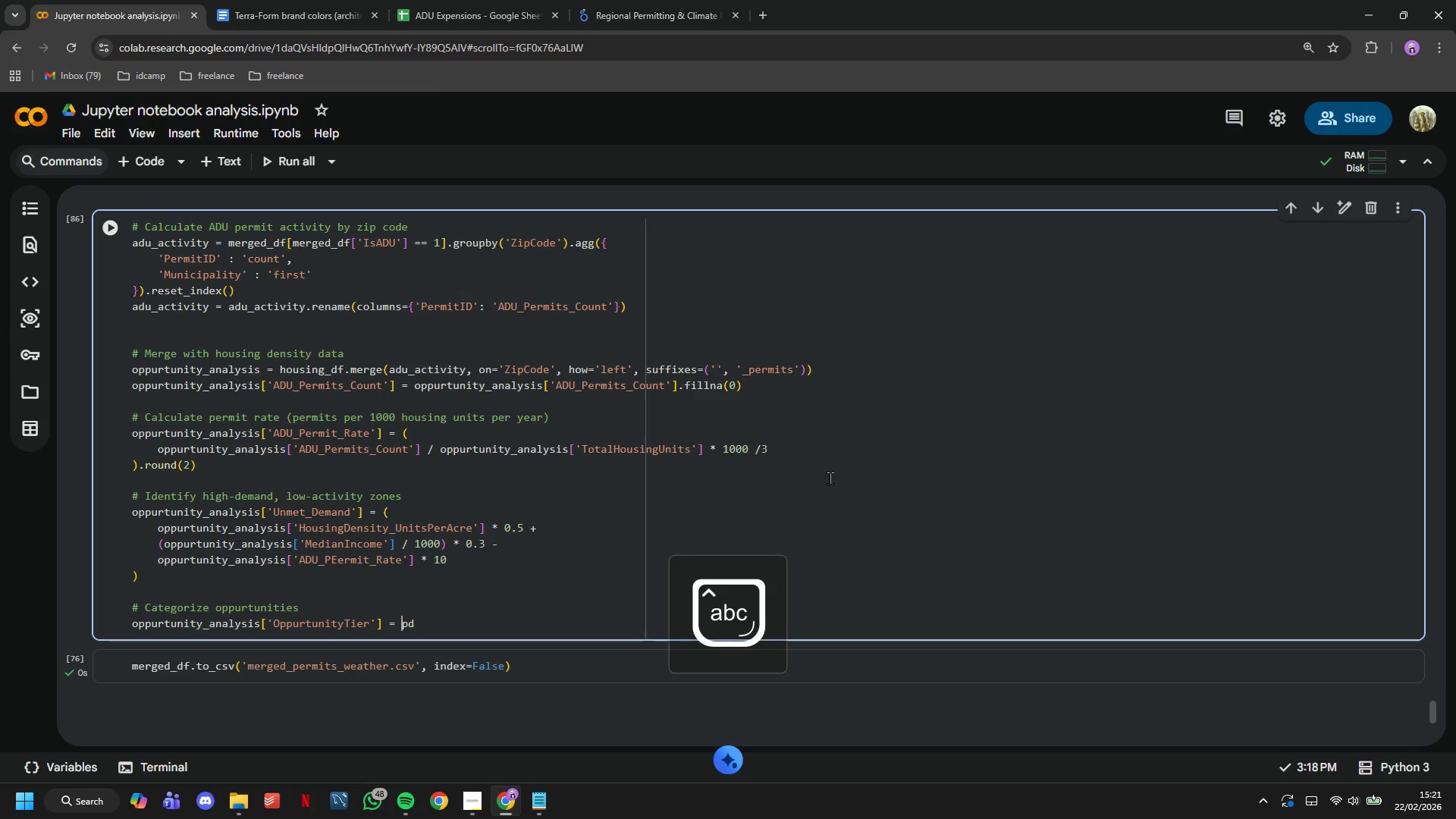 
key(ArrowRight)
 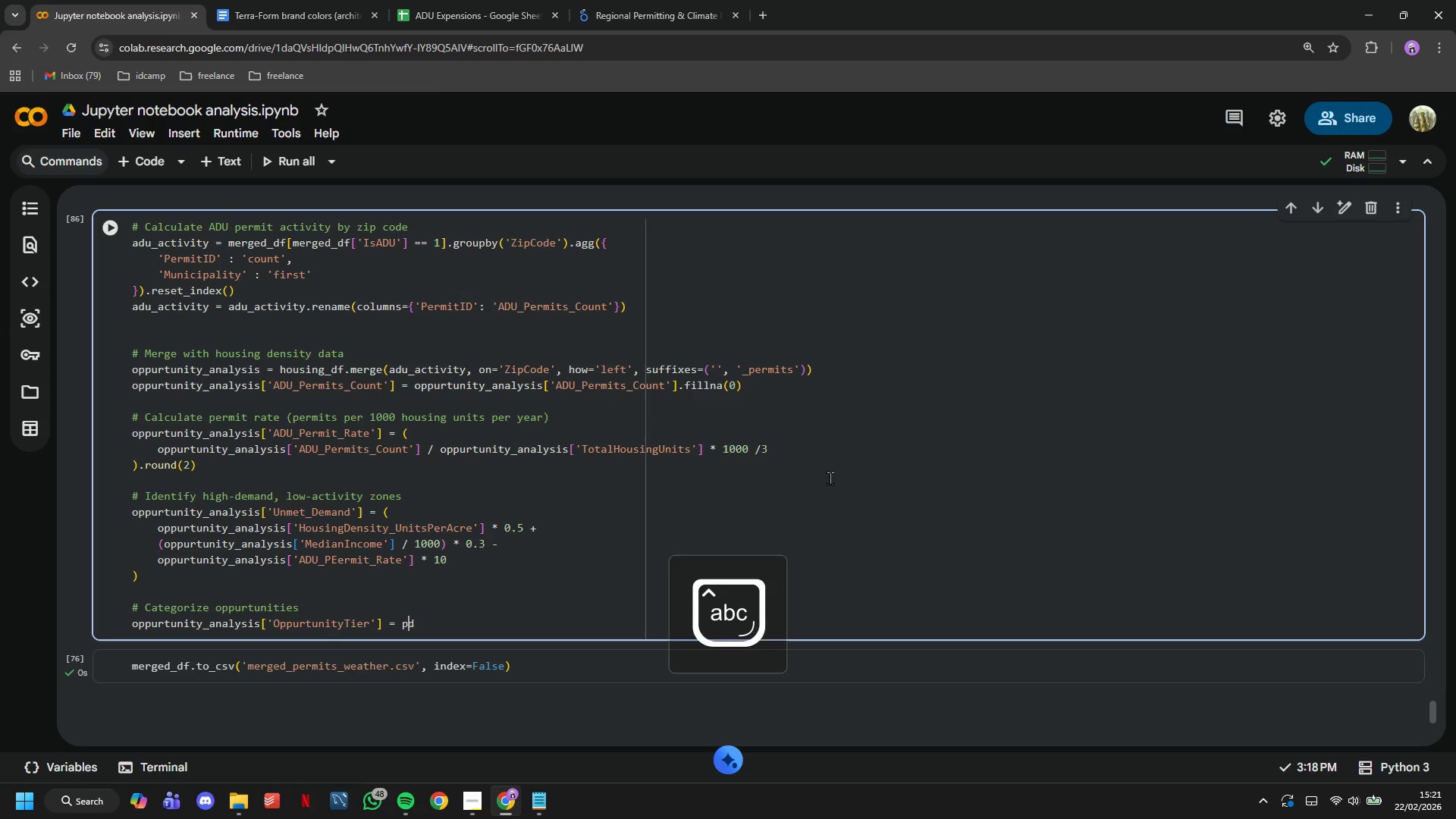 
key(ArrowRight)
 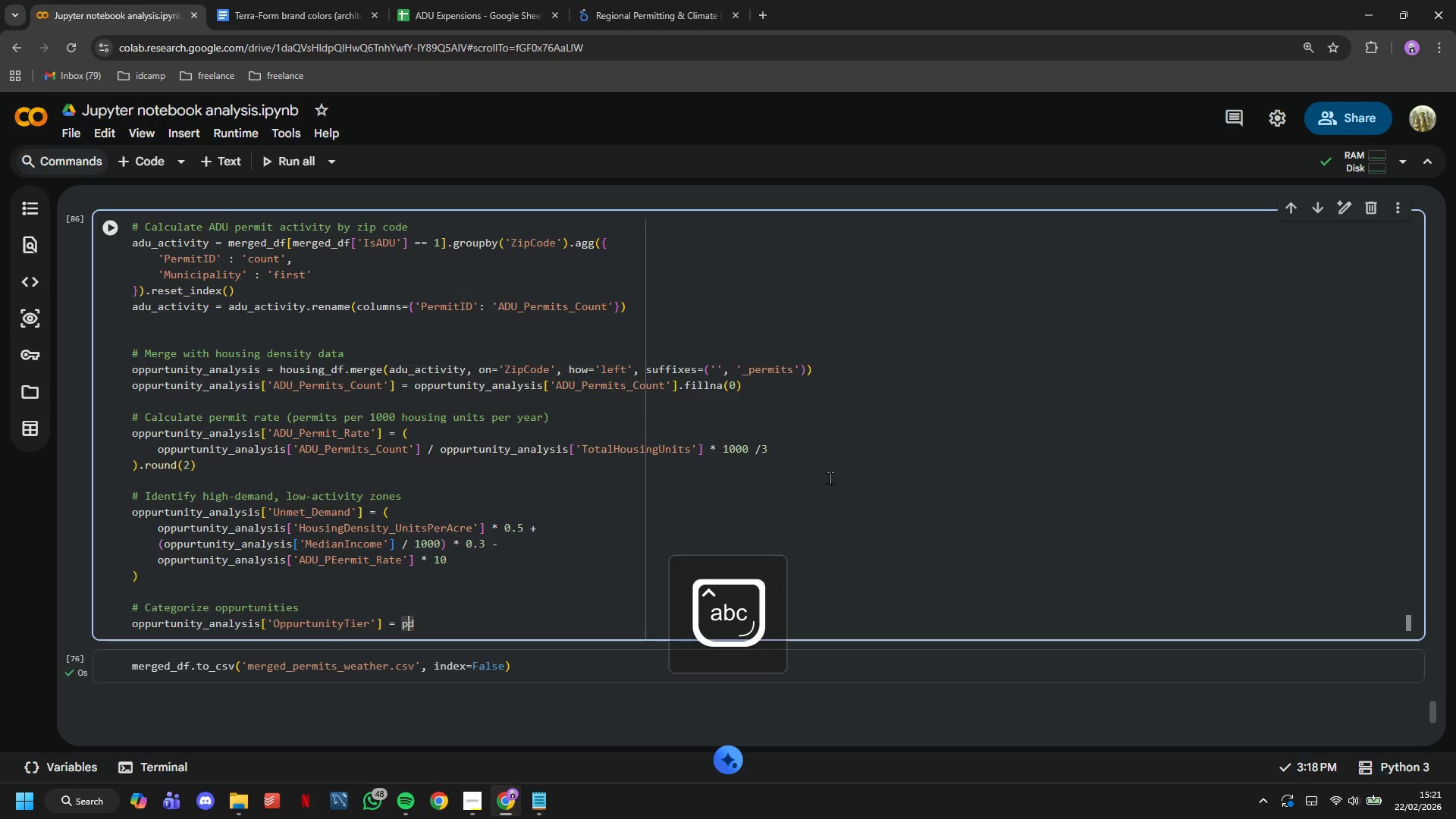 
key(ArrowRight)
 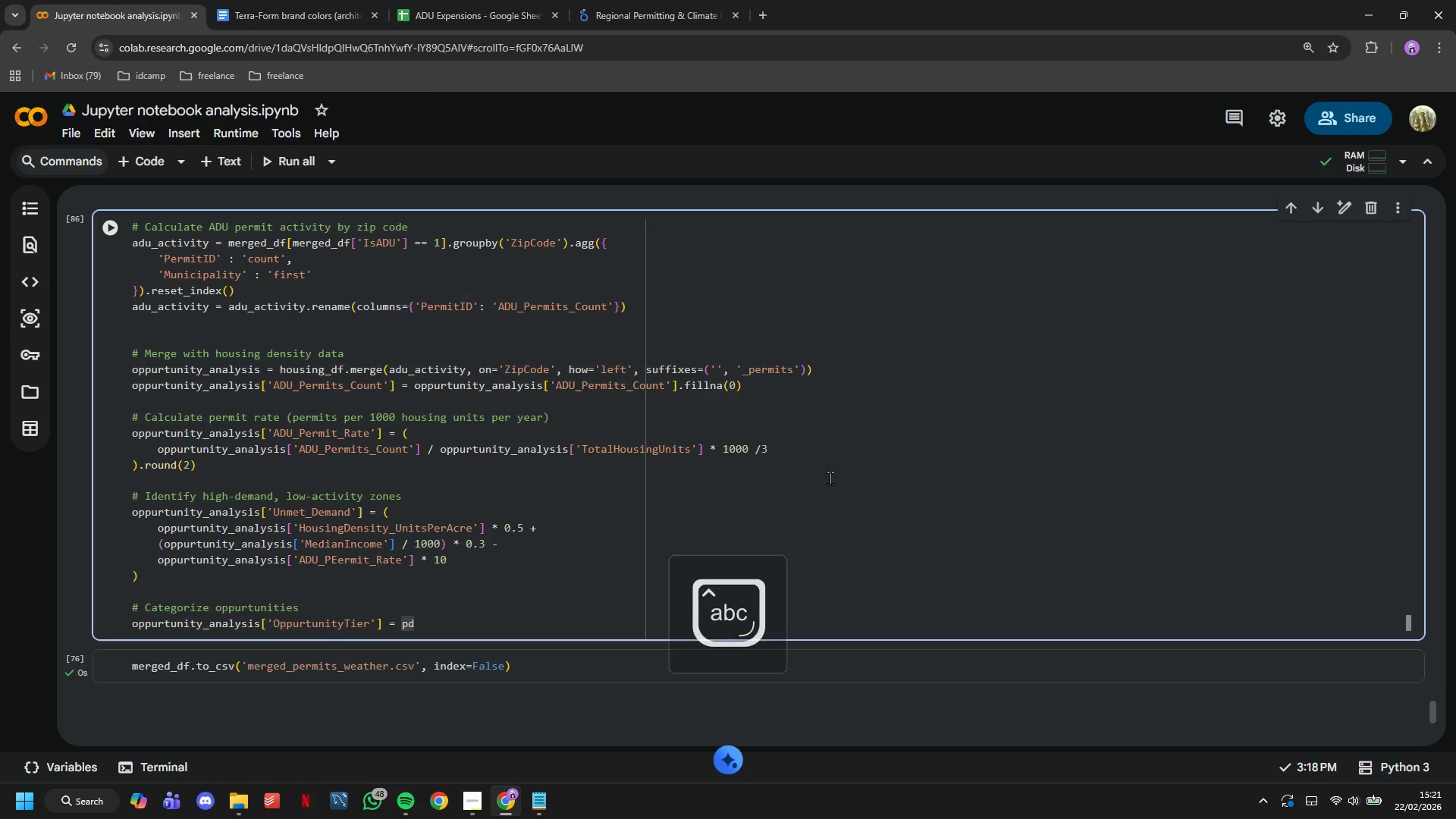 
type(.cut()
 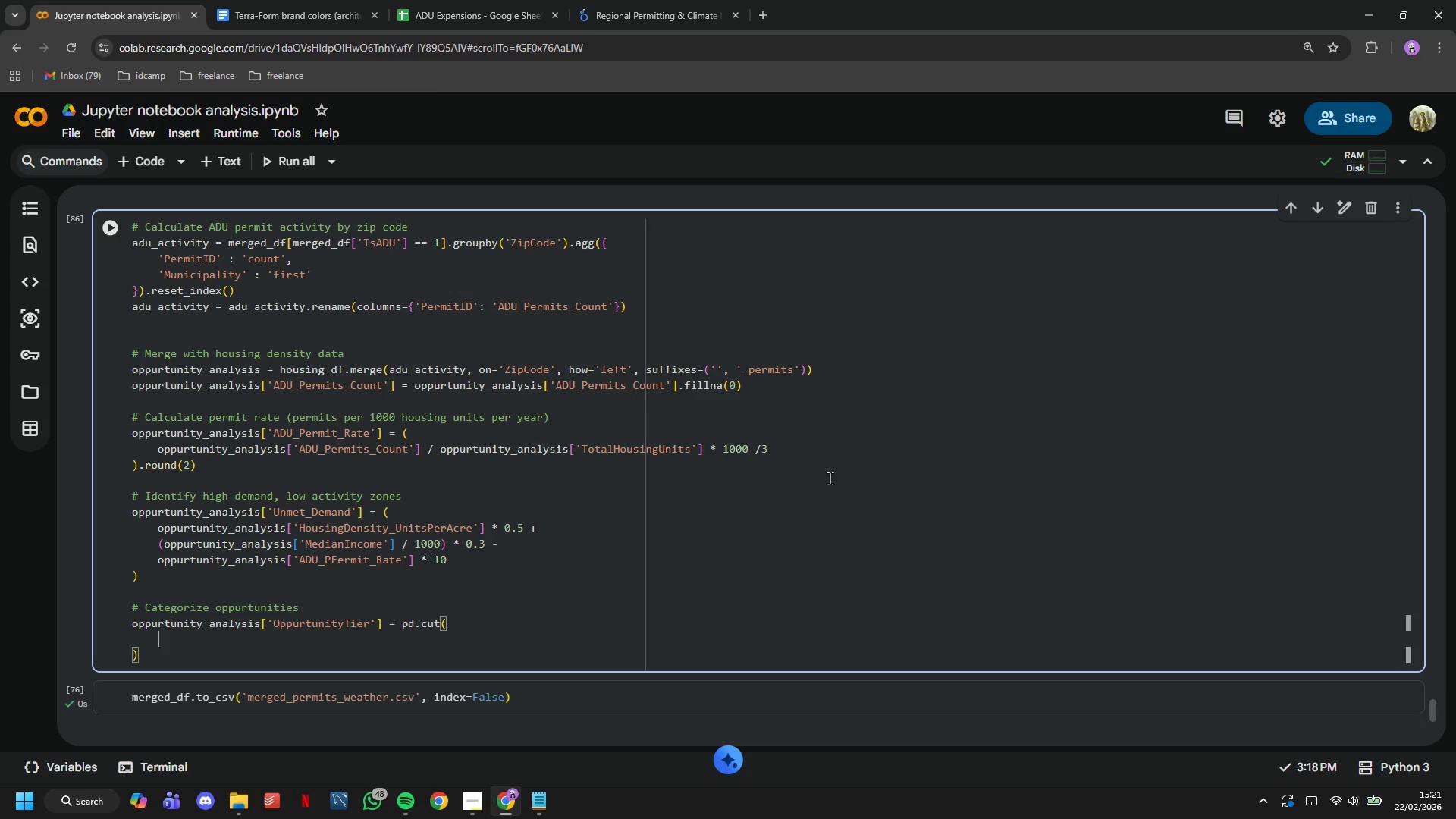 
 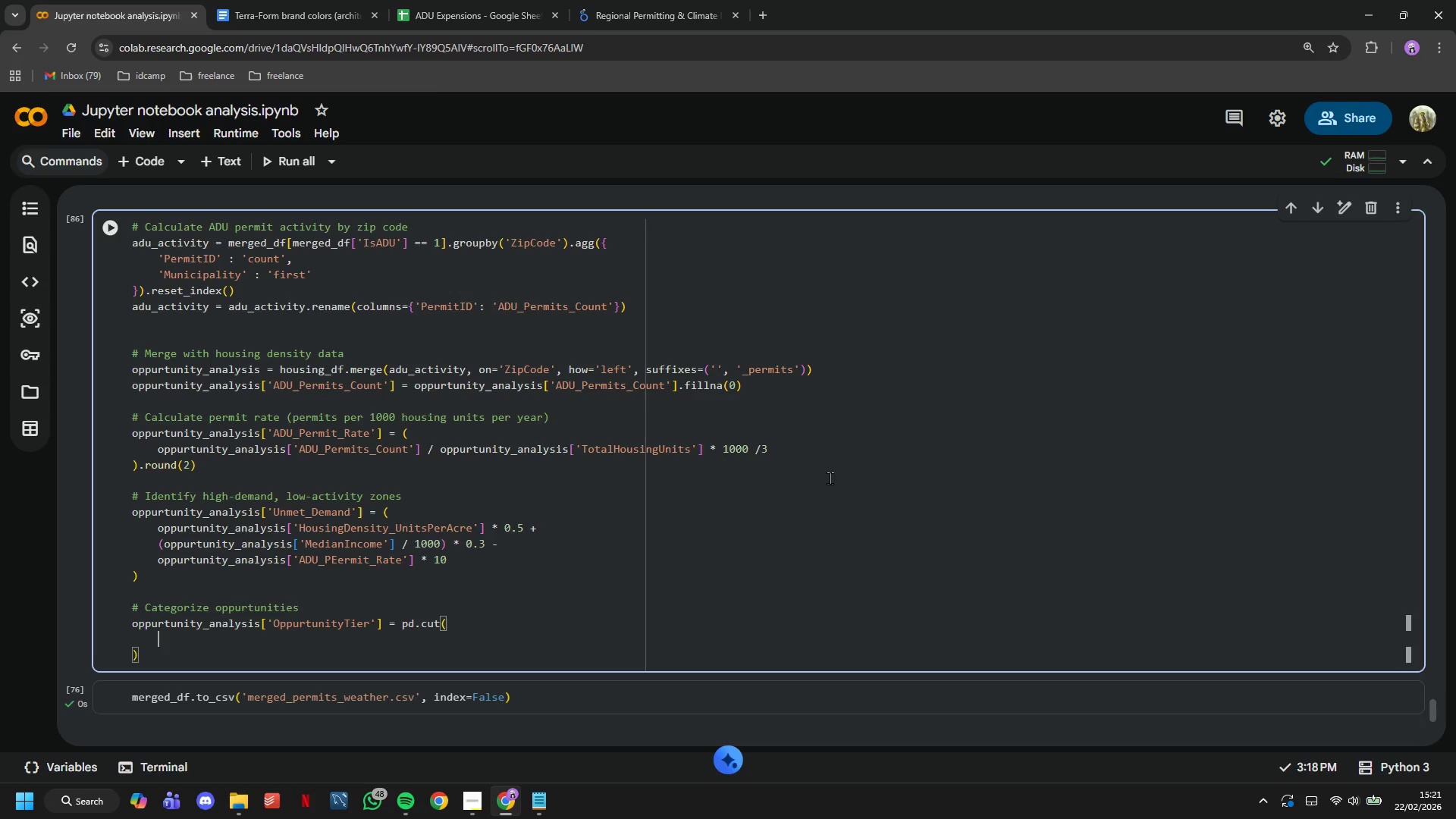 
key(Enter)
 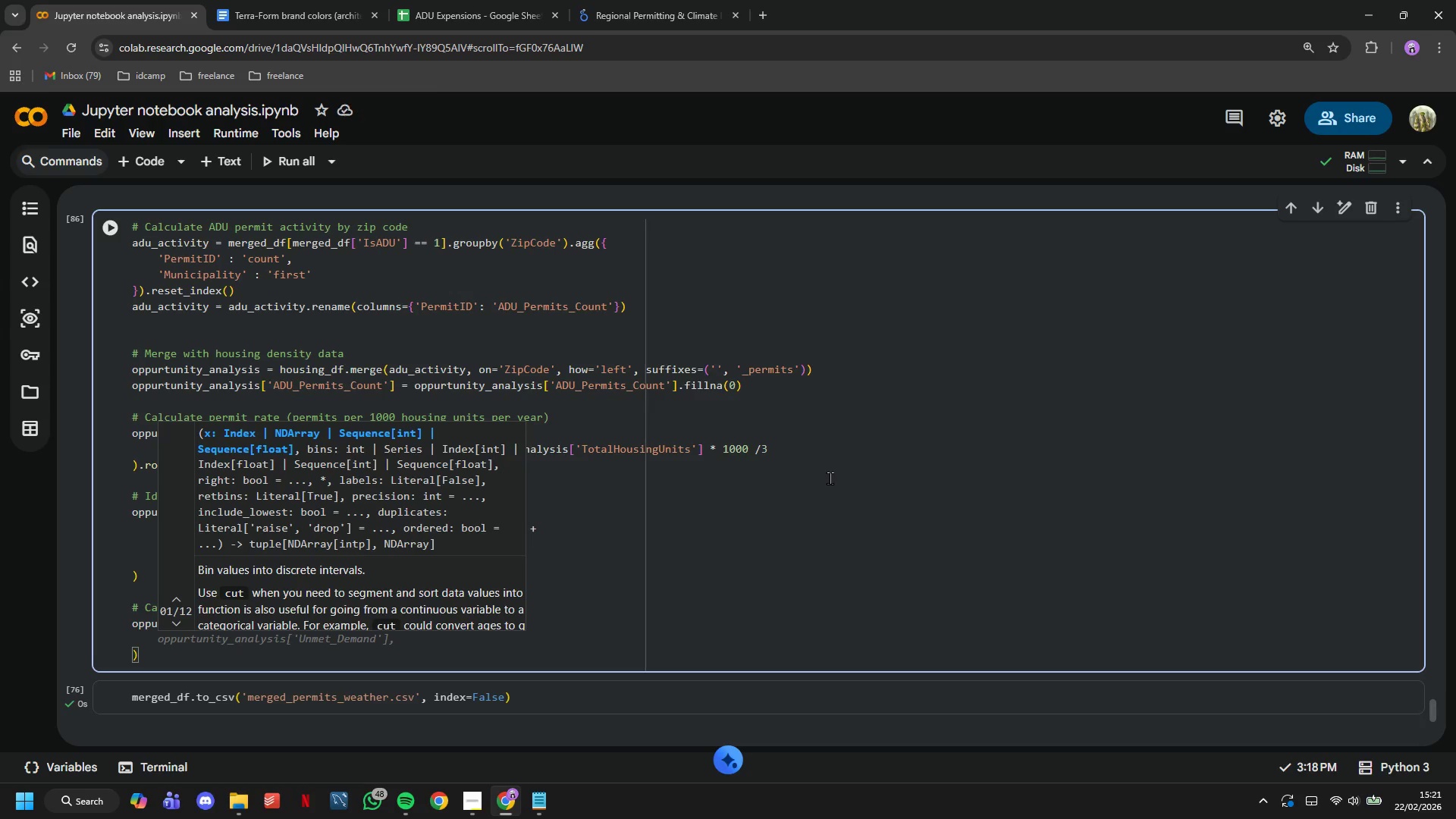 
type(oppurtunity_aals)
key(Backspace)
key(Backspace)
key(Backspace)
type(nalysis['Opp)
 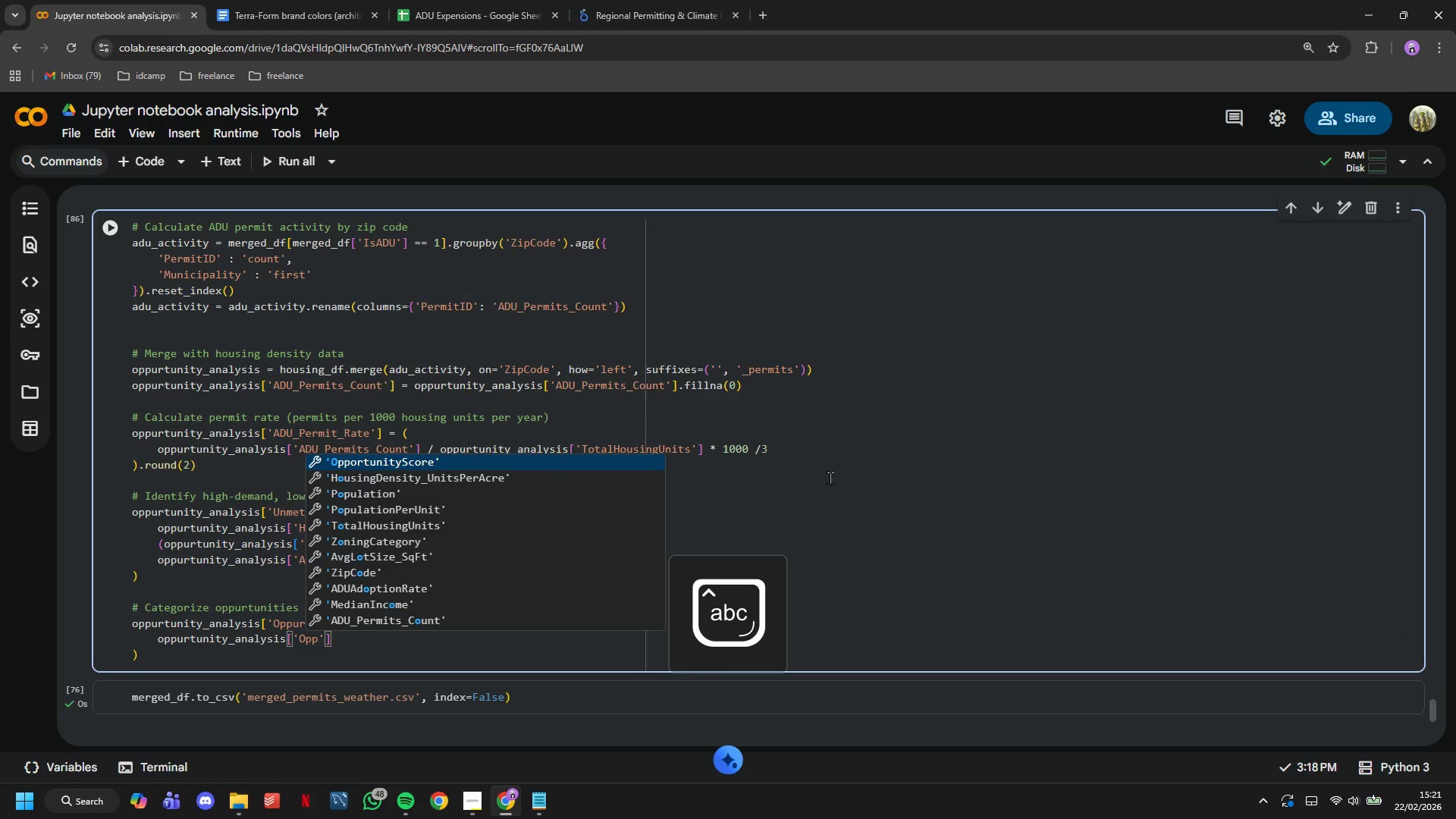 
key(Enter)
 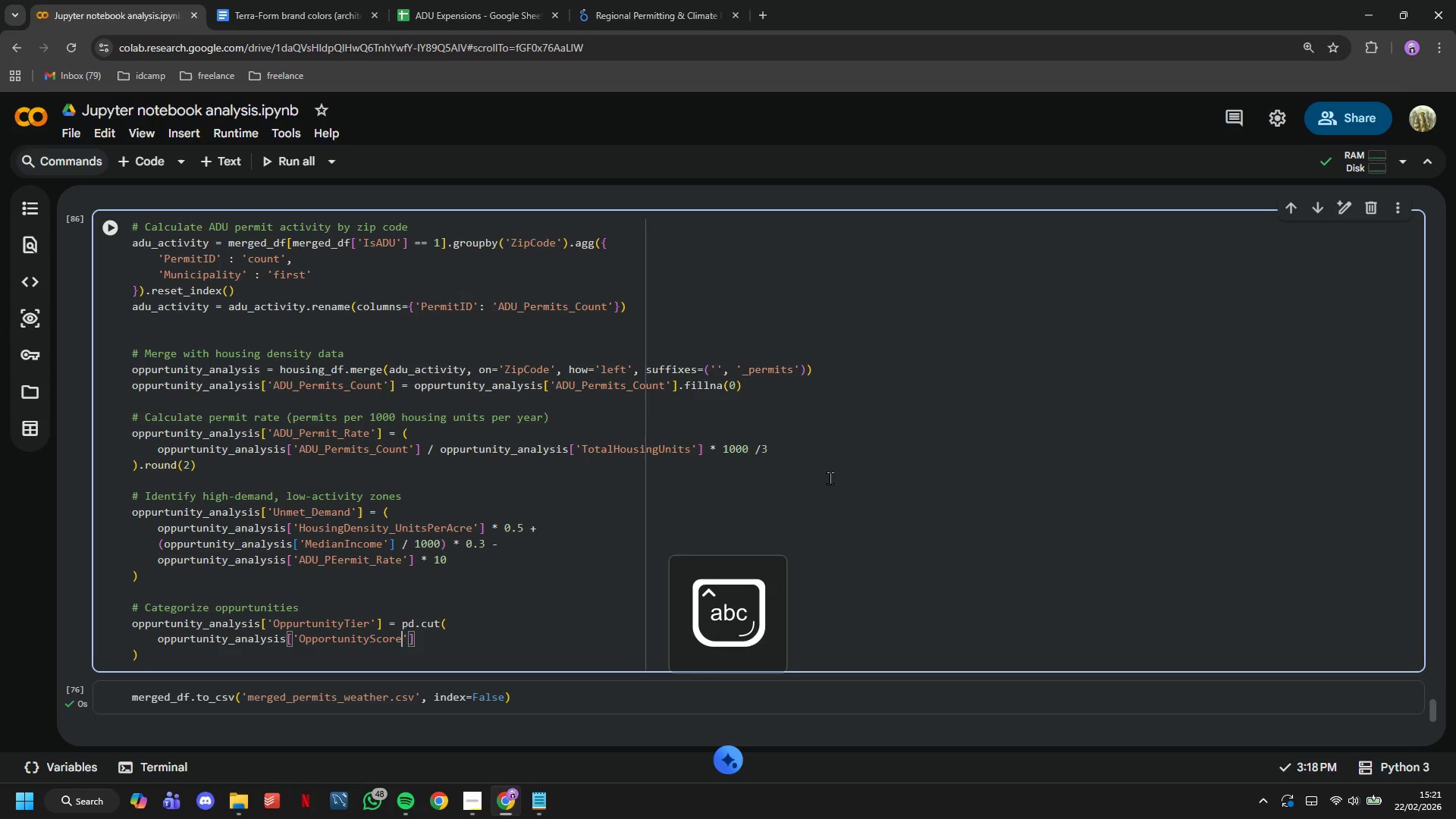 
key(ArrowRight)
 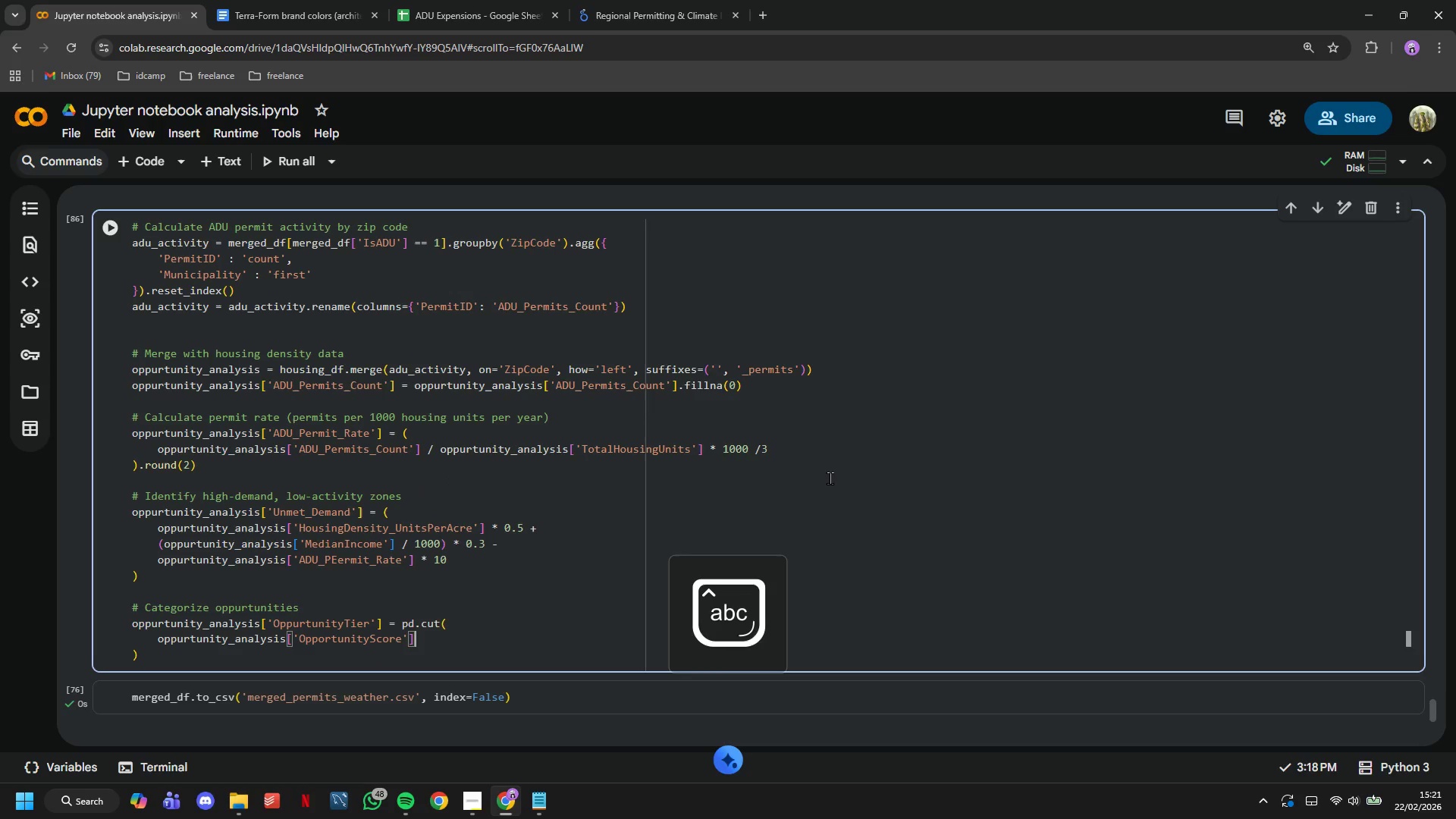 
key(ArrowRight)
 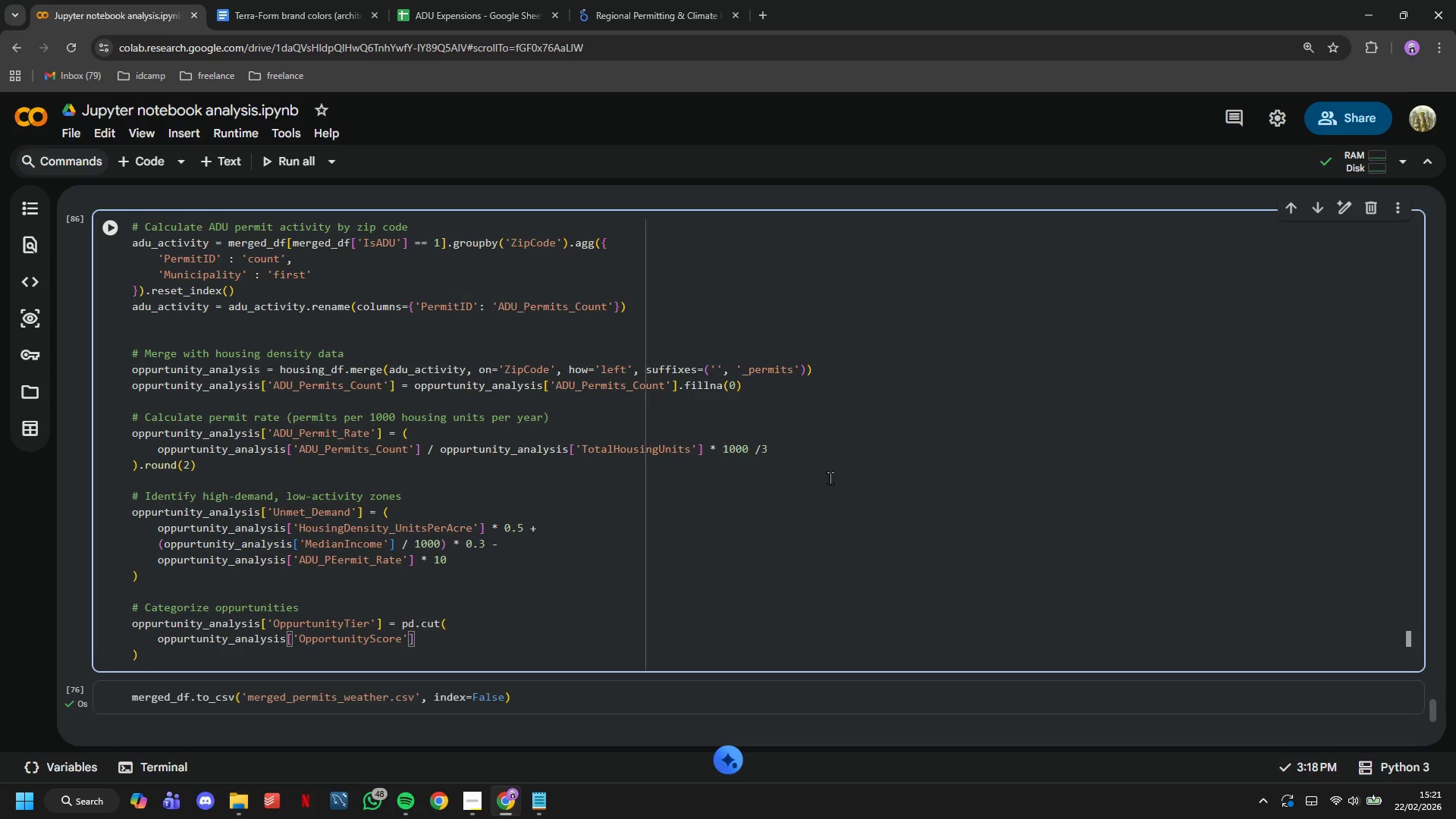 
key(Comma)
 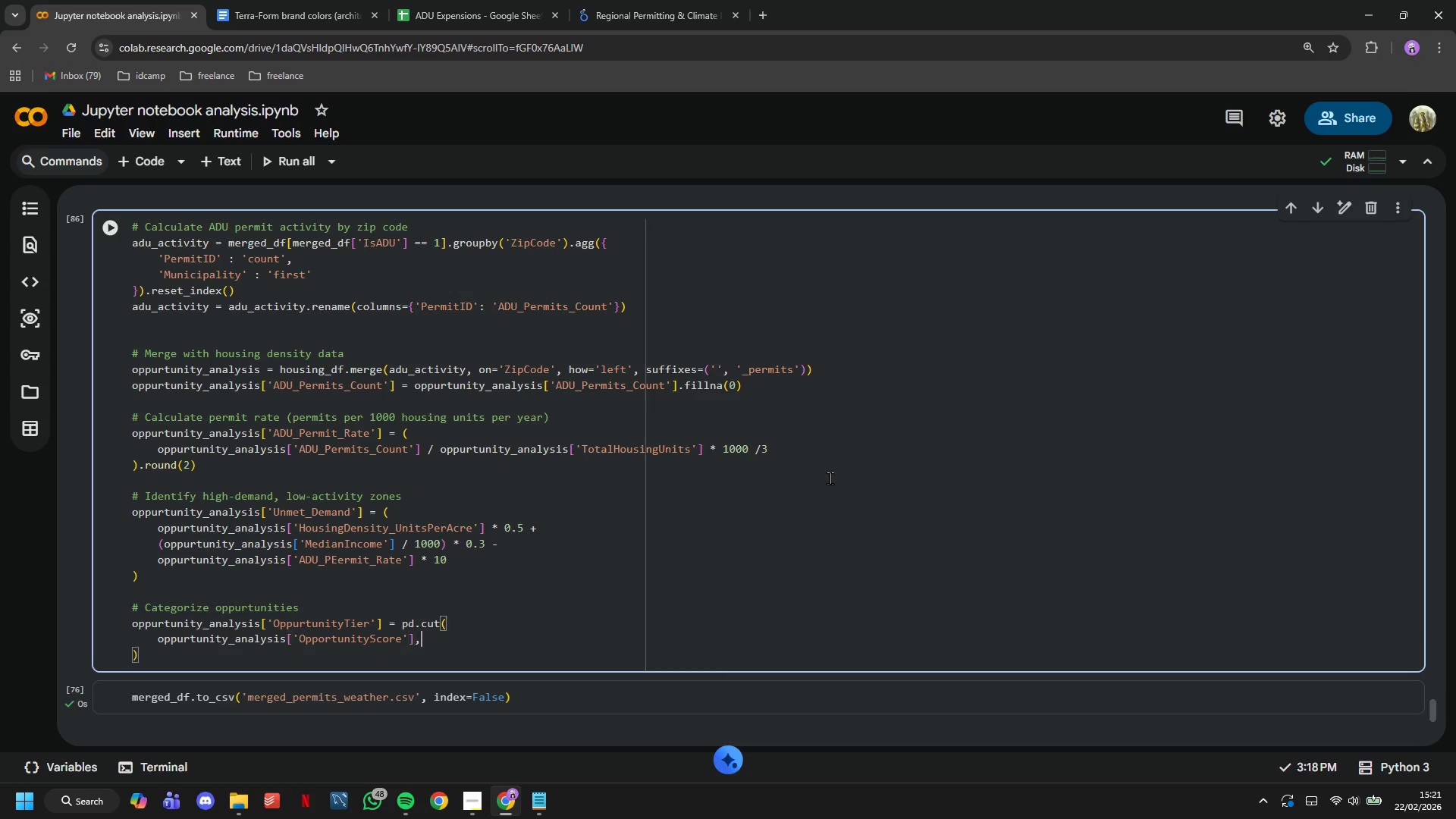 
key(Enter)
 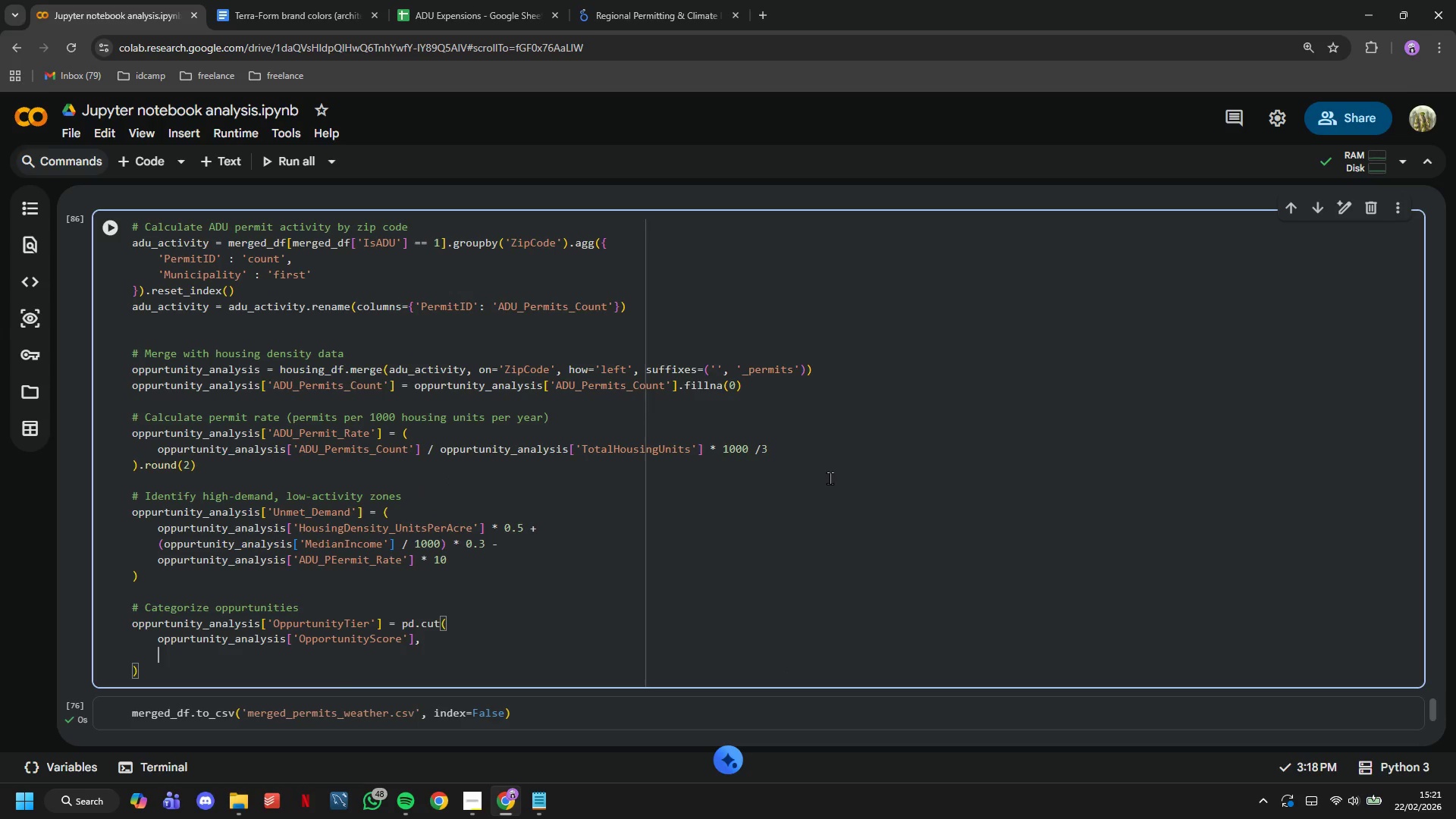 
type(bins = [0, 50, 70, 100)
 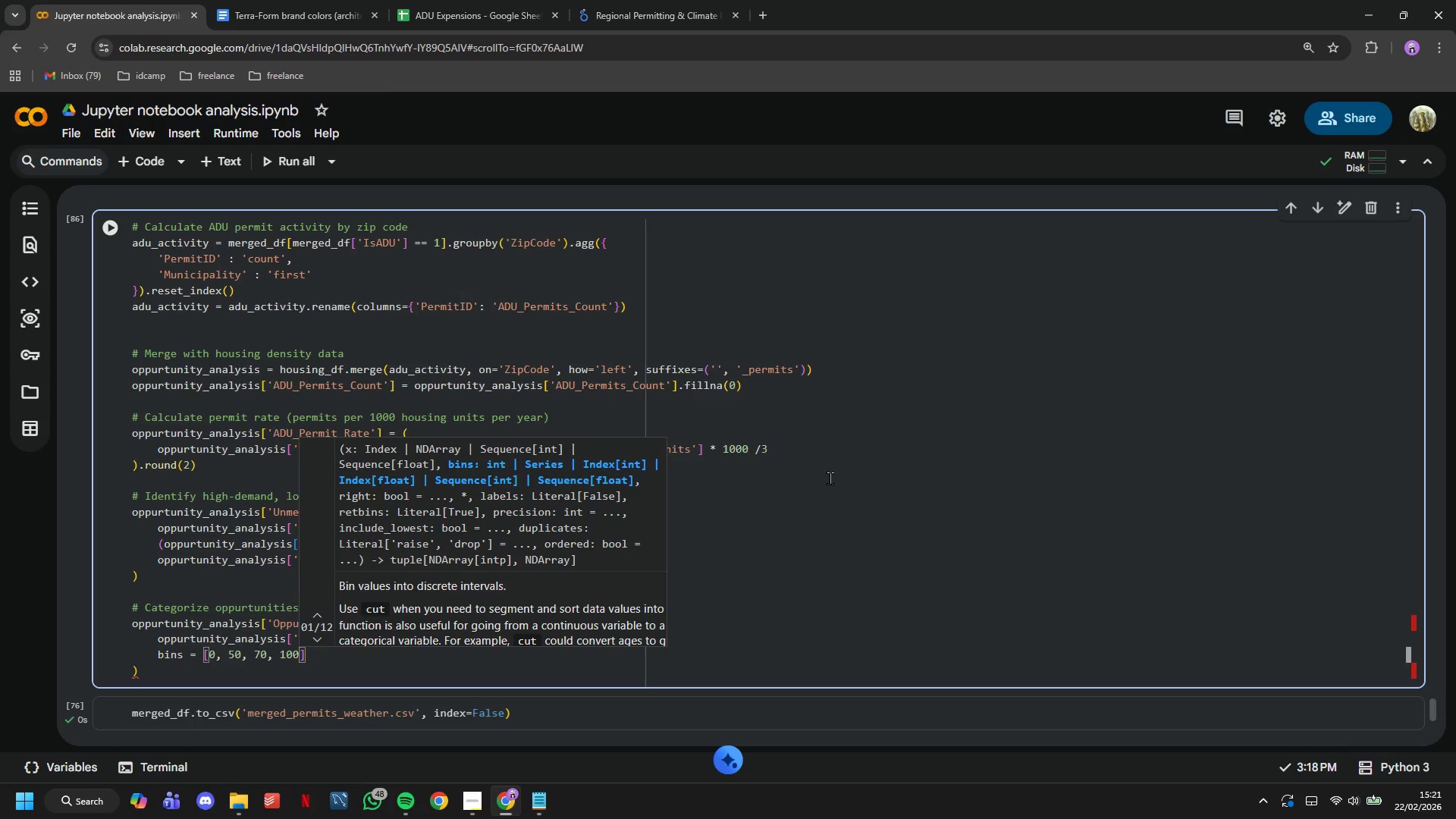 
key(ArrowRight)
 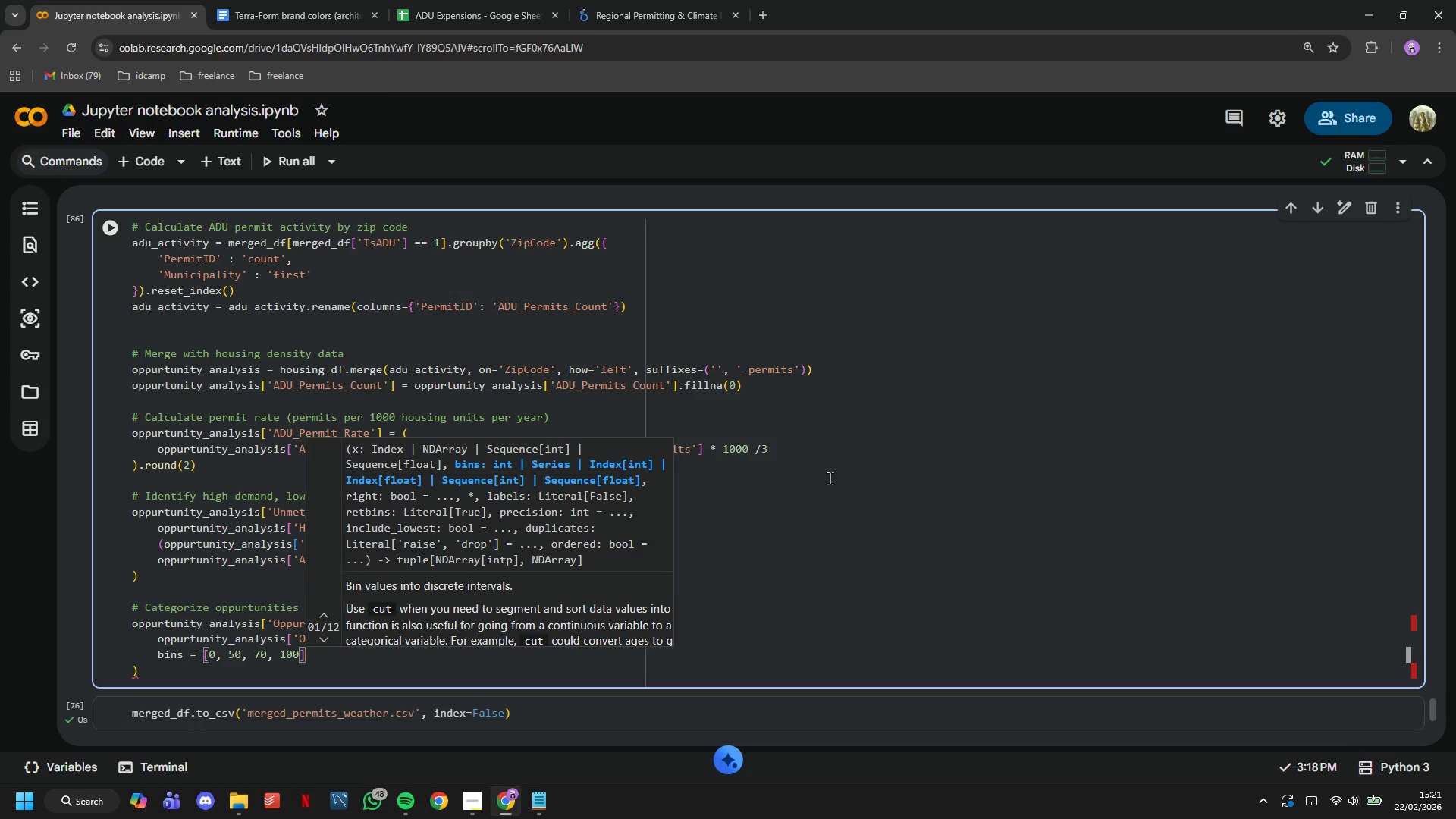 
key(Comma)
 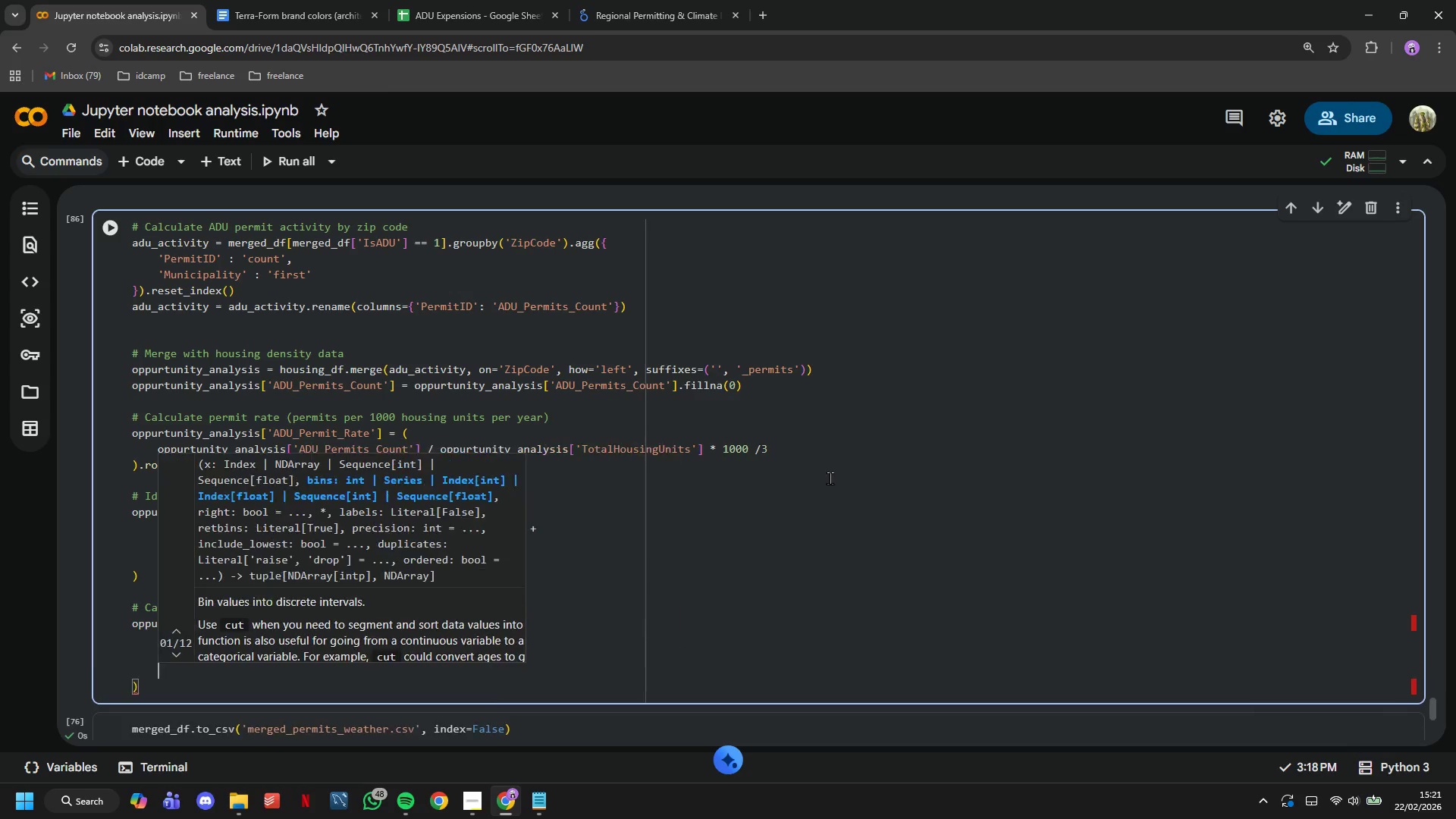 
key(Enter)
 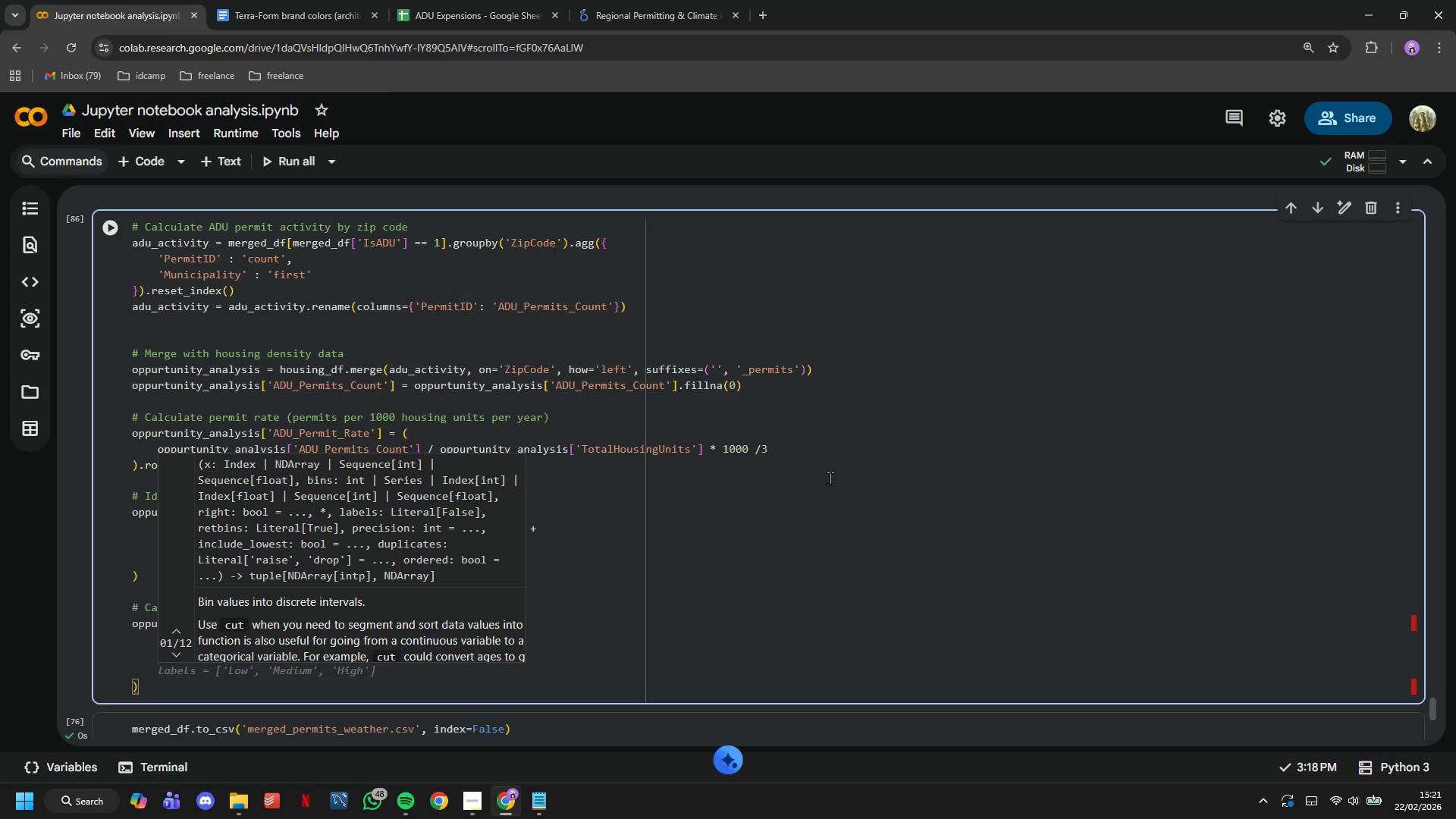 
key(Tab)
 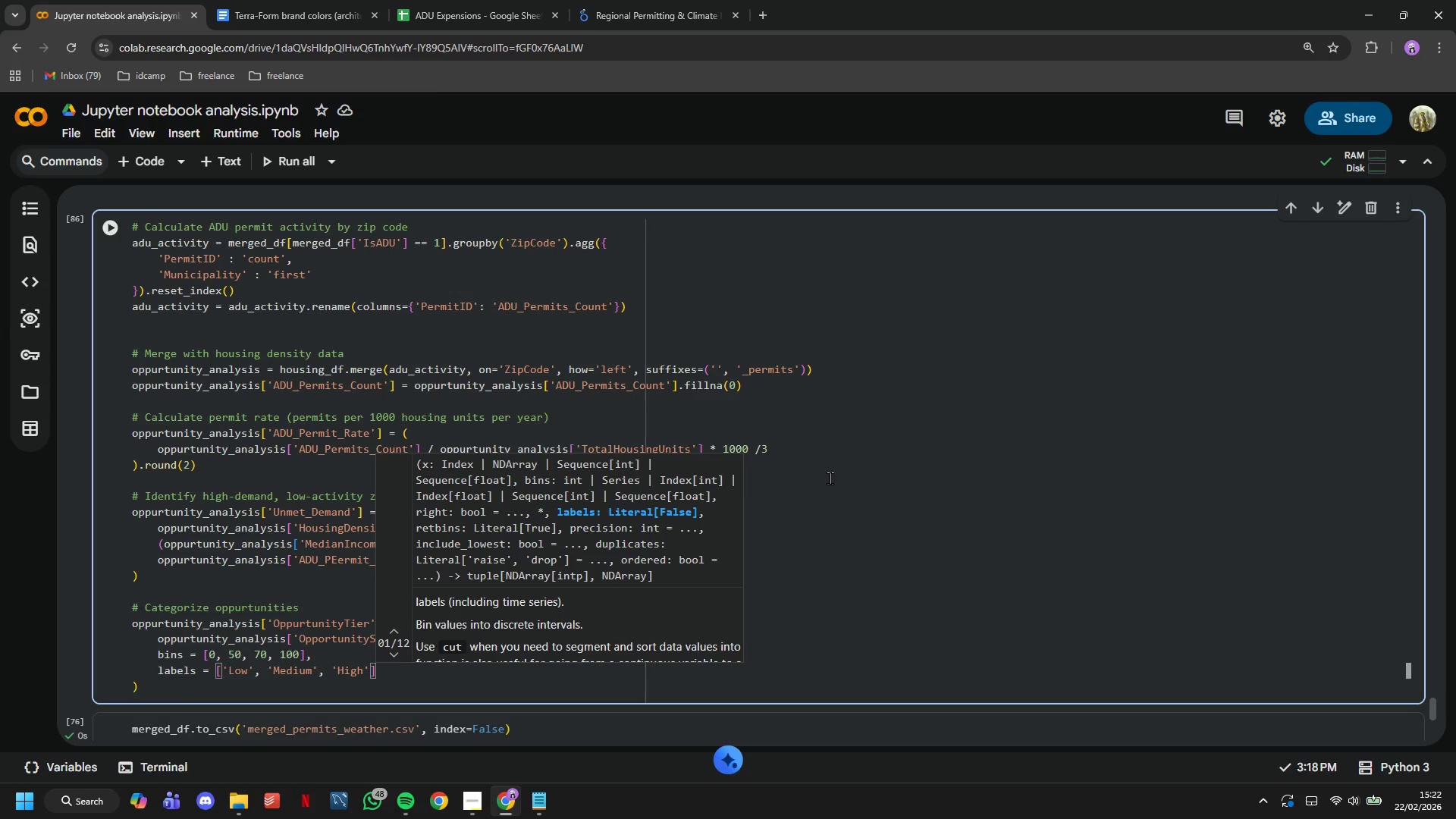 
wait(12.53)
 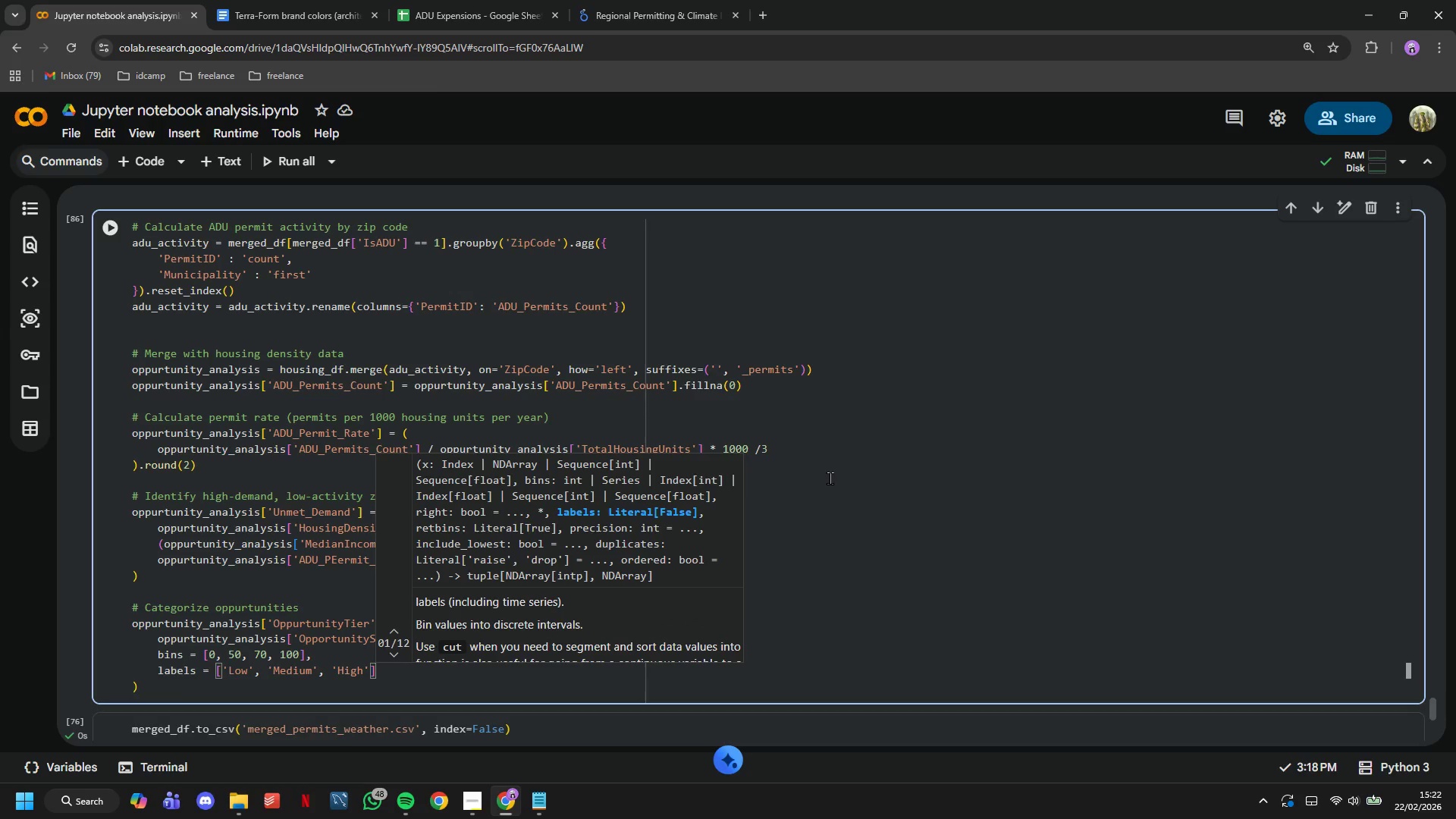 
left_click([114, 228])
 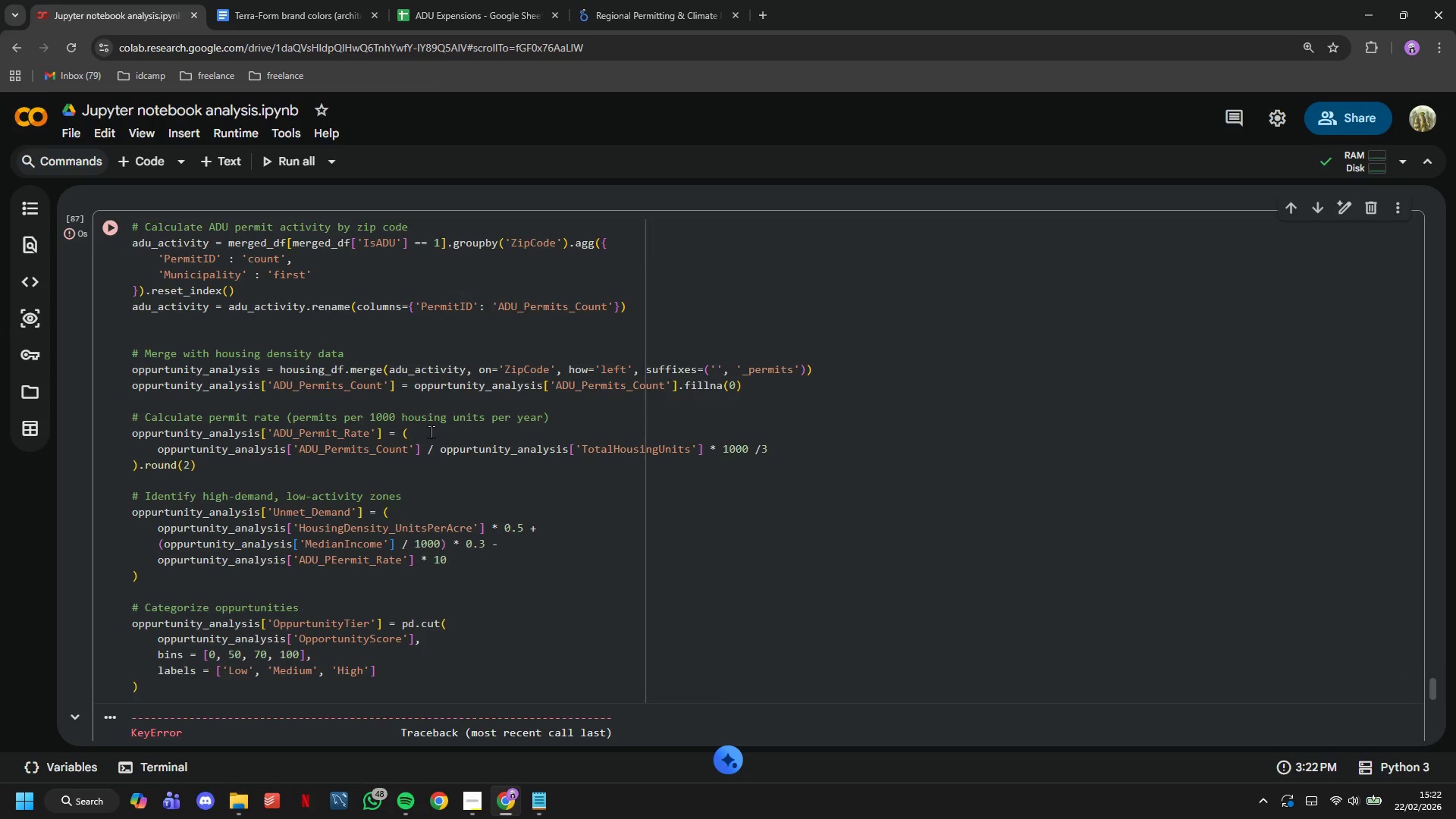 
scroll: coordinate [450, 436], scroll_direction: down, amount: 4.0
 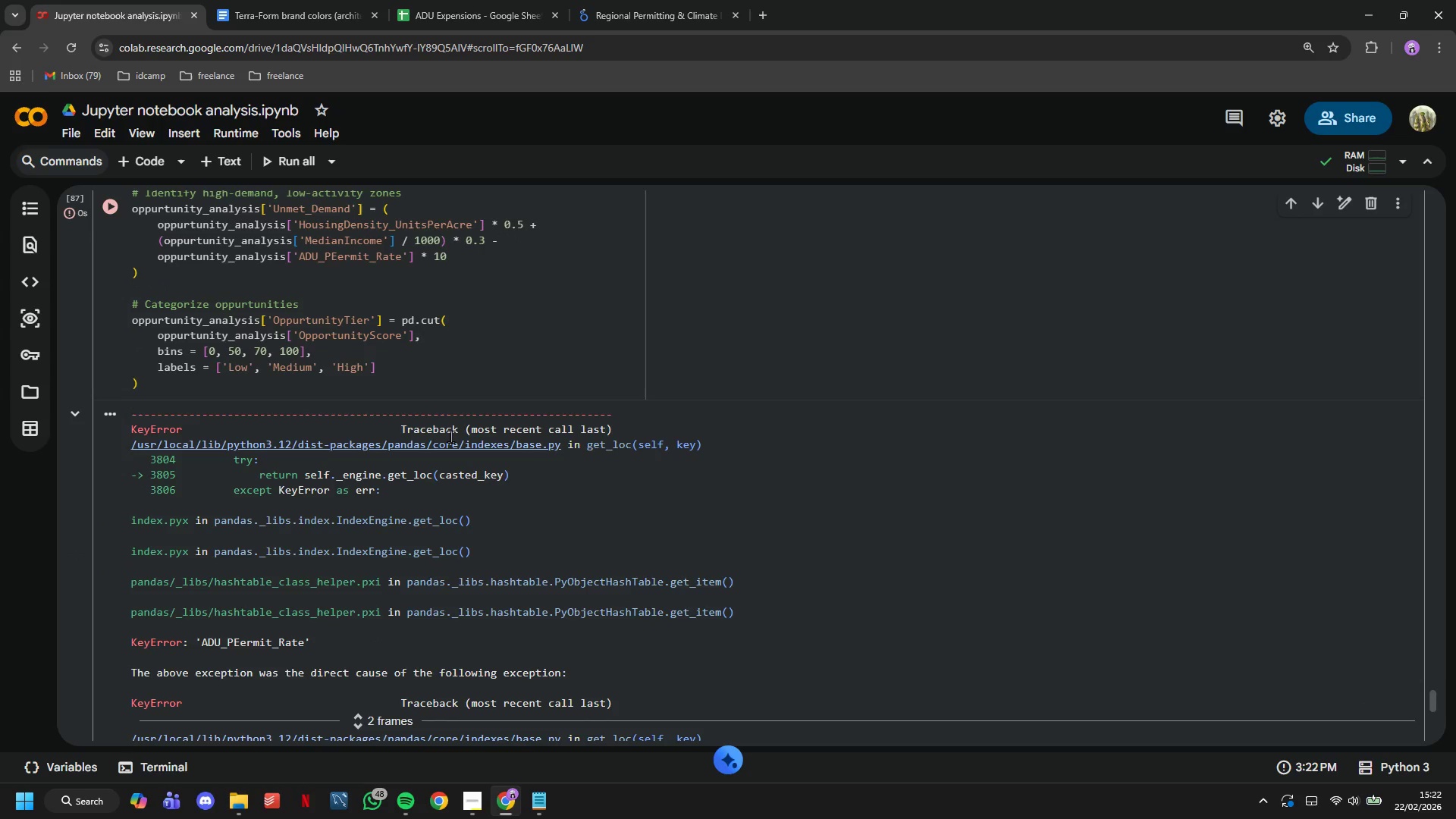 
scroll: coordinate [450, 436], scroll_direction: up, amount: 1.0
 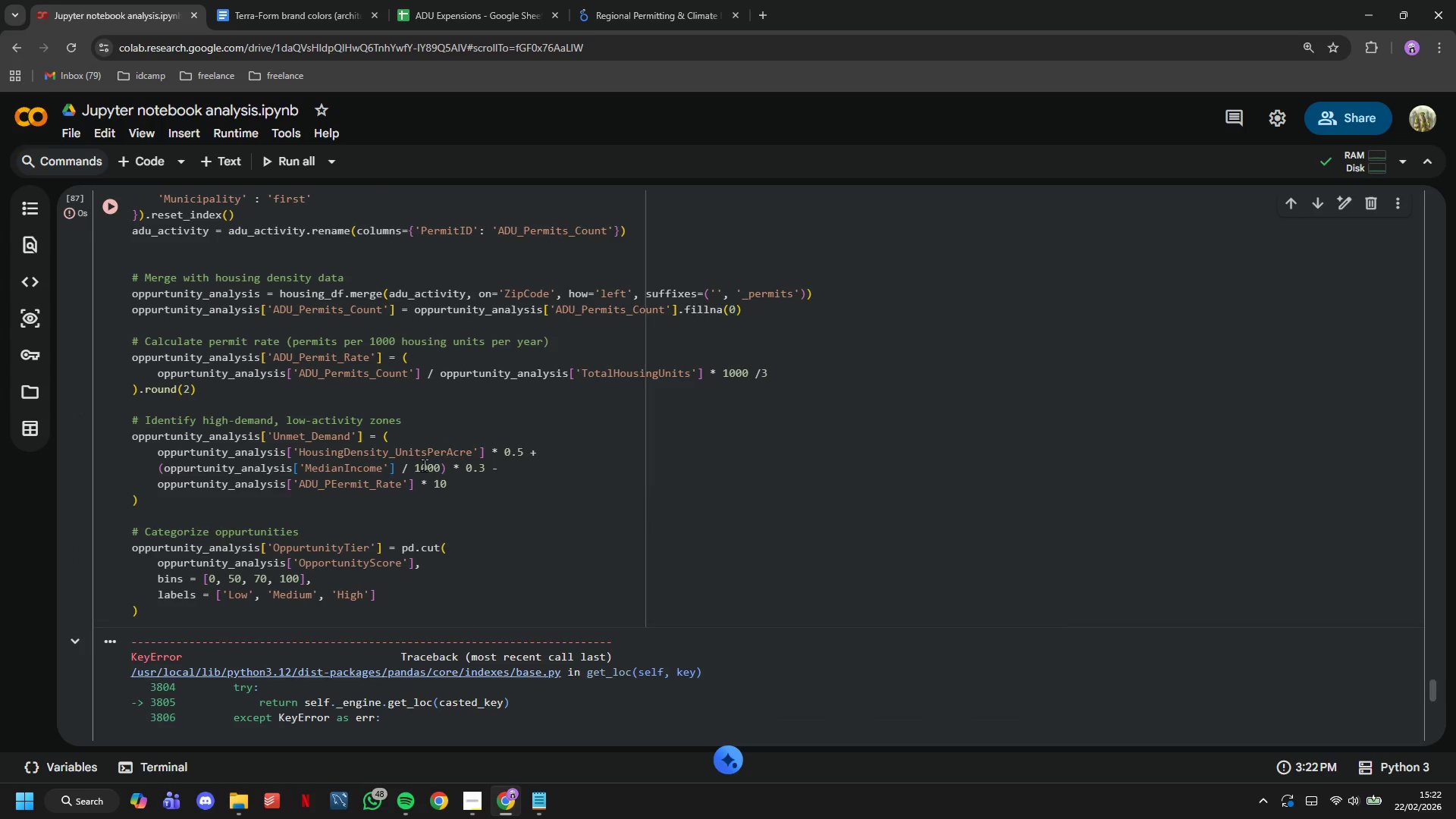 
left_click([340, 479])
 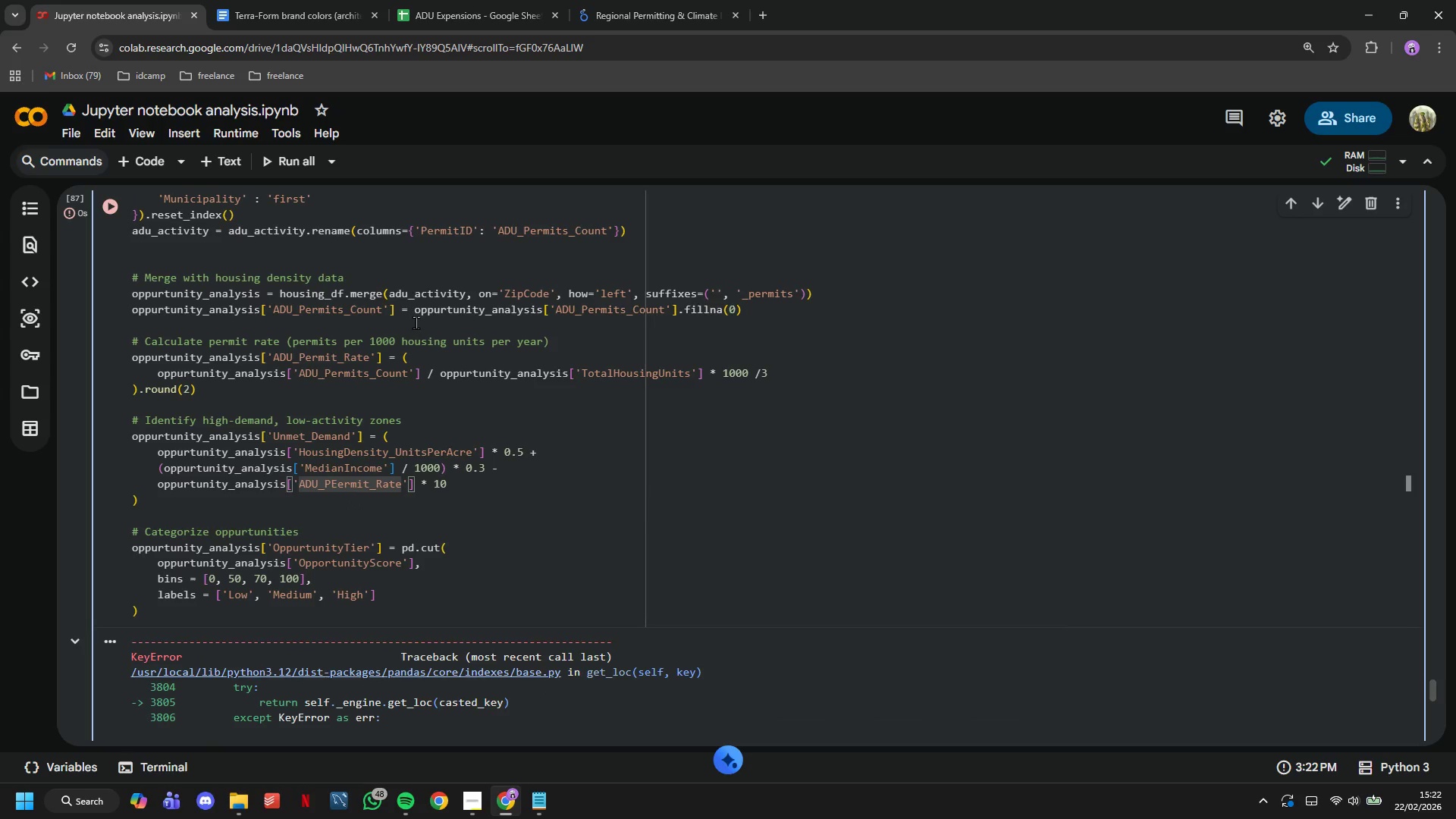 
key(Backspace)
 